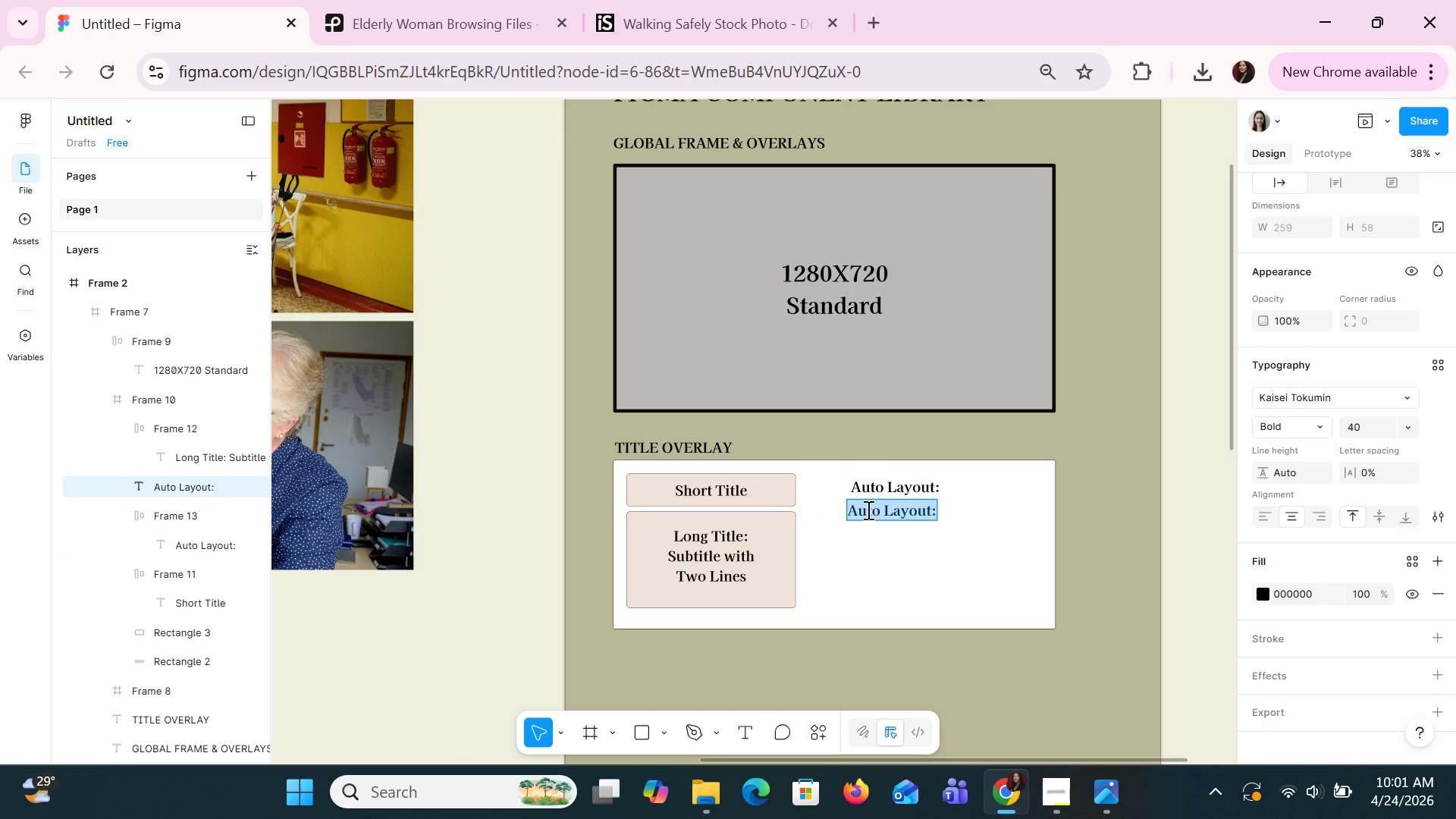 
type(Text Fra)
key(Backspace)
key(Backspace)
key(Backspace)
key(Backspace)
type( frames scale vertically & keep cenyer)
key(Backspace)
key(Backspace)
key(Backspace)
type(tered.)
 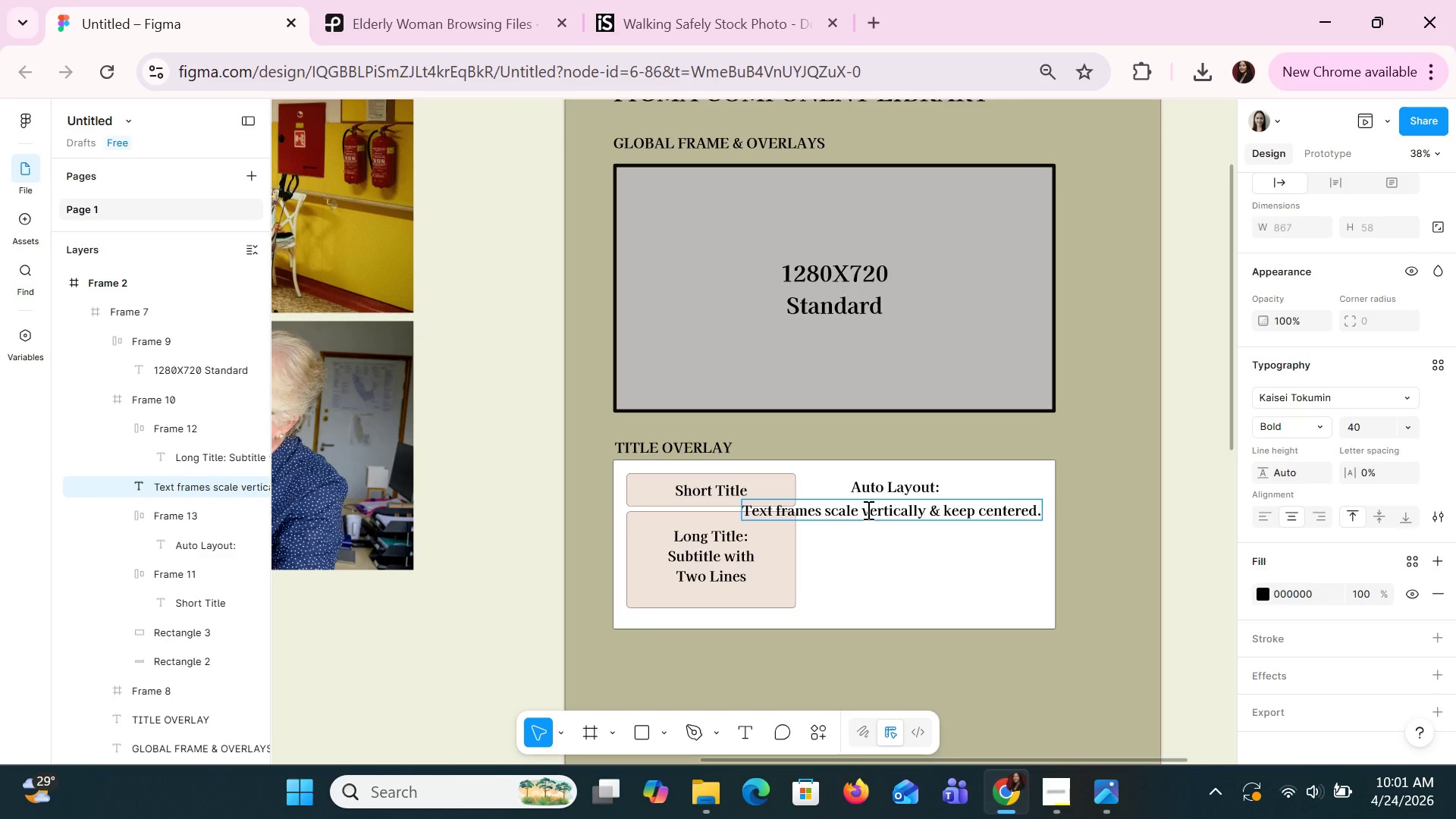 
left_click_drag(start_coordinate=[1043, 508], to_coordinate=[990, 514])
 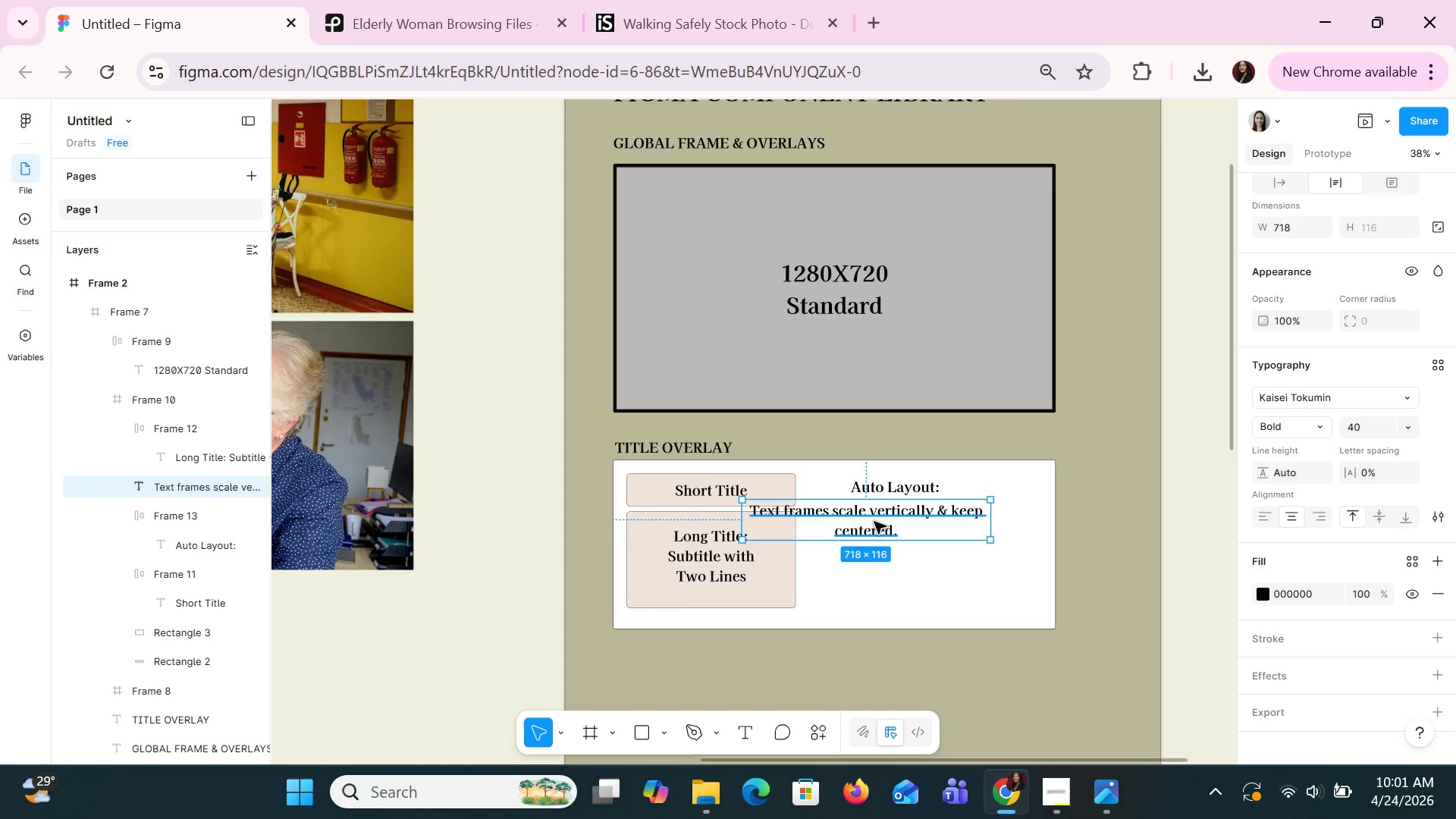 
left_click_drag(start_coordinate=[874, 521], to_coordinate=[946, 515])
 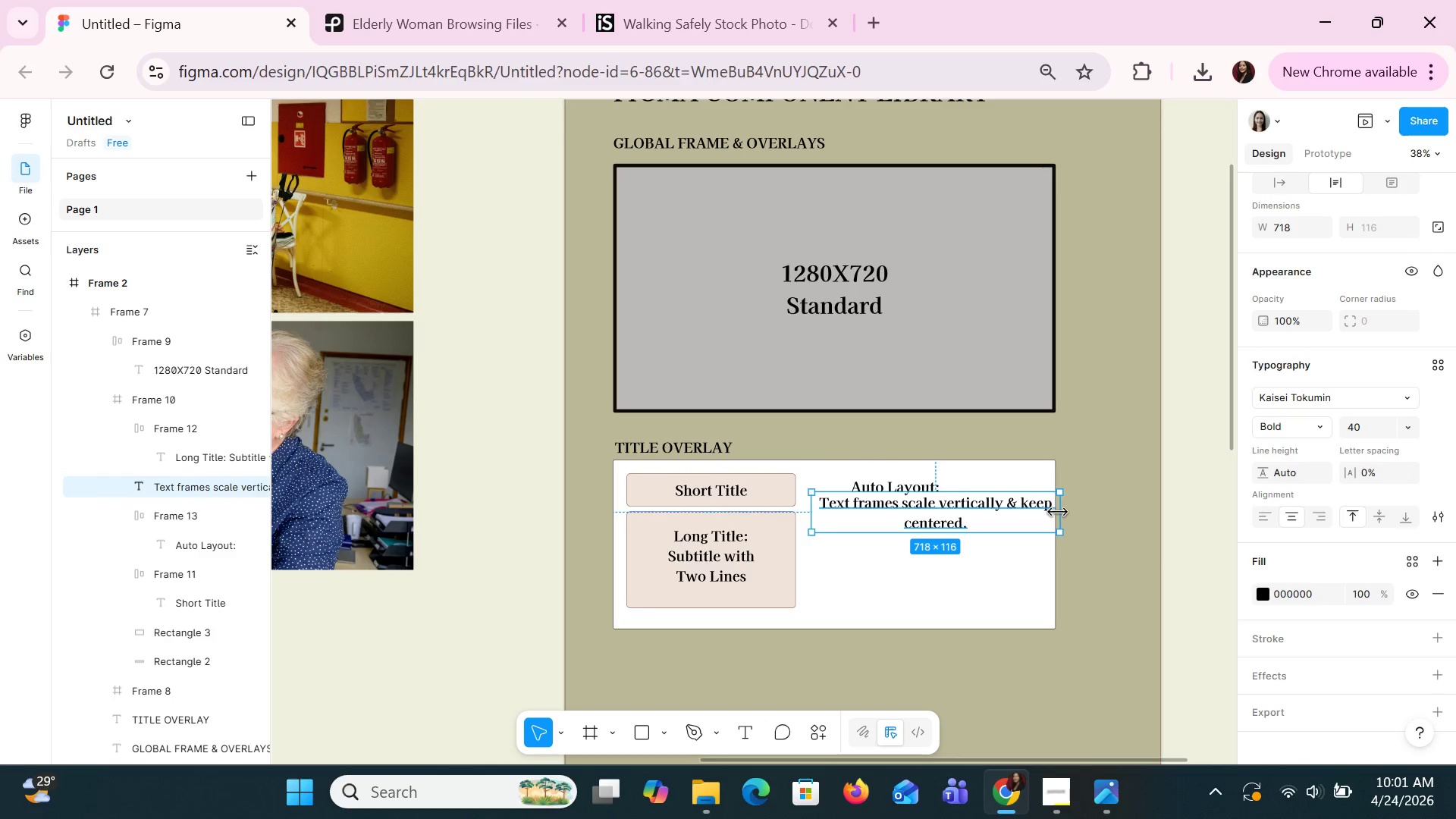 
left_click_drag(start_coordinate=[1058, 513], to_coordinate=[996, 517])
 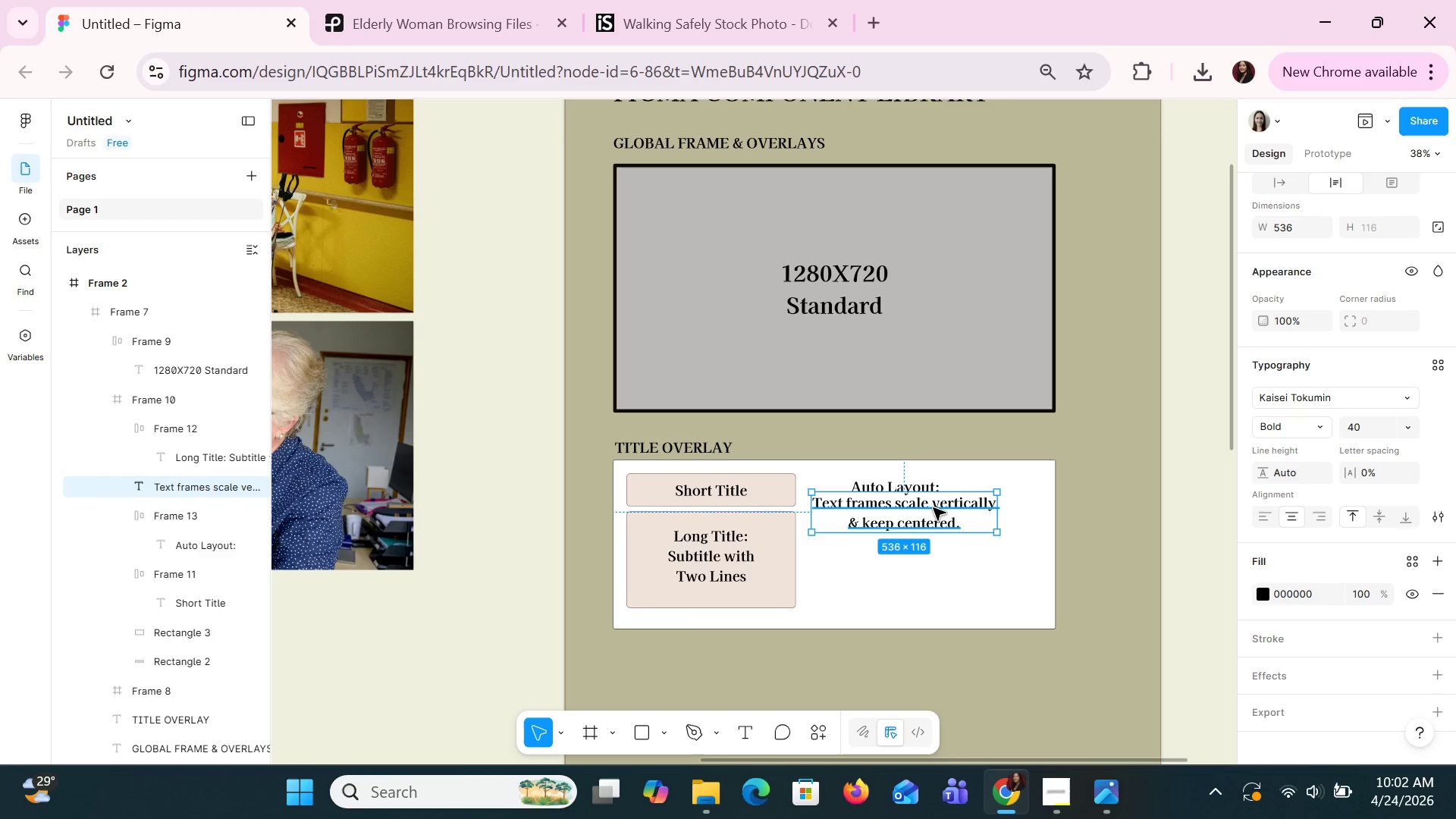 
left_click_drag(start_coordinate=[933, 507], to_coordinate=[968, 510])
 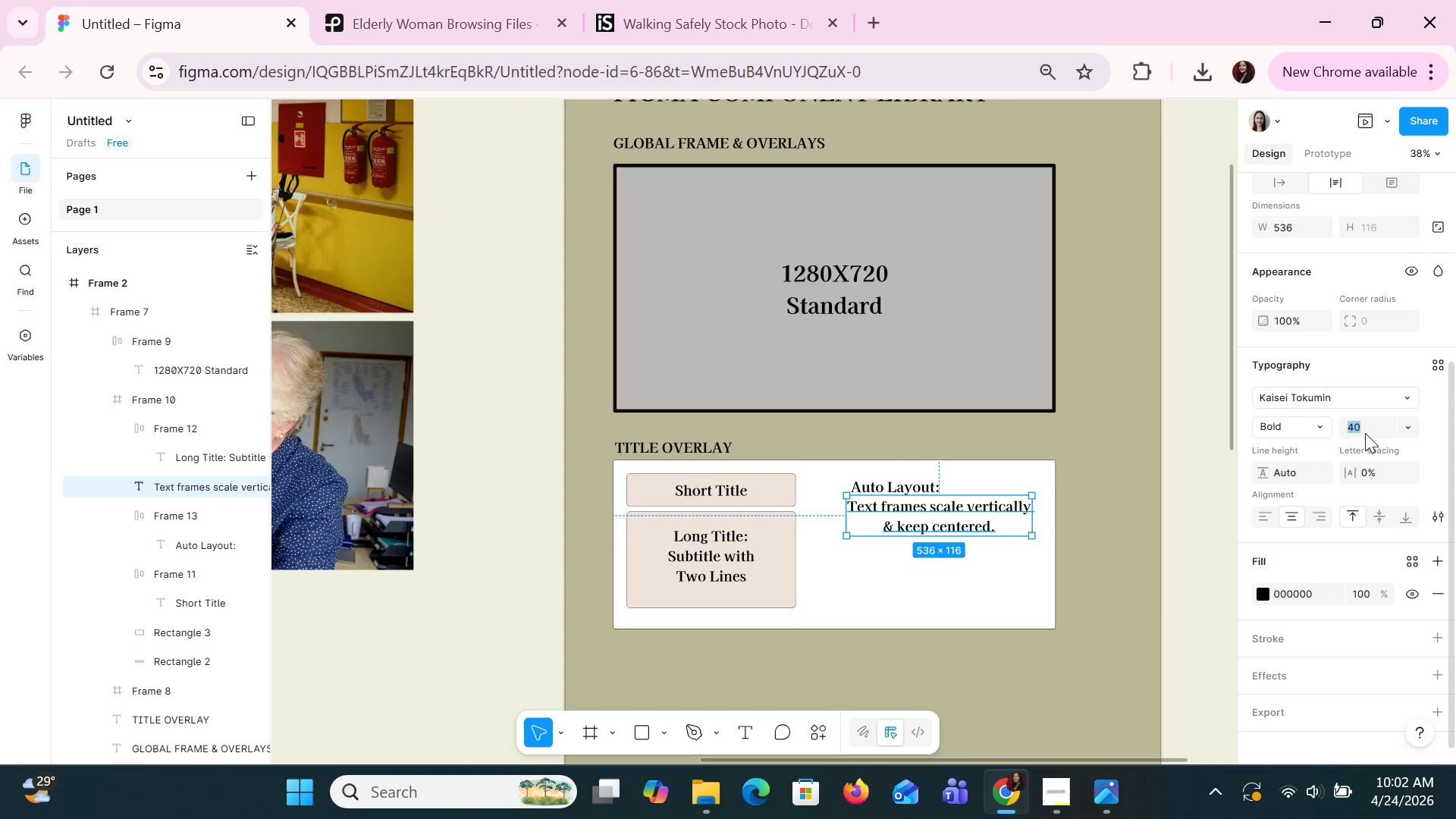 
left_click([1409, 419])
 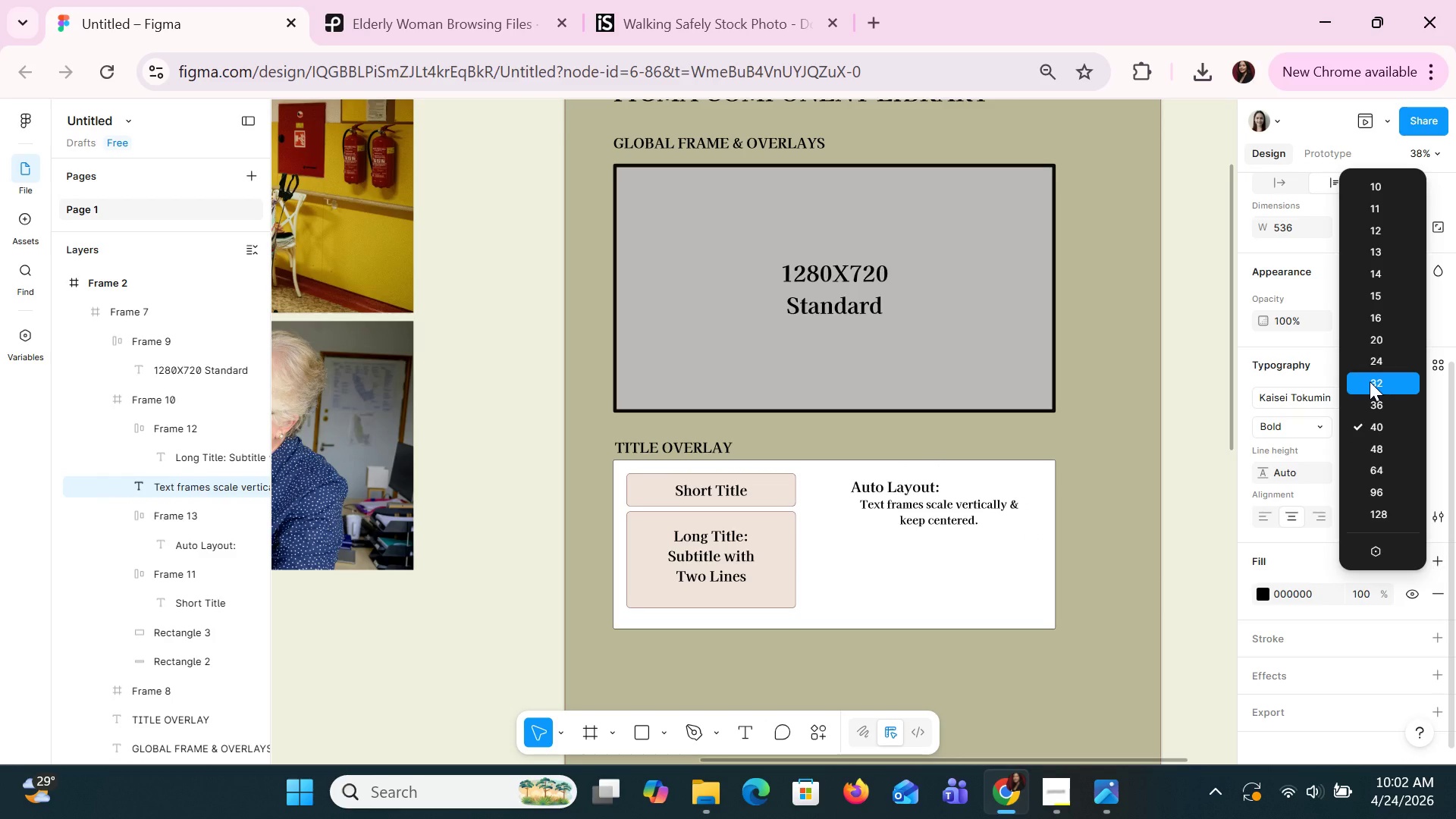 
left_click([1370, 381])
 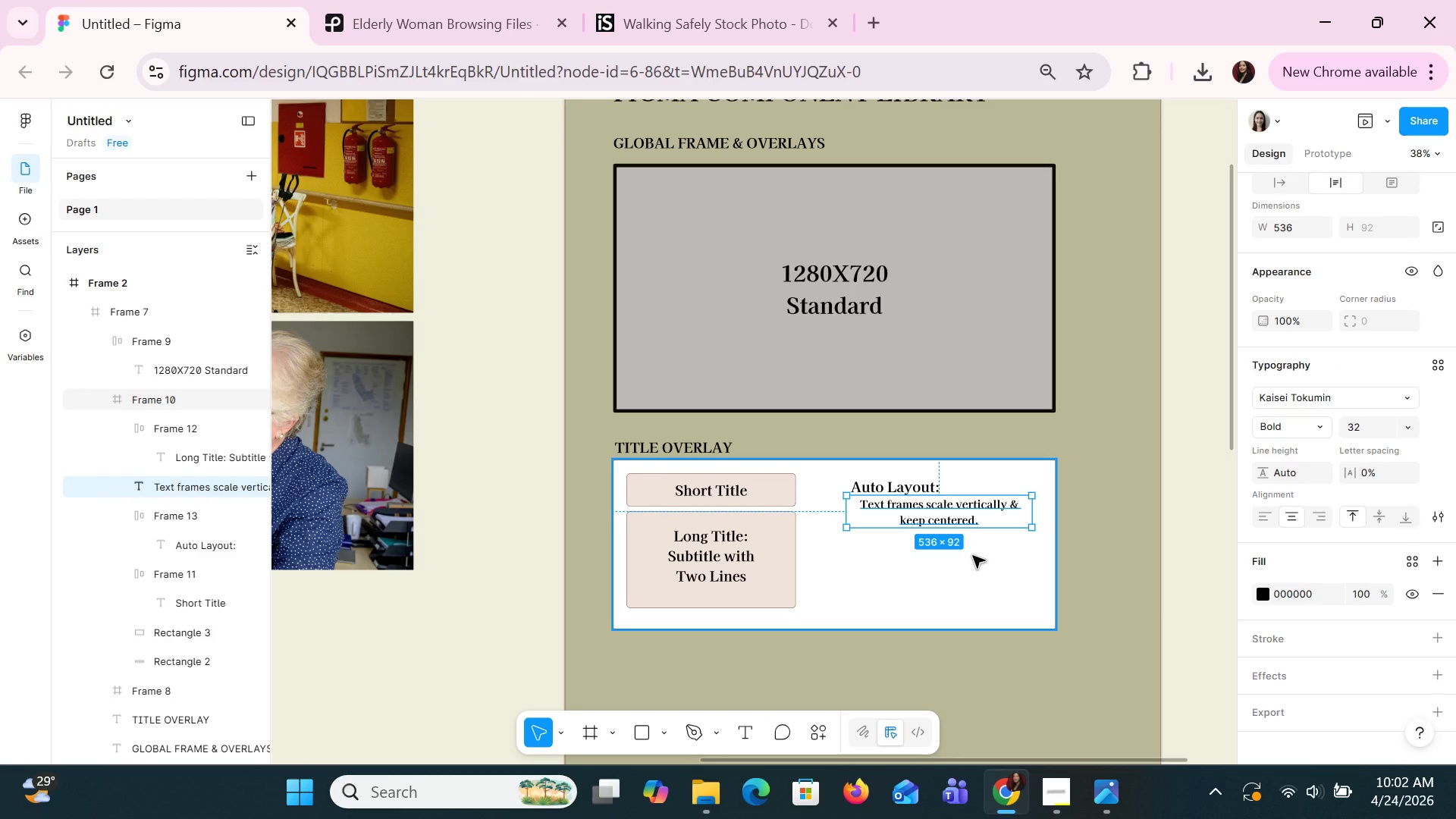 
hold_key(key=ArrowLeft, duration=0.81)
 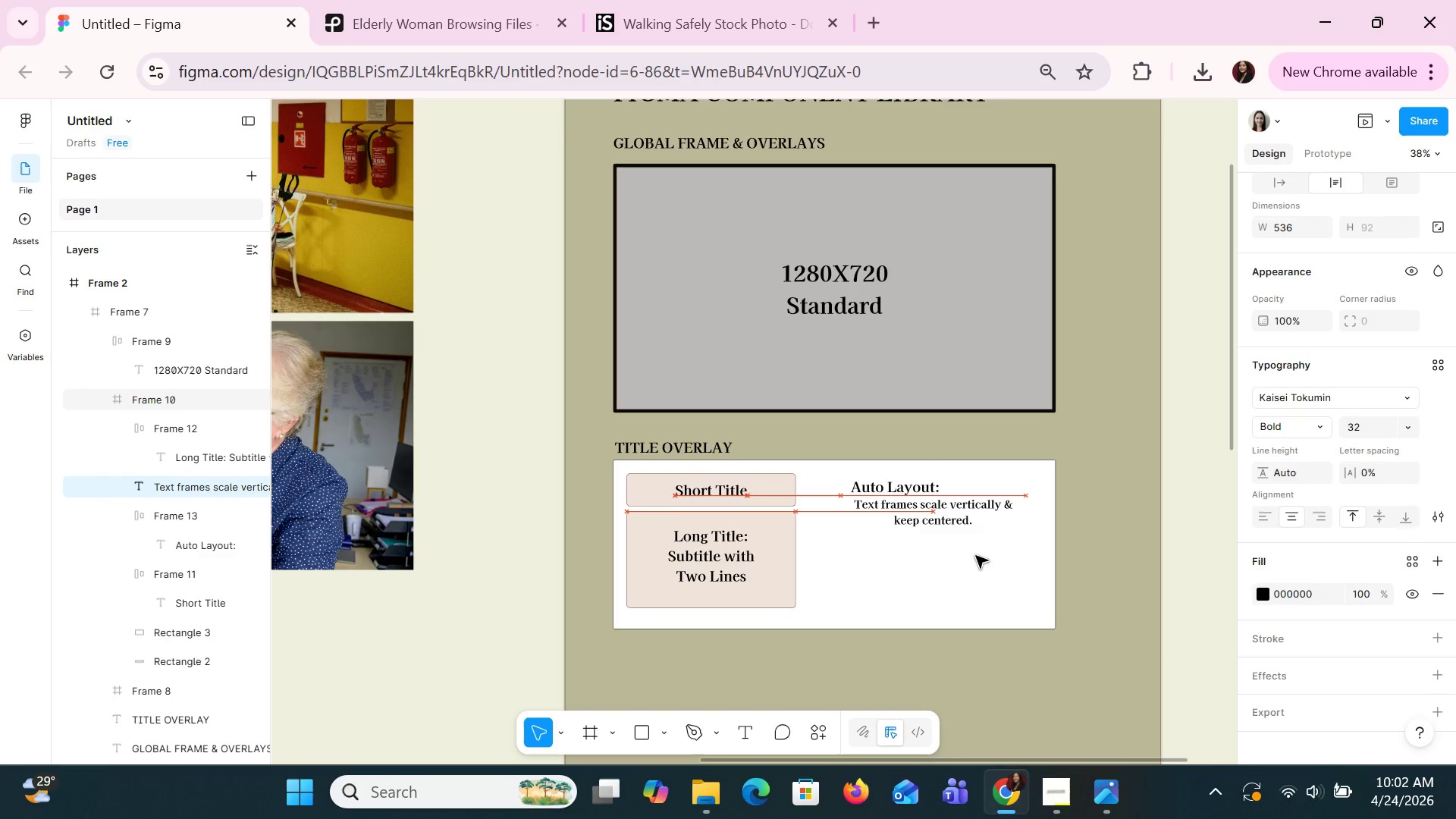 
key(ArrowLeft)
 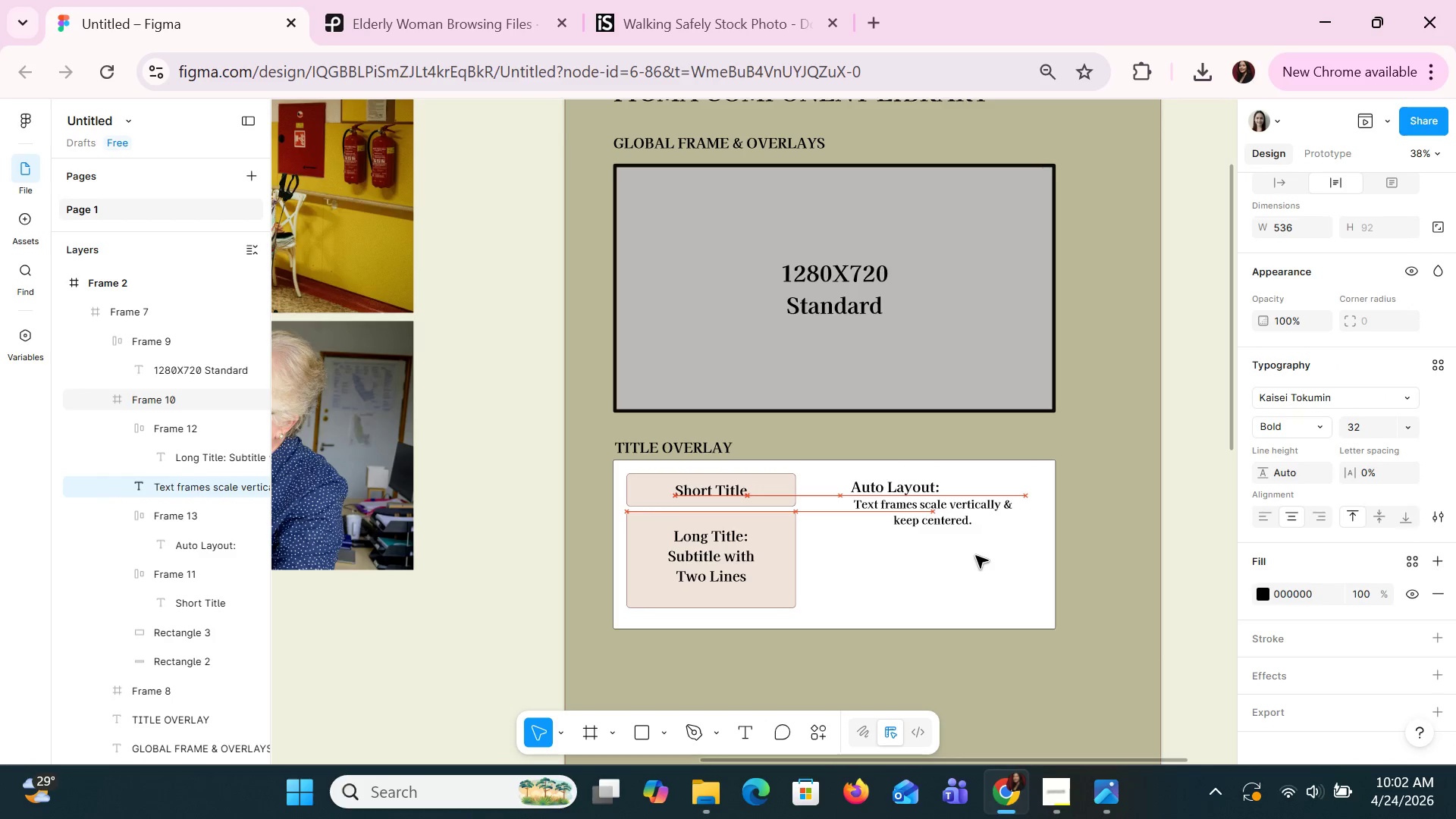 
key(ArrowLeft)
 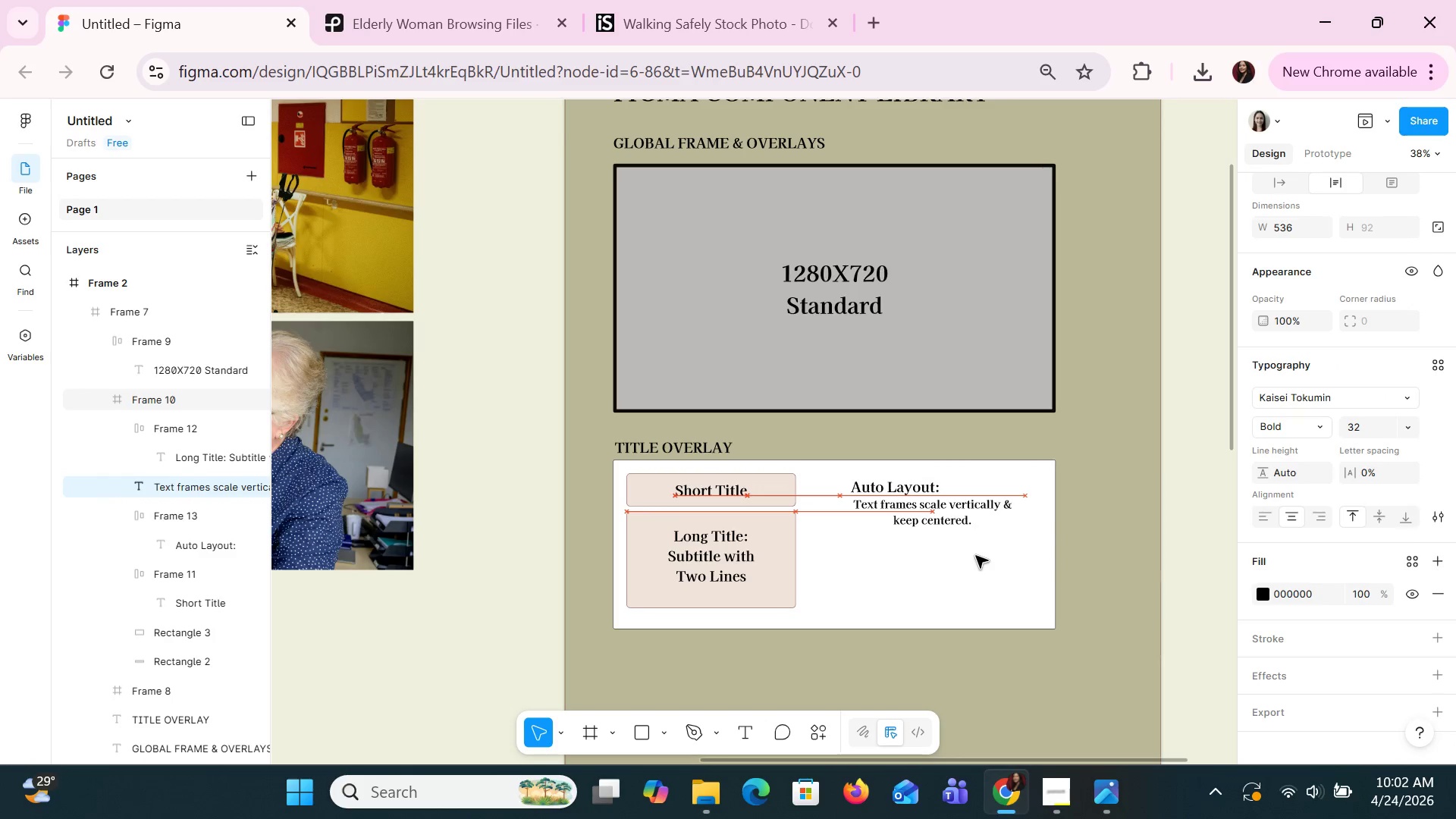 
key(ArrowLeft)
 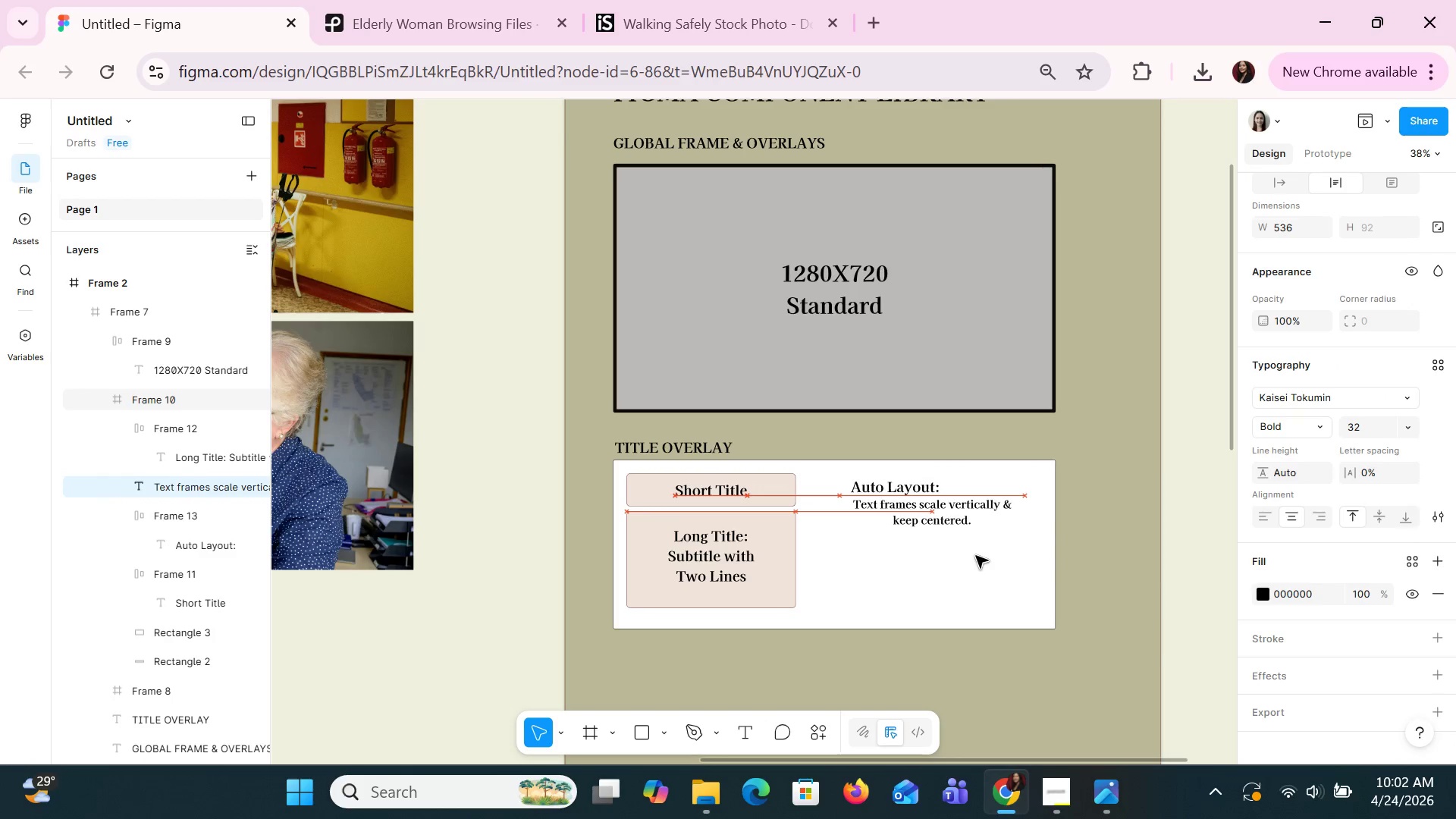 
key(ArrowLeft)
 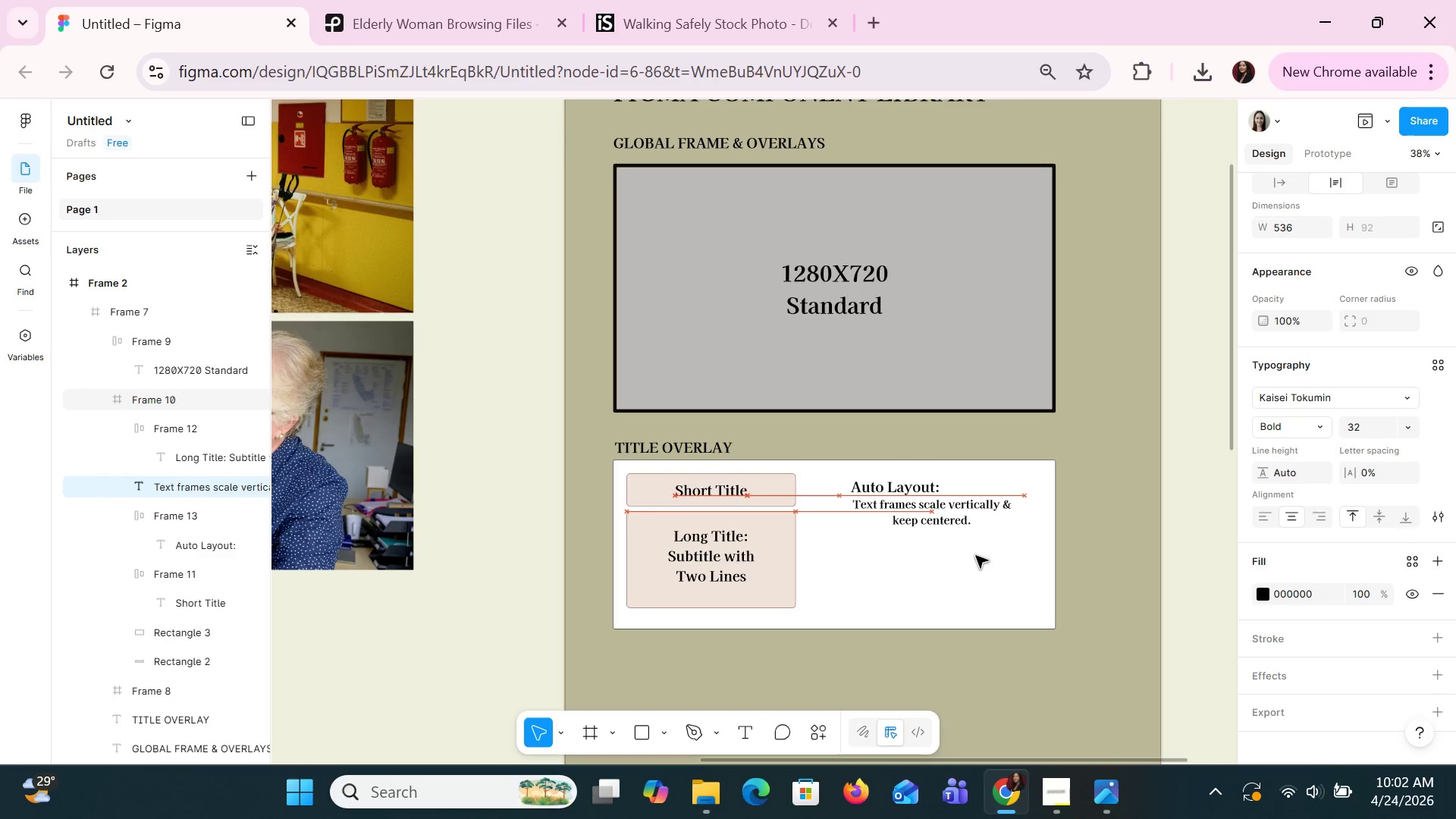 
key(ArrowLeft)
 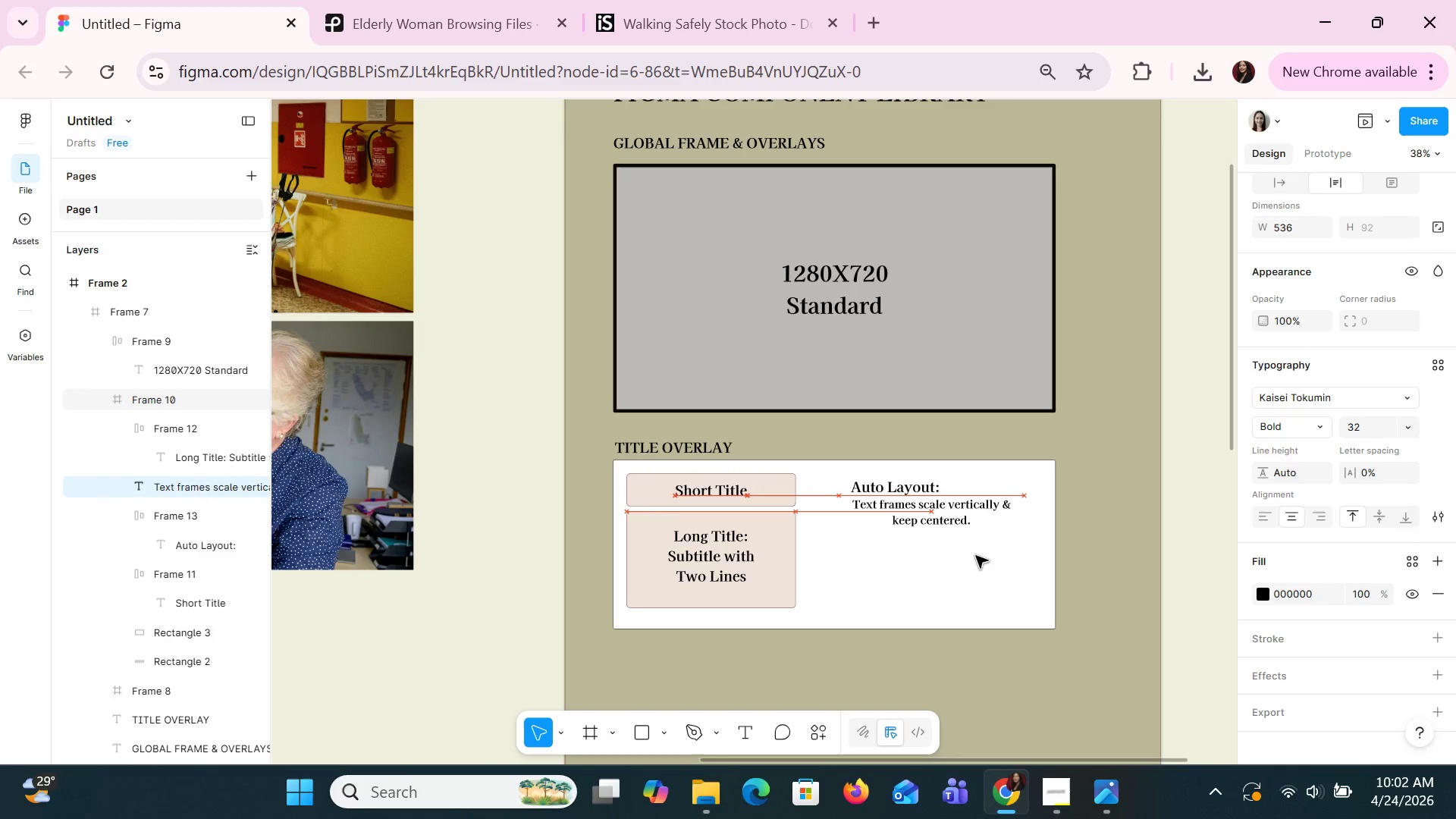 
key(ArrowLeft)
 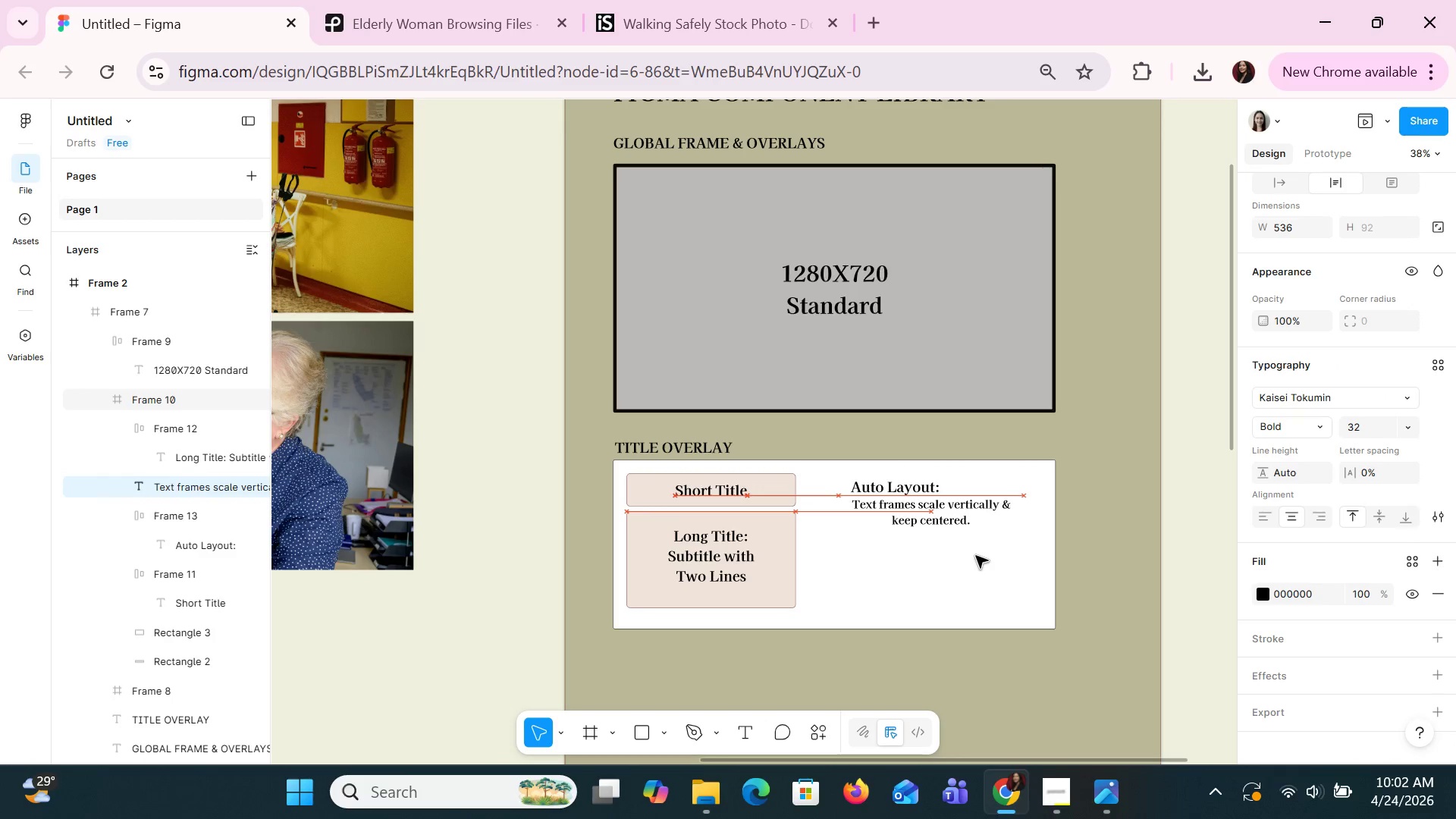 
key(ArrowLeft)
 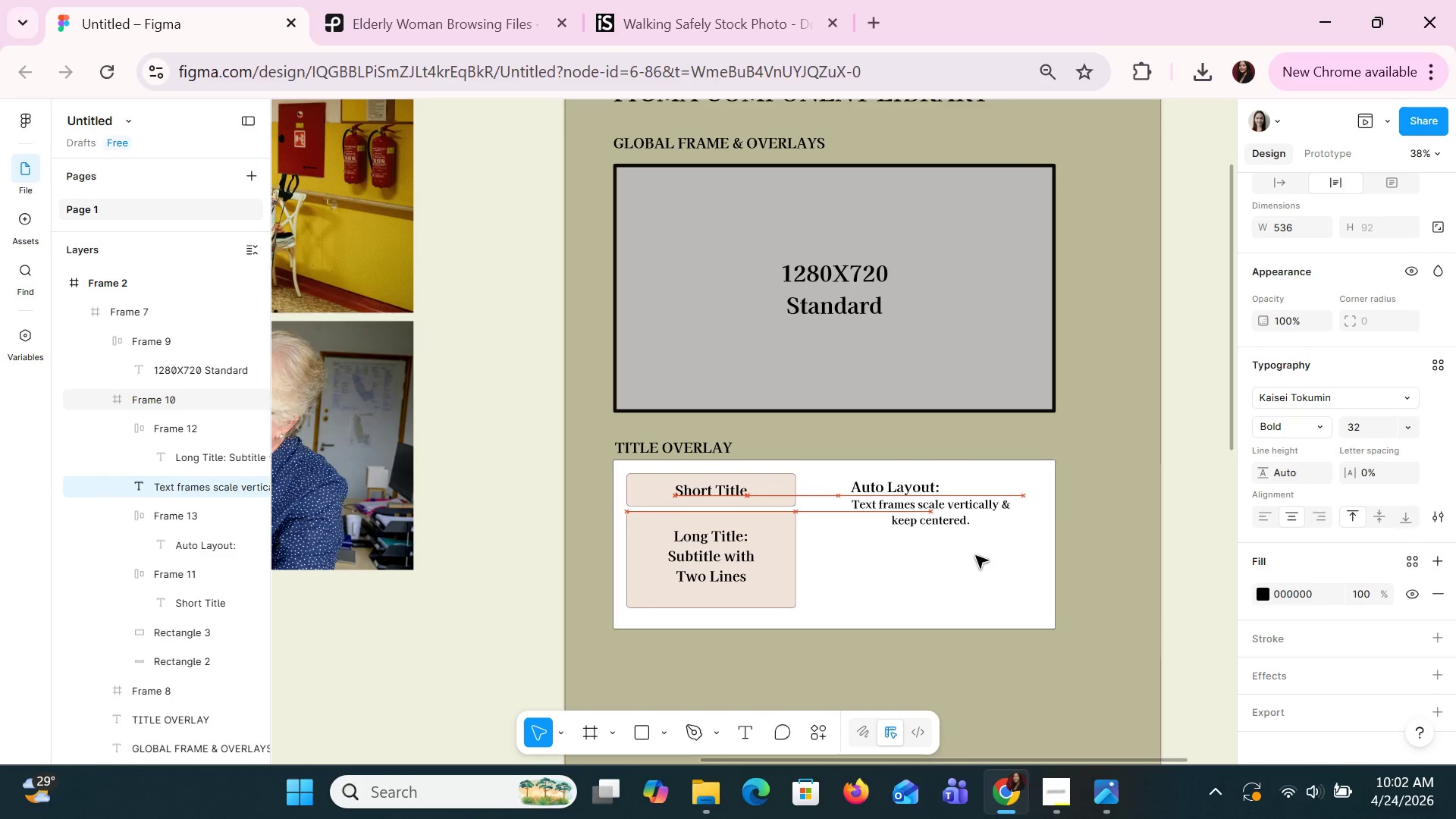 
key(ArrowLeft)
 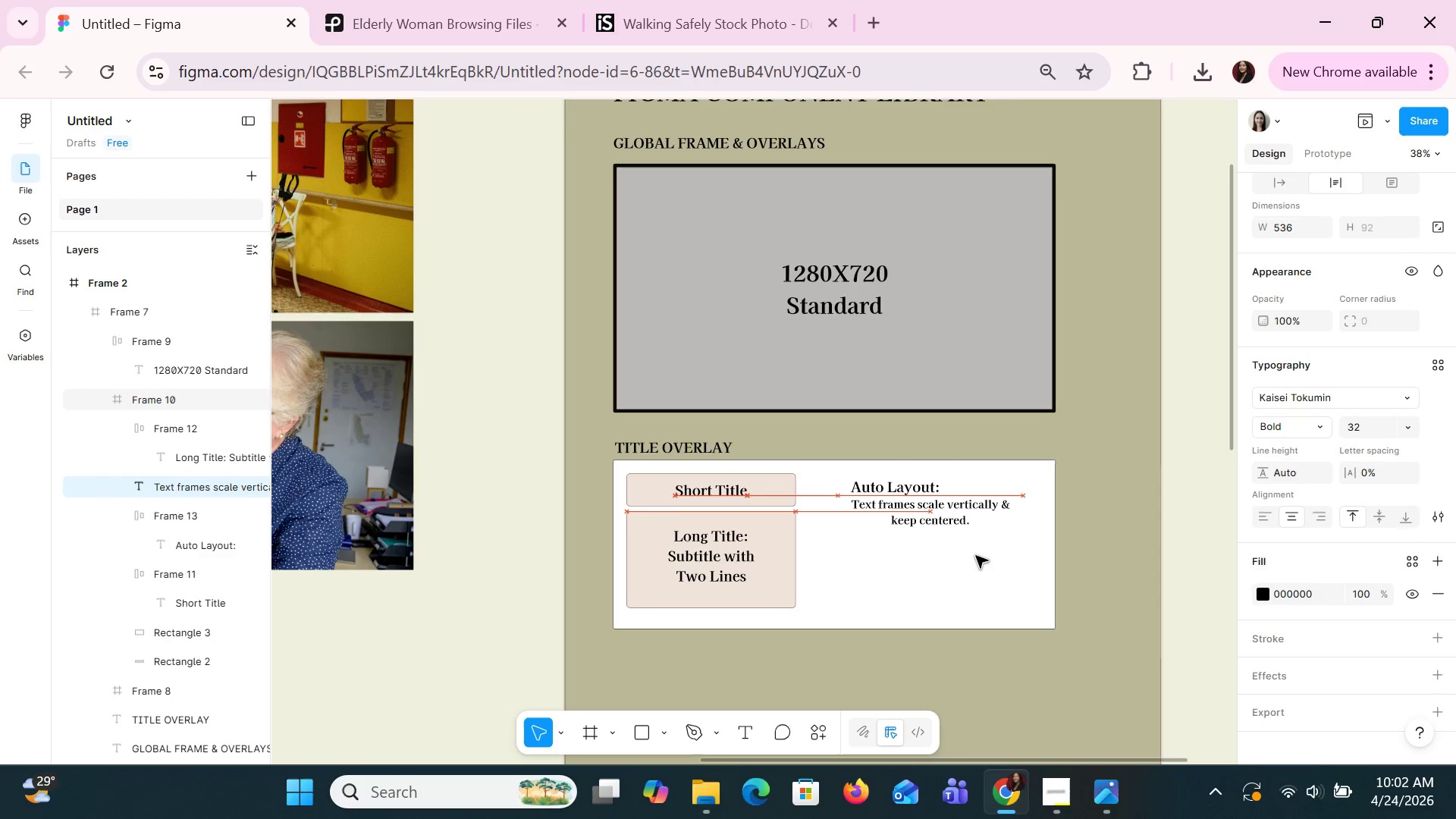 
key(ArrowLeft)
 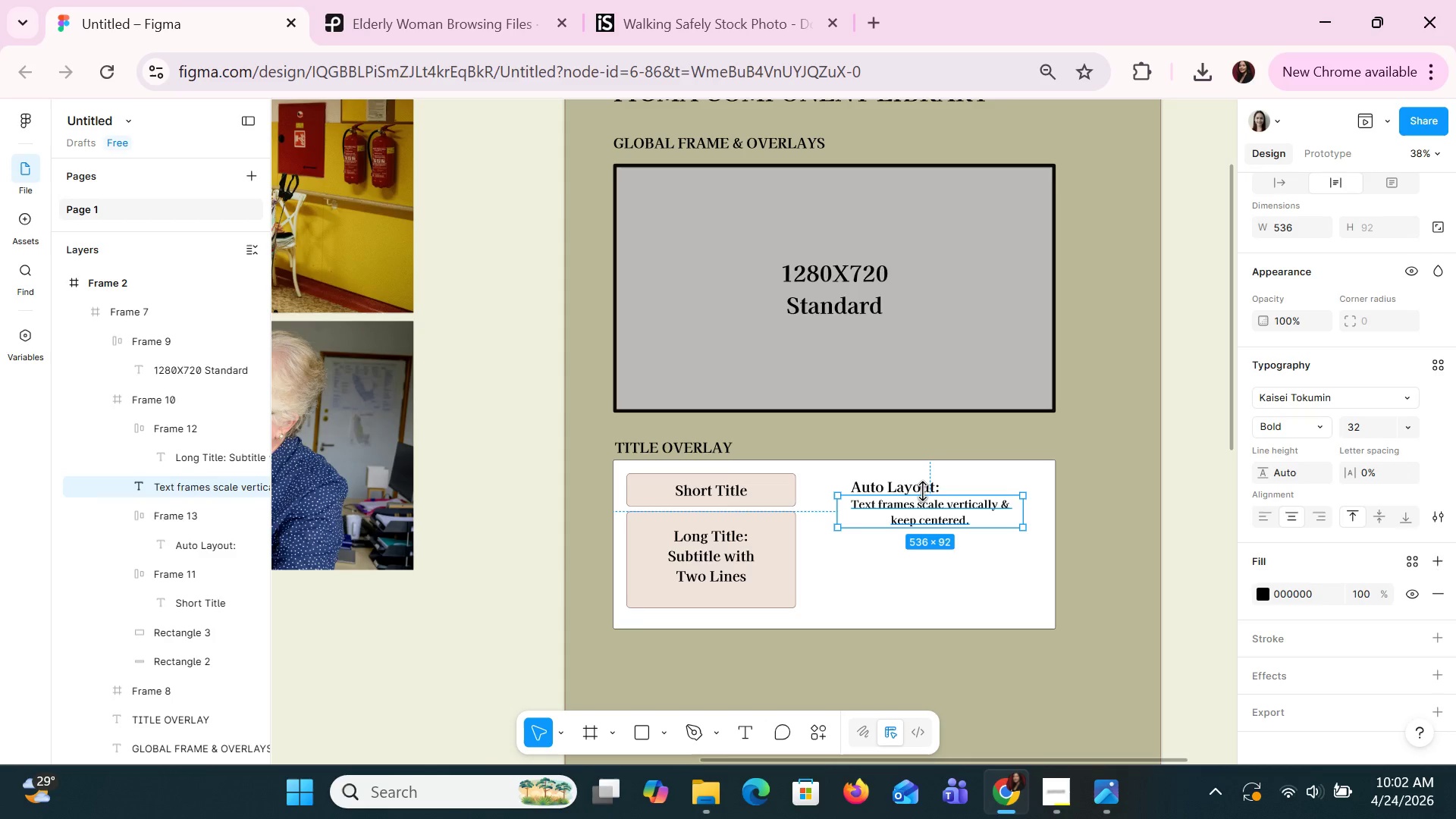 
hold_key(key=ShiftLeft, duration=1.03)
left_click([916, 485])
 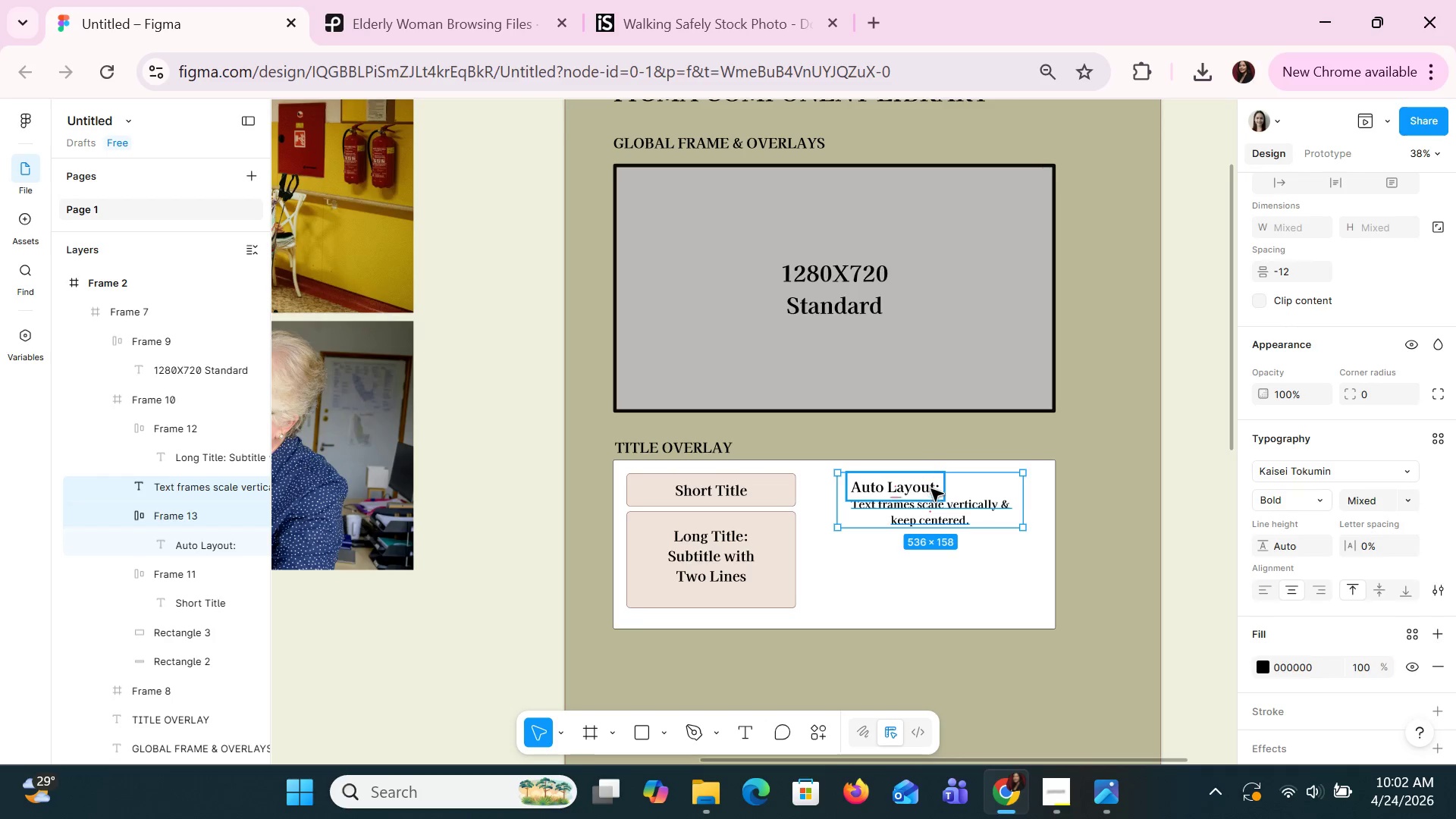 
scroll: coordinate [1126, 511], scroll_direction: up, amount: 3.0
 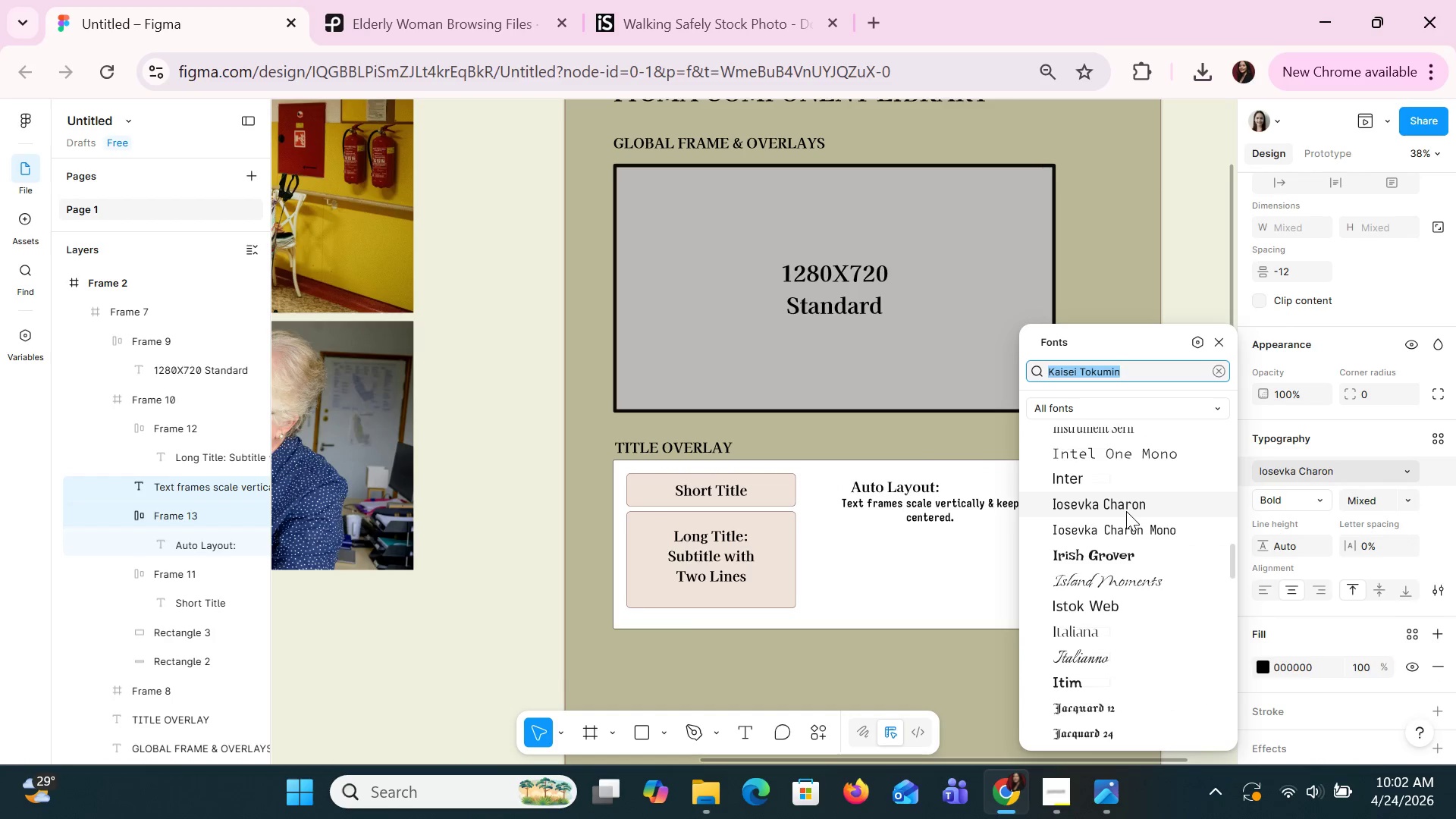 
left_click([1131, 482])
 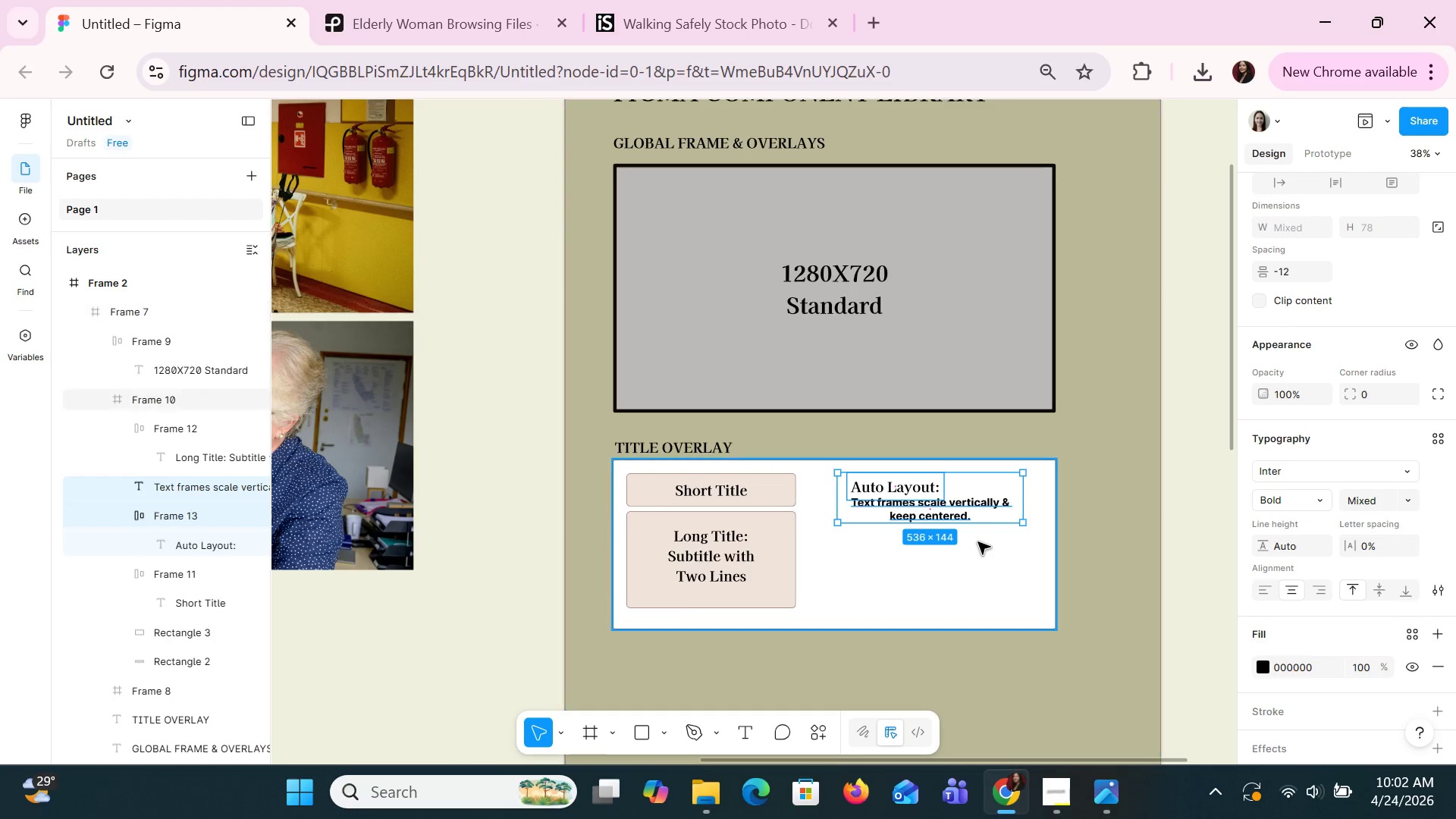 
left_click([977, 541])
 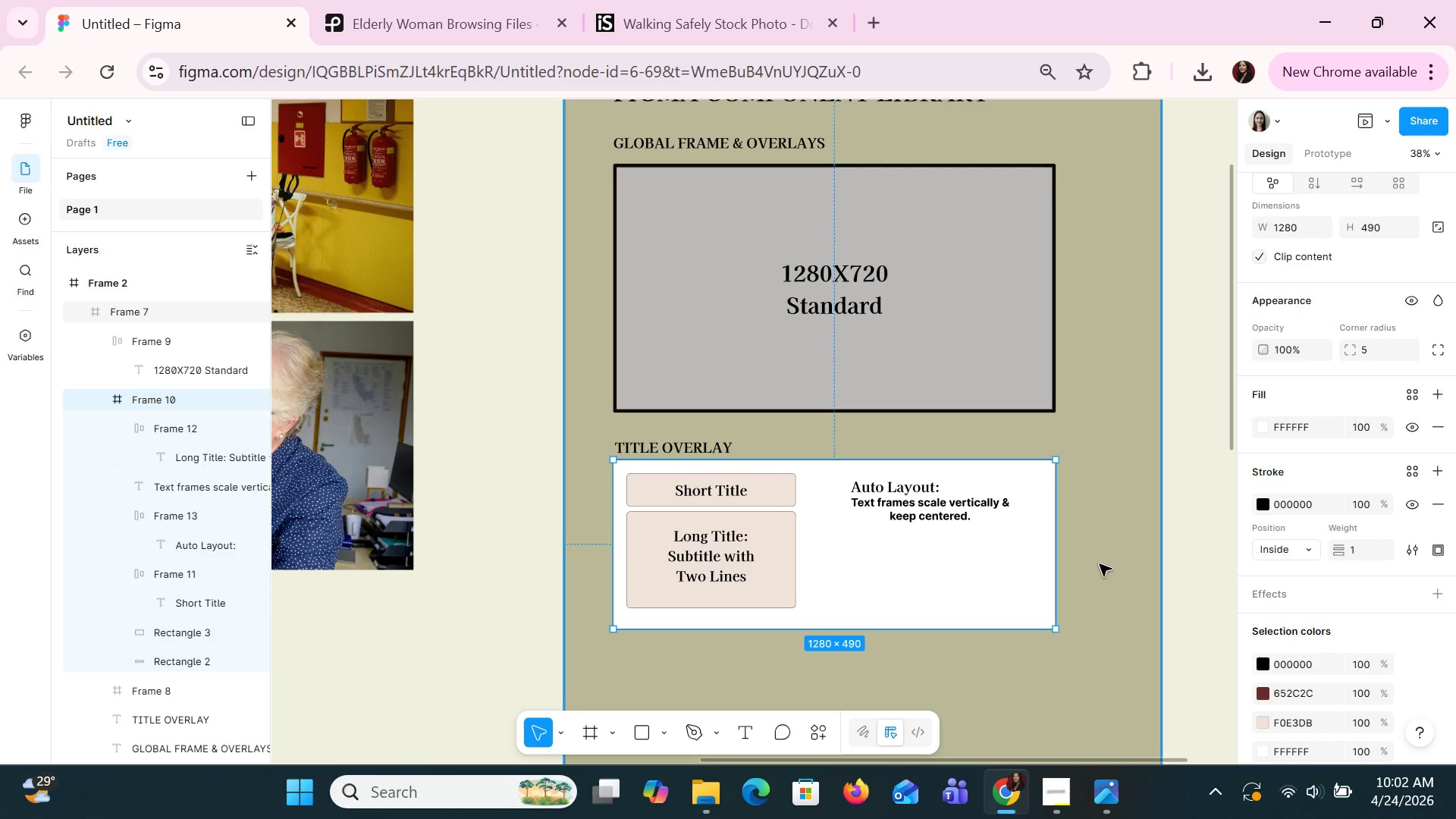 
wait(5.2)
 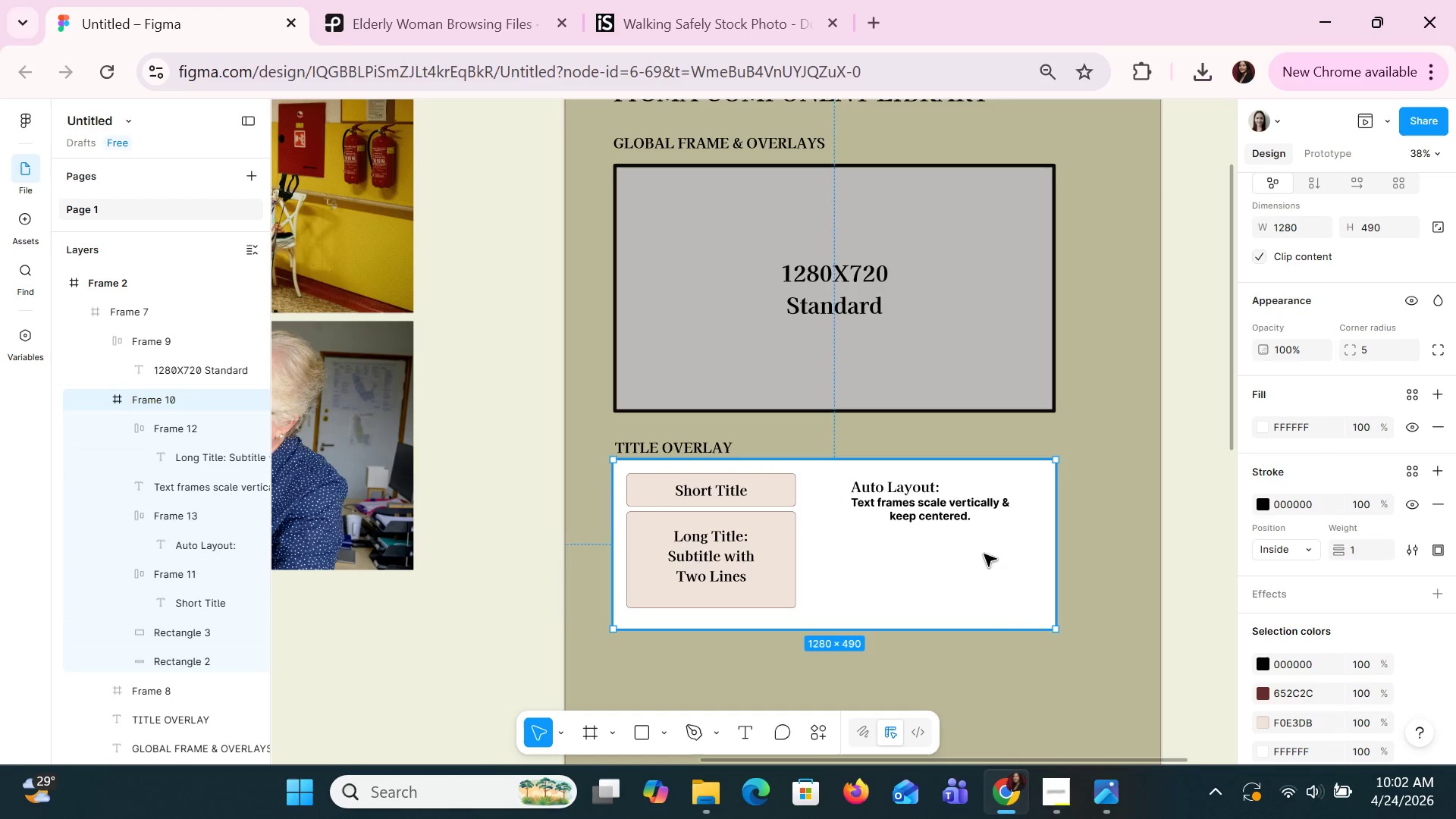 
left_click([639, 733])
 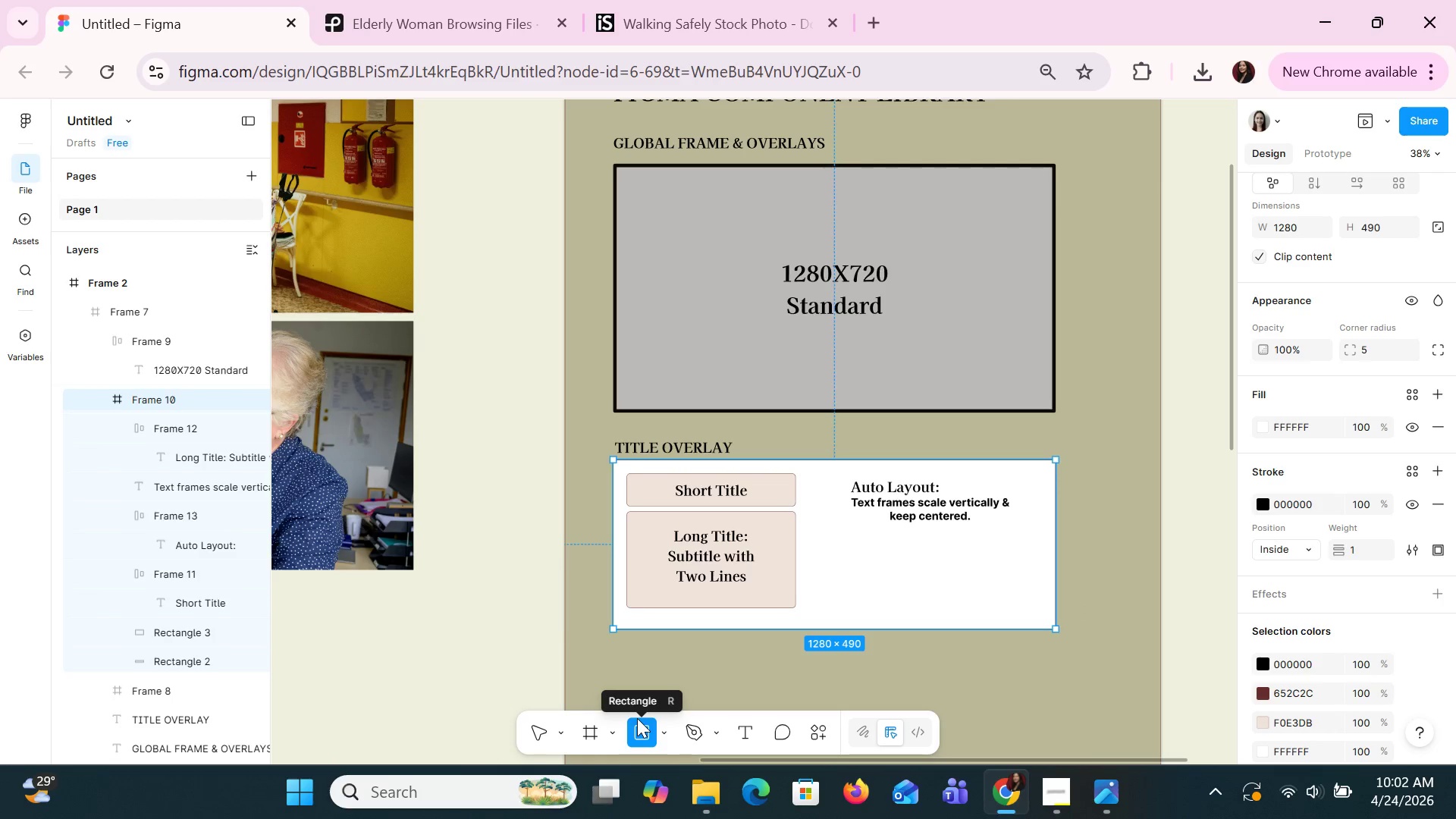 
wait(5.24)
 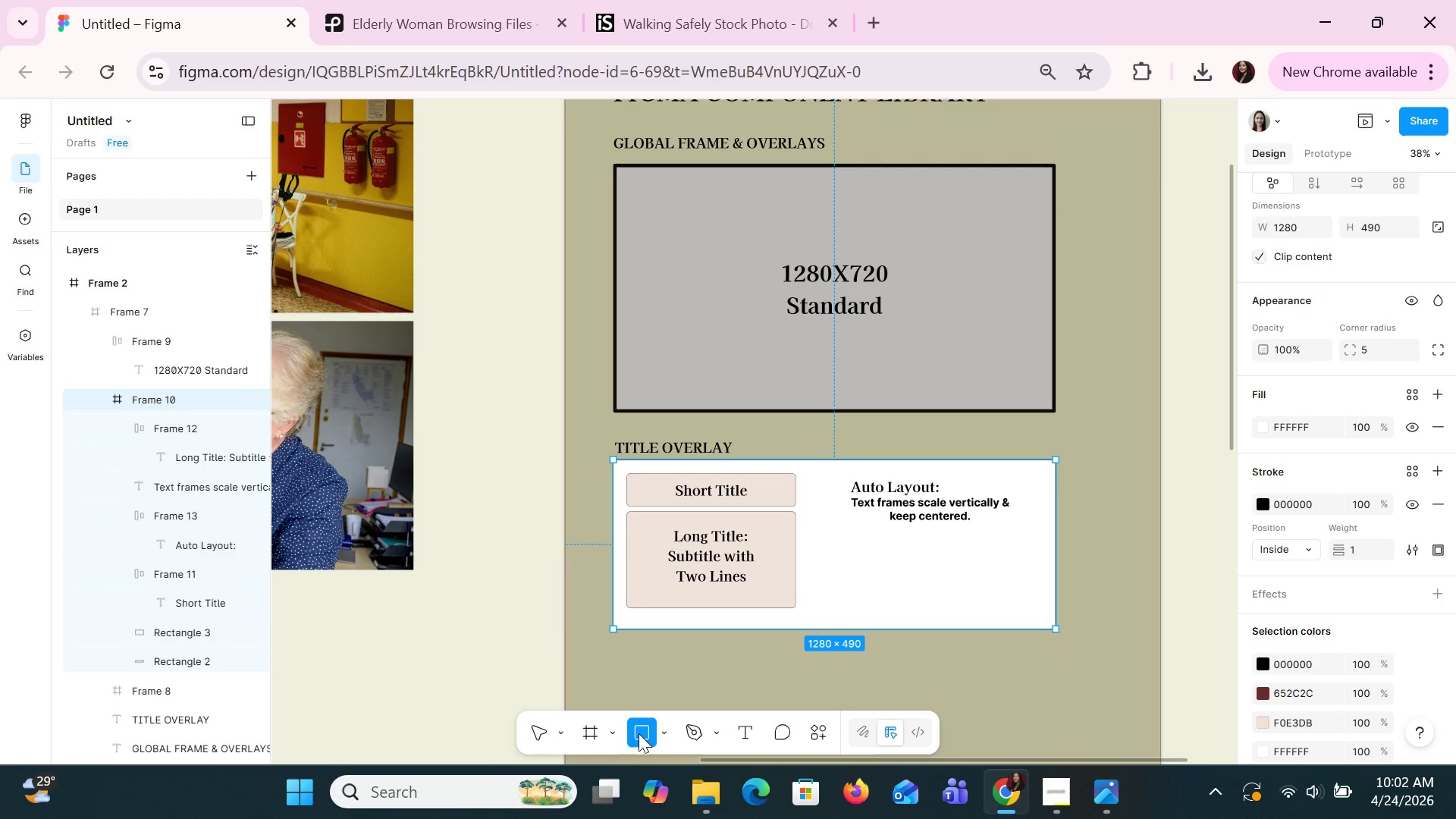 
left_click_drag(start_coordinate=[824, 533], to_coordinate=[856, 561])
 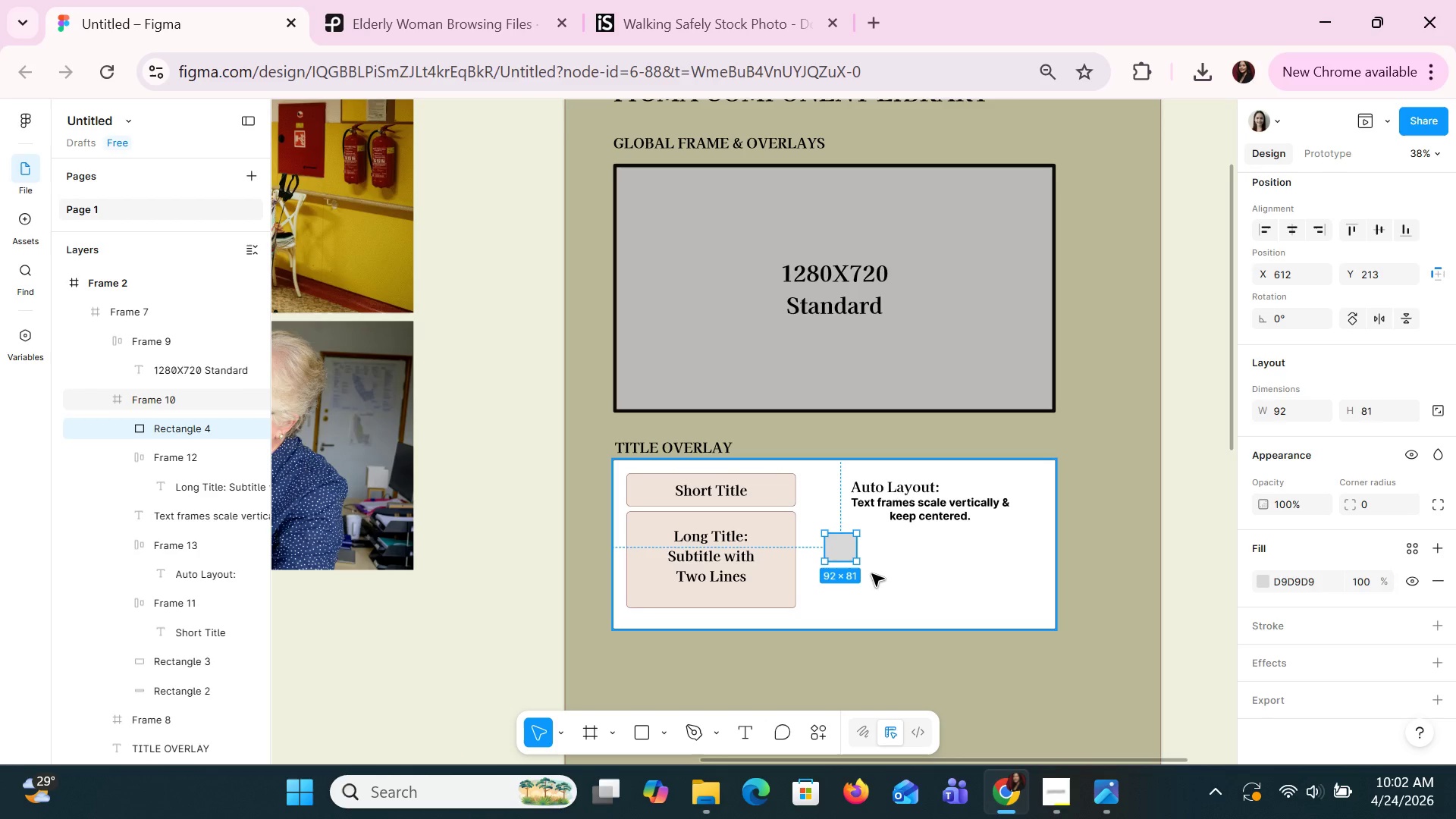 
wait(22.56)
 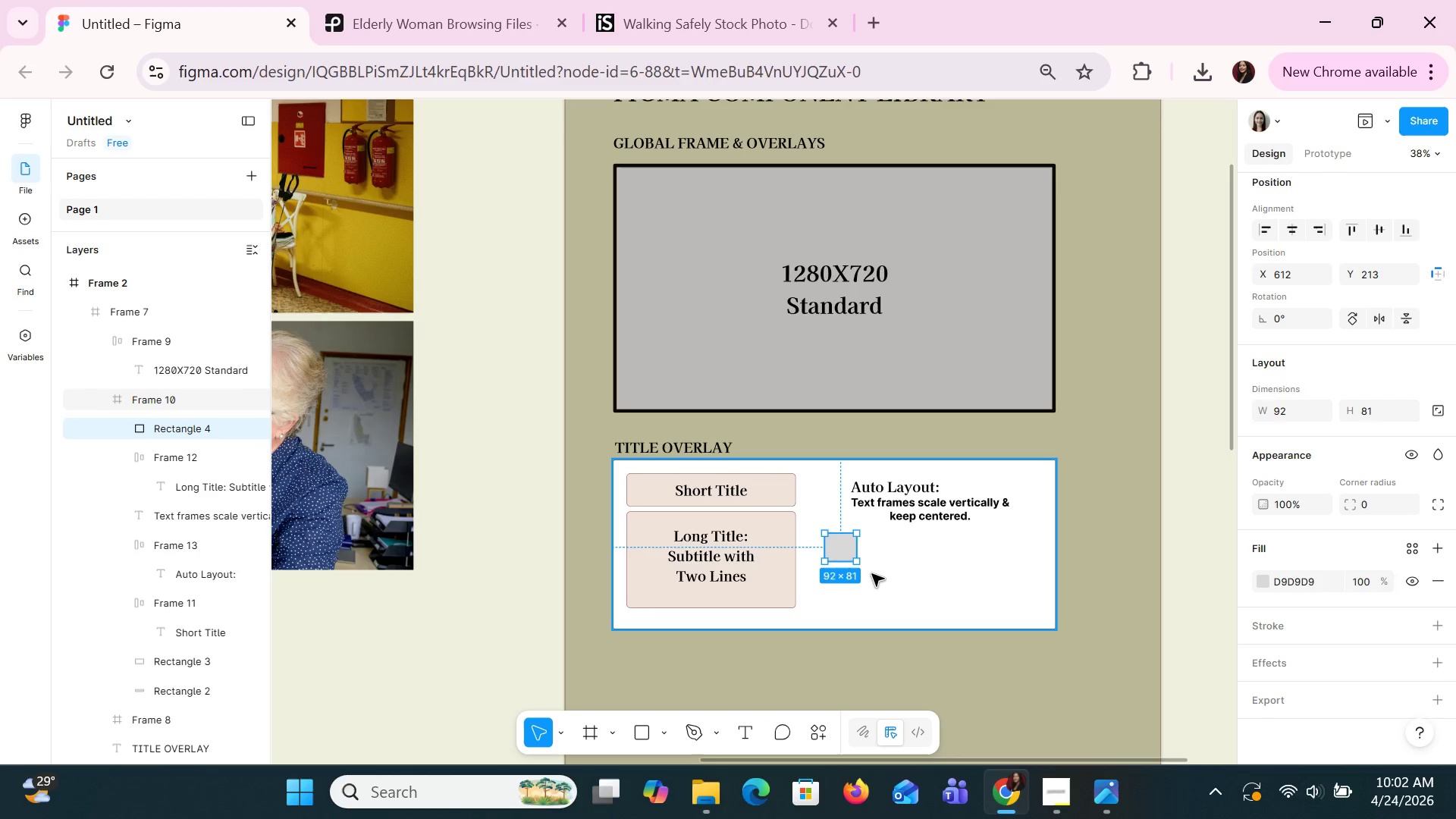 
hold_key(key=ControlLeft, duration=1.52)
scroll: coordinate [988, 516], scroll_direction: up, amount: 1.0
 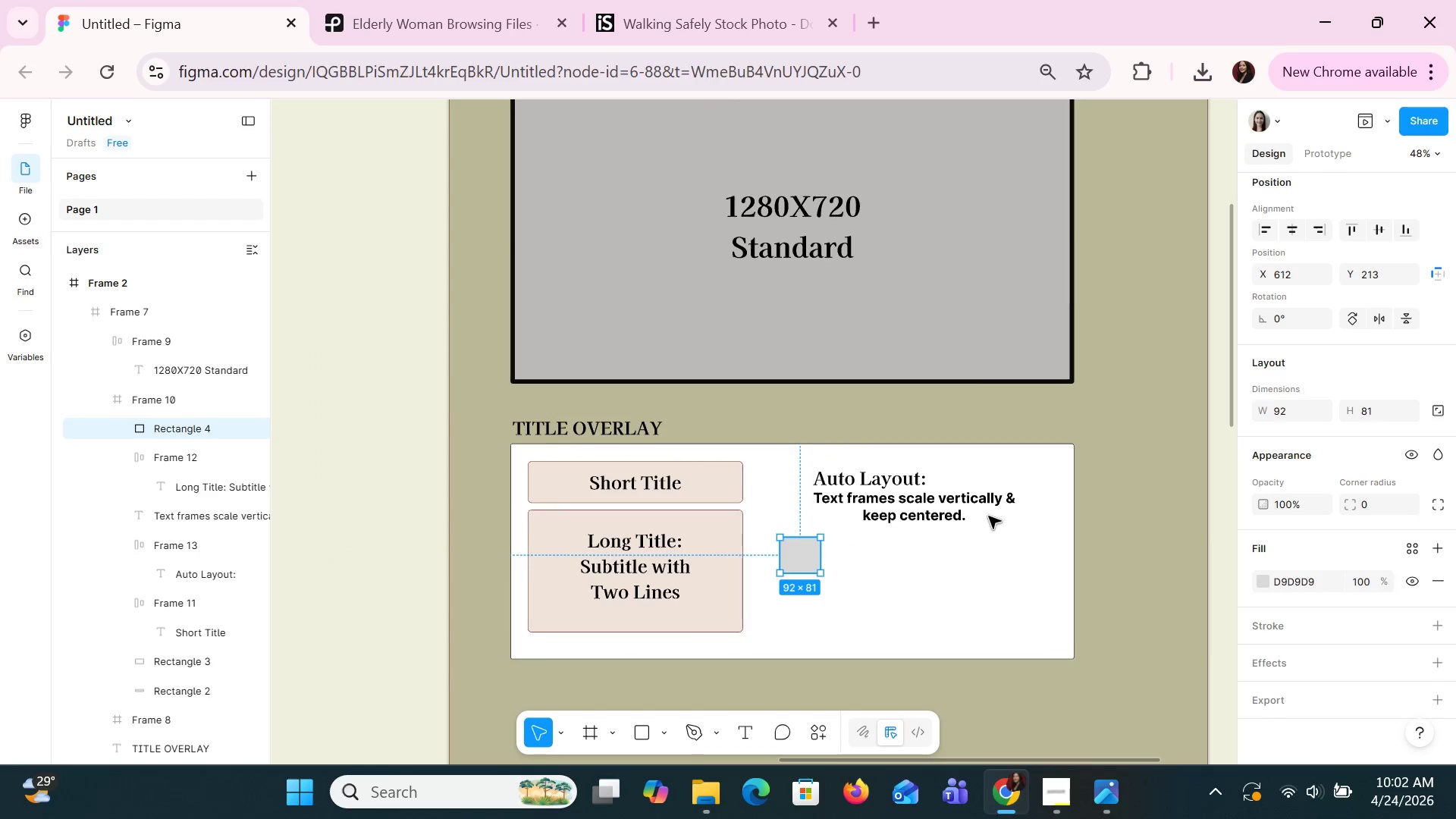 
key(Control+ControlLeft)
 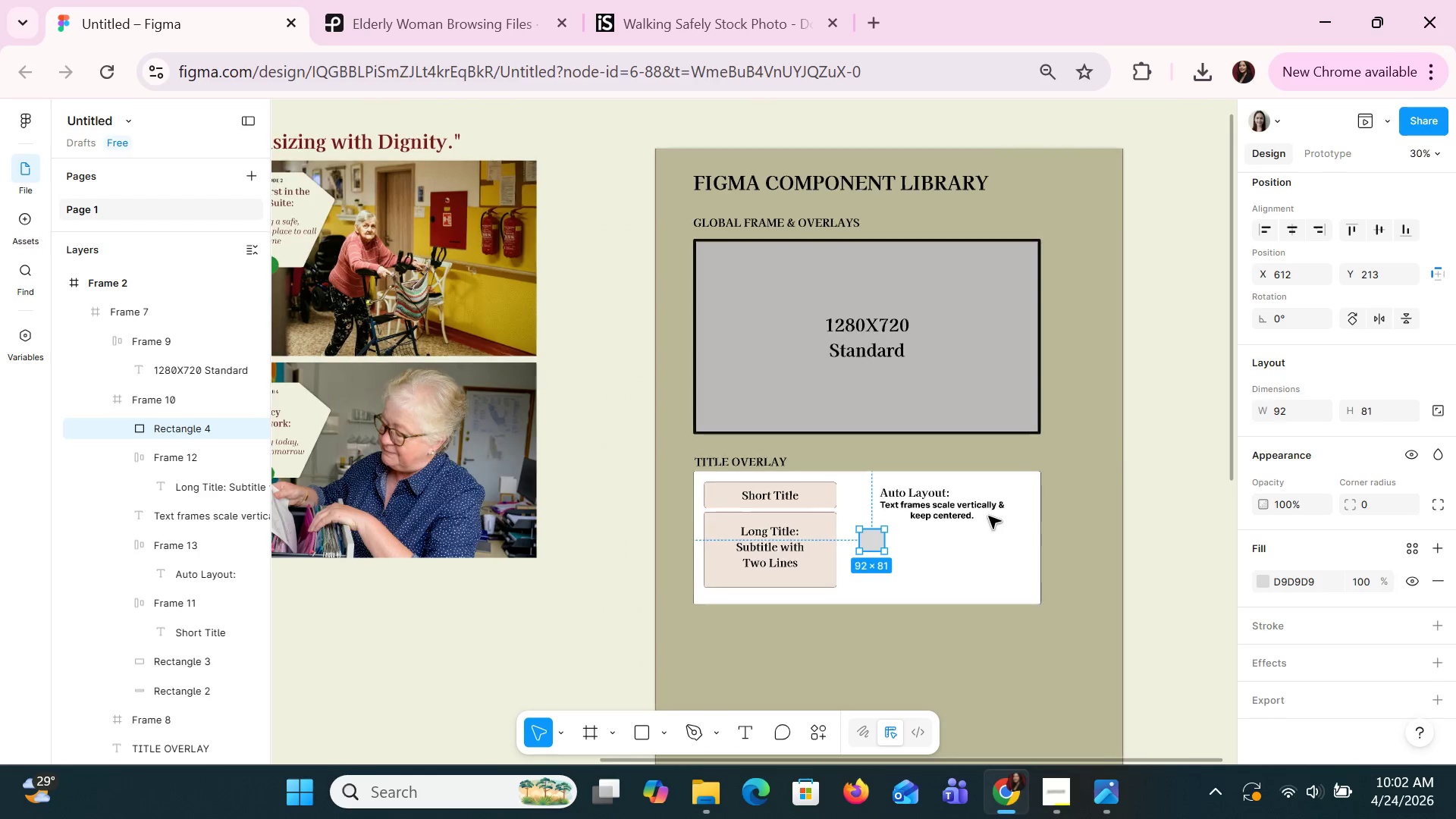 
key(Control+ControlLeft)
 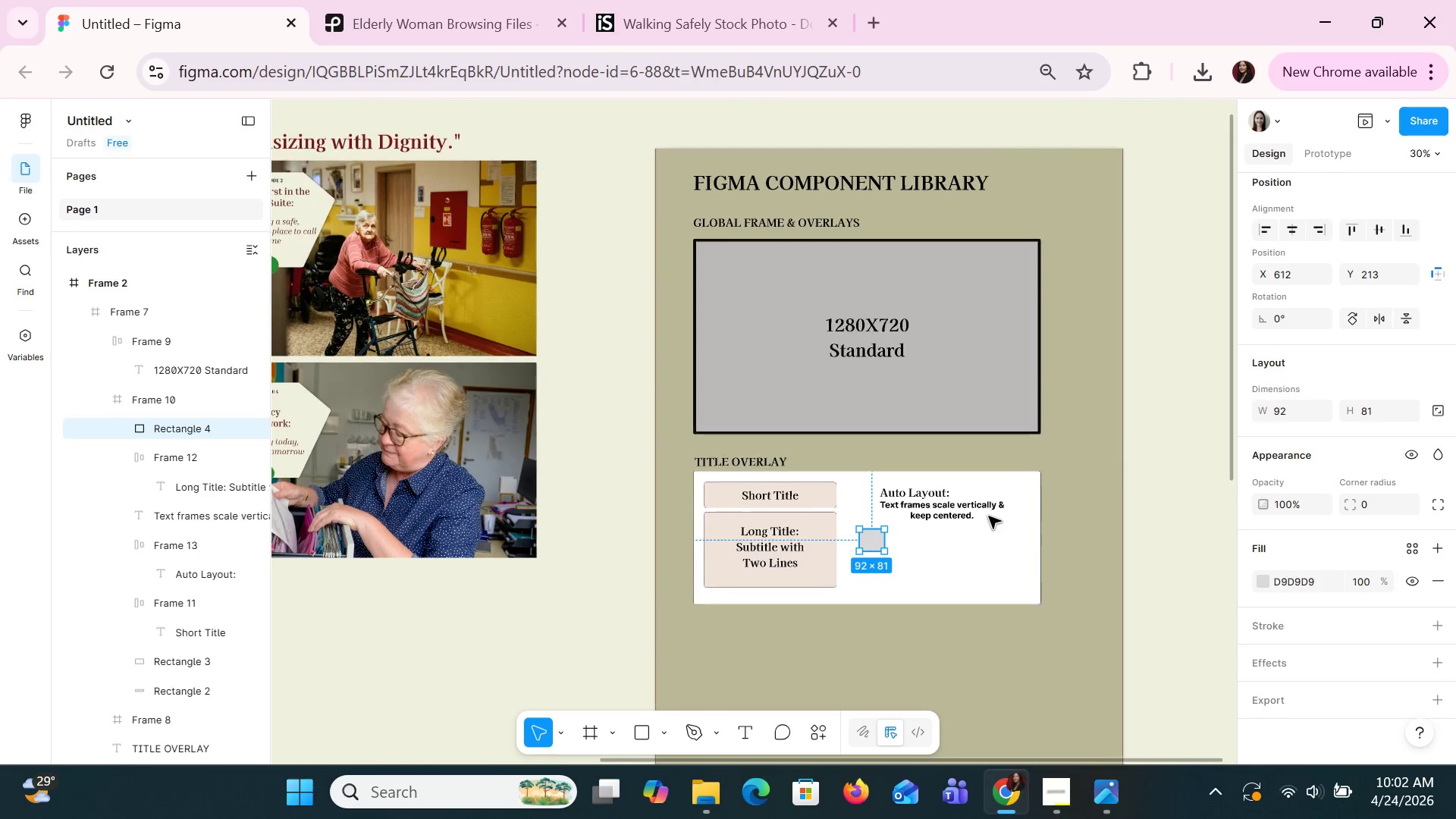 
key(Control+ControlLeft)
 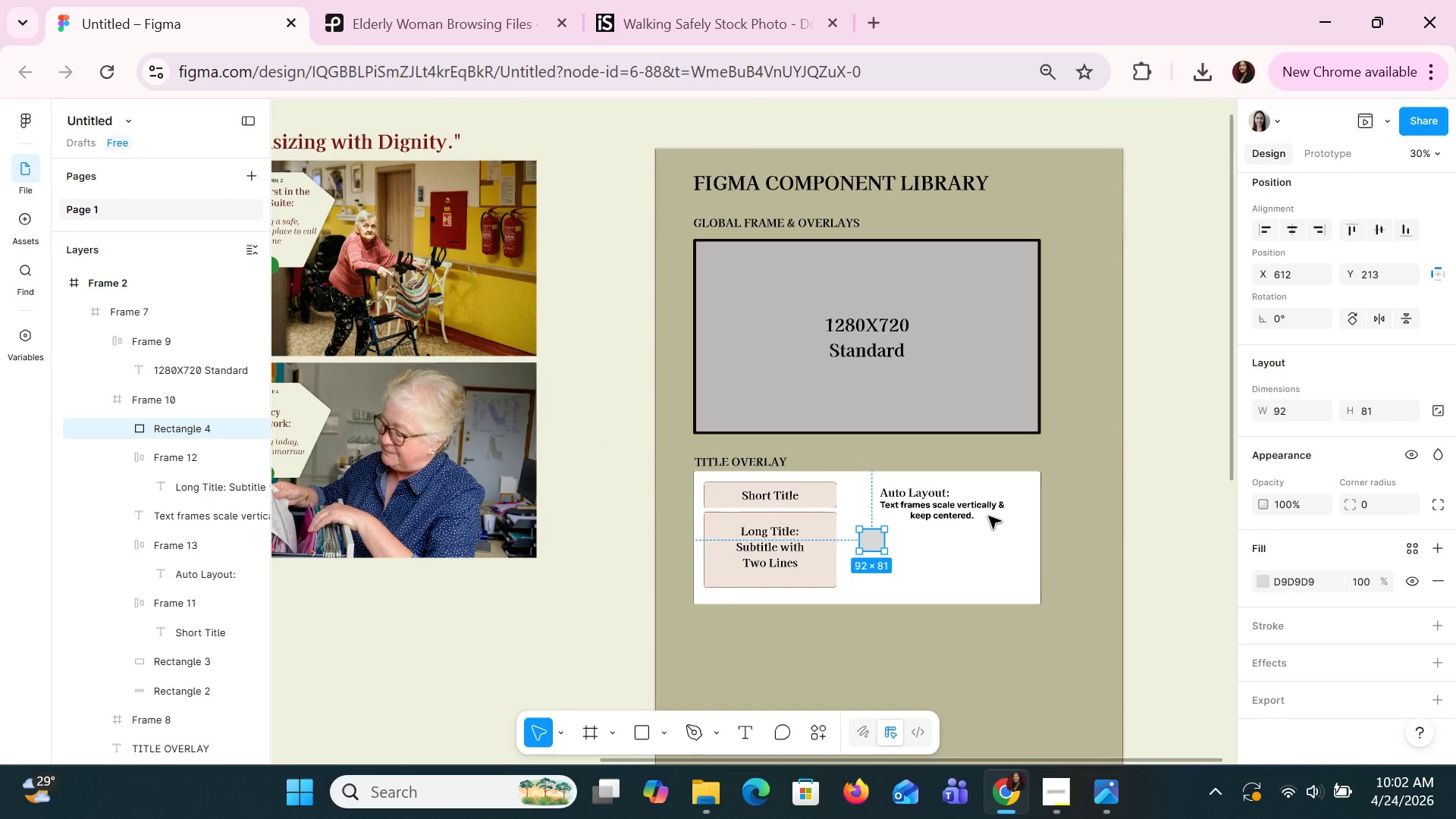 
key(Control+ControlLeft)
 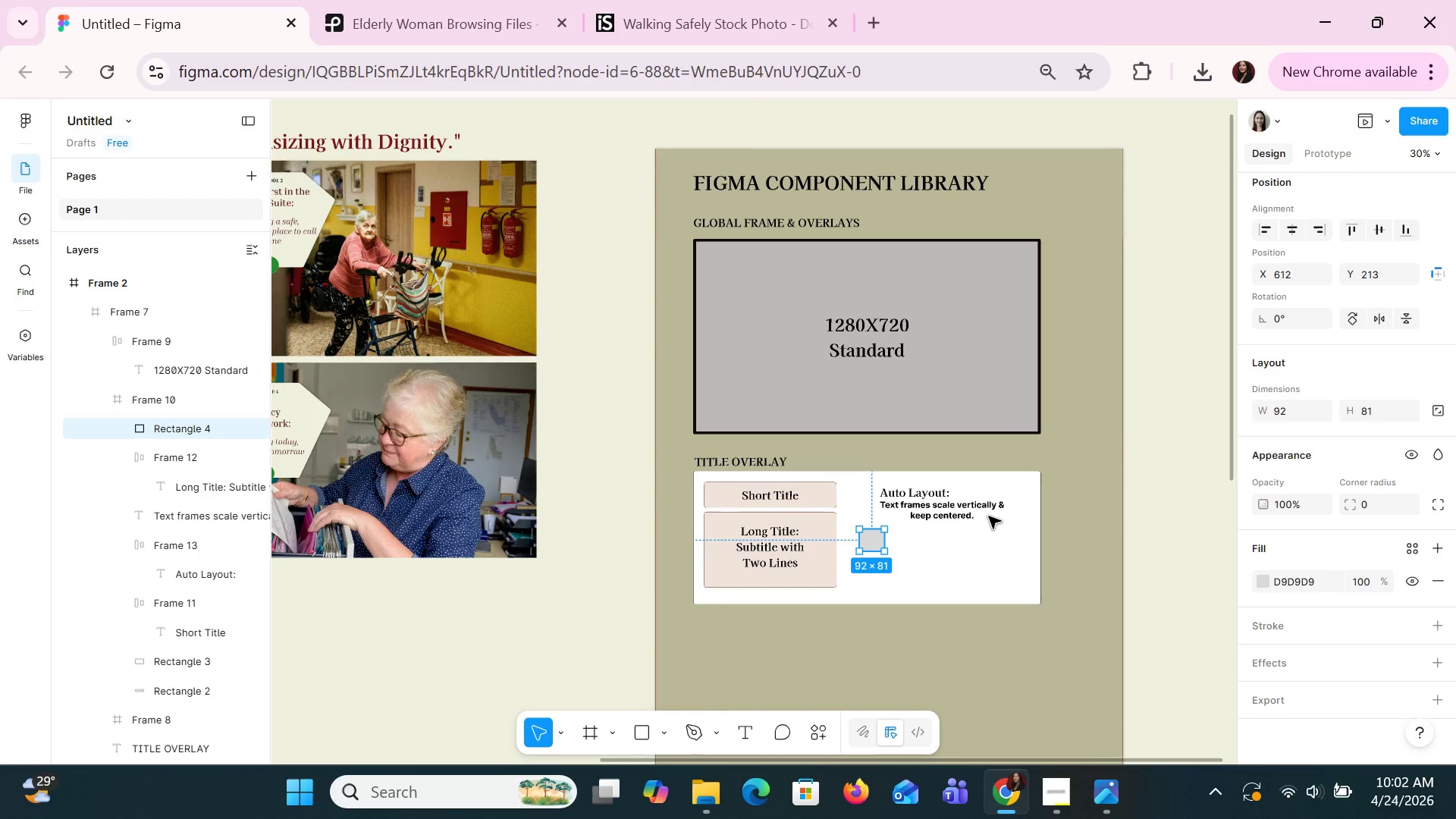 
key(Control+ControlLeft)
 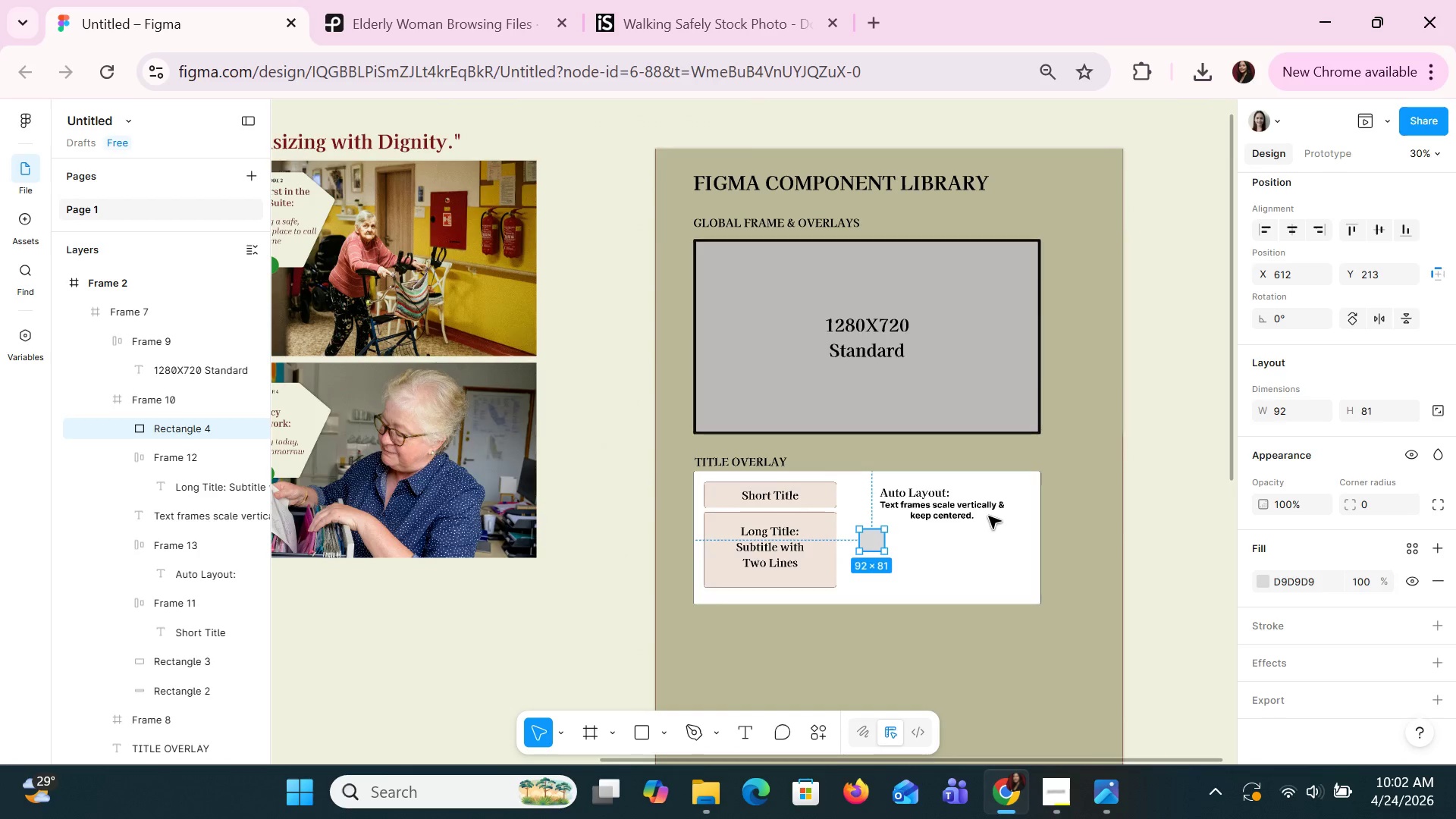 
key(Control+ControlLeft)
 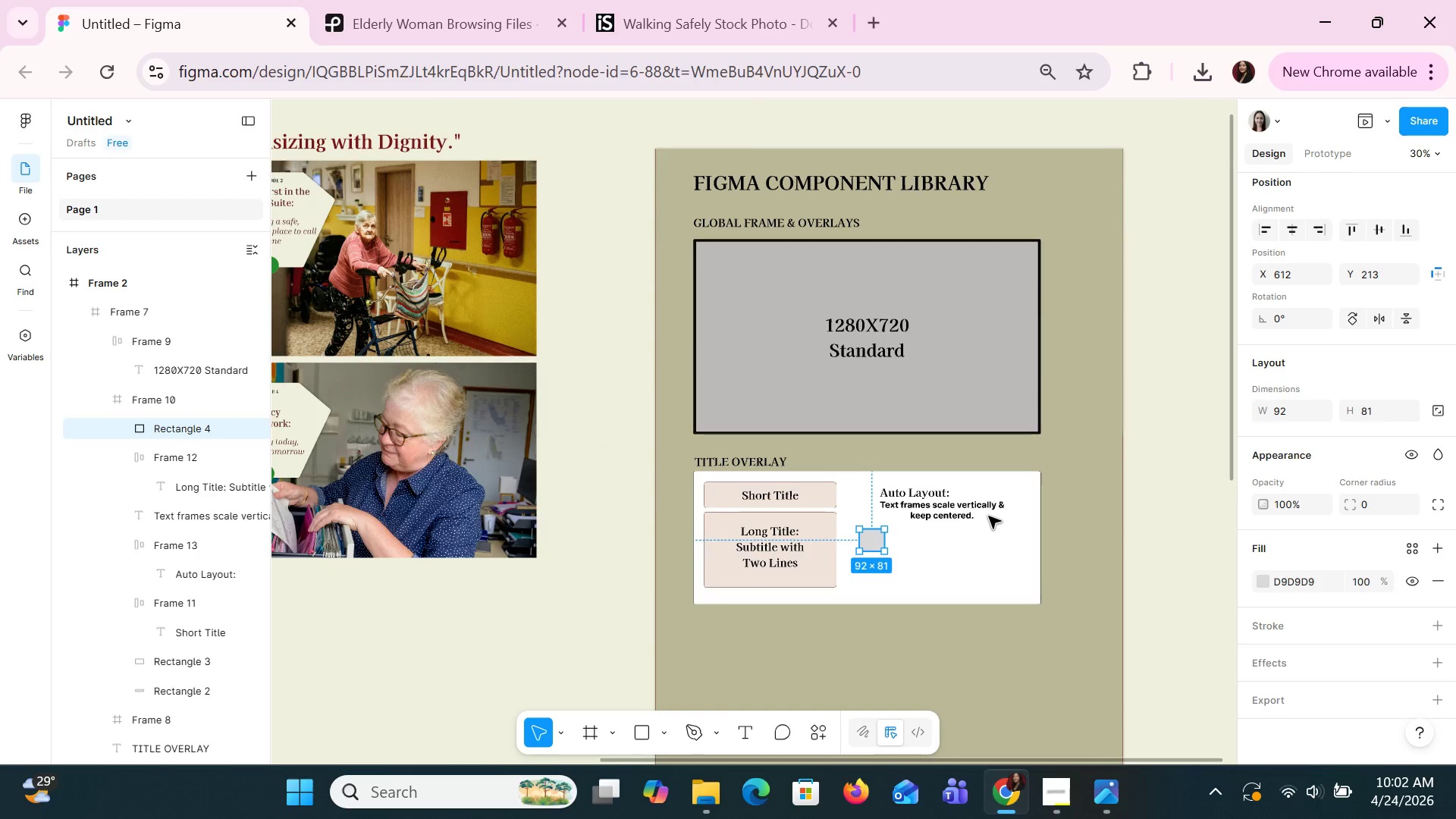 
key(Control+ControlLeft)
 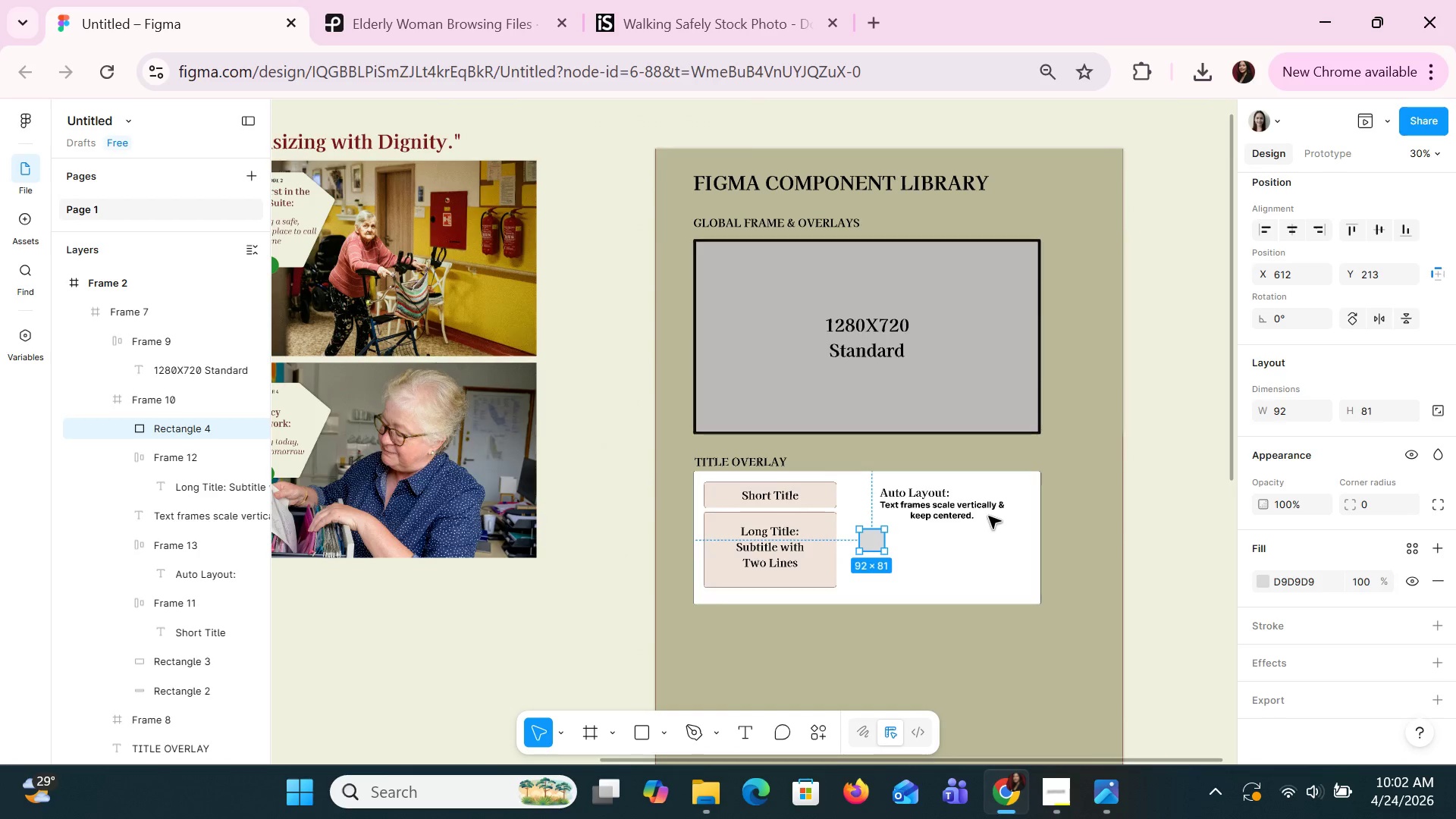 
key(Control+ControlLeft)
 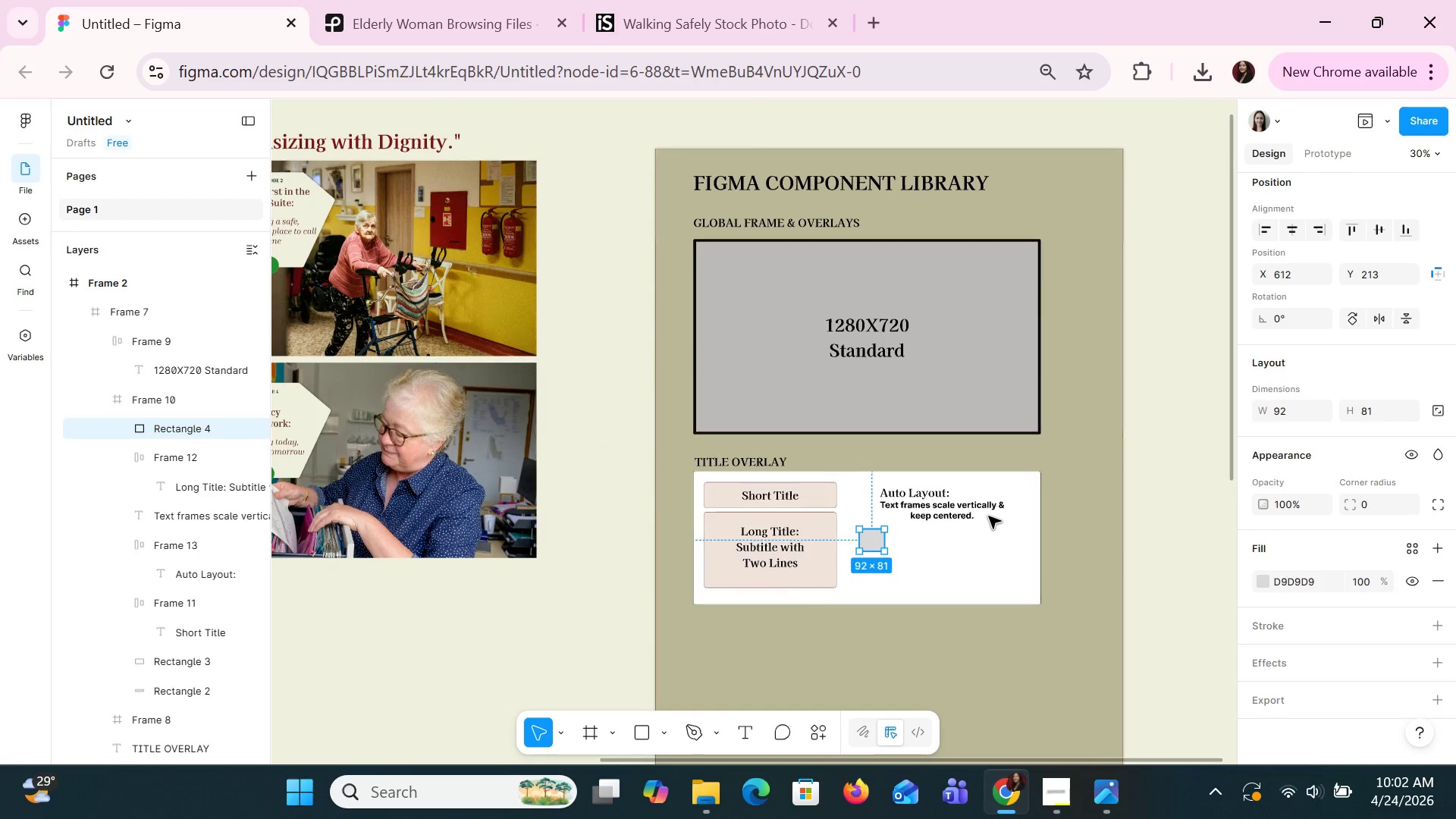 
key(Control+ControlLeft)
 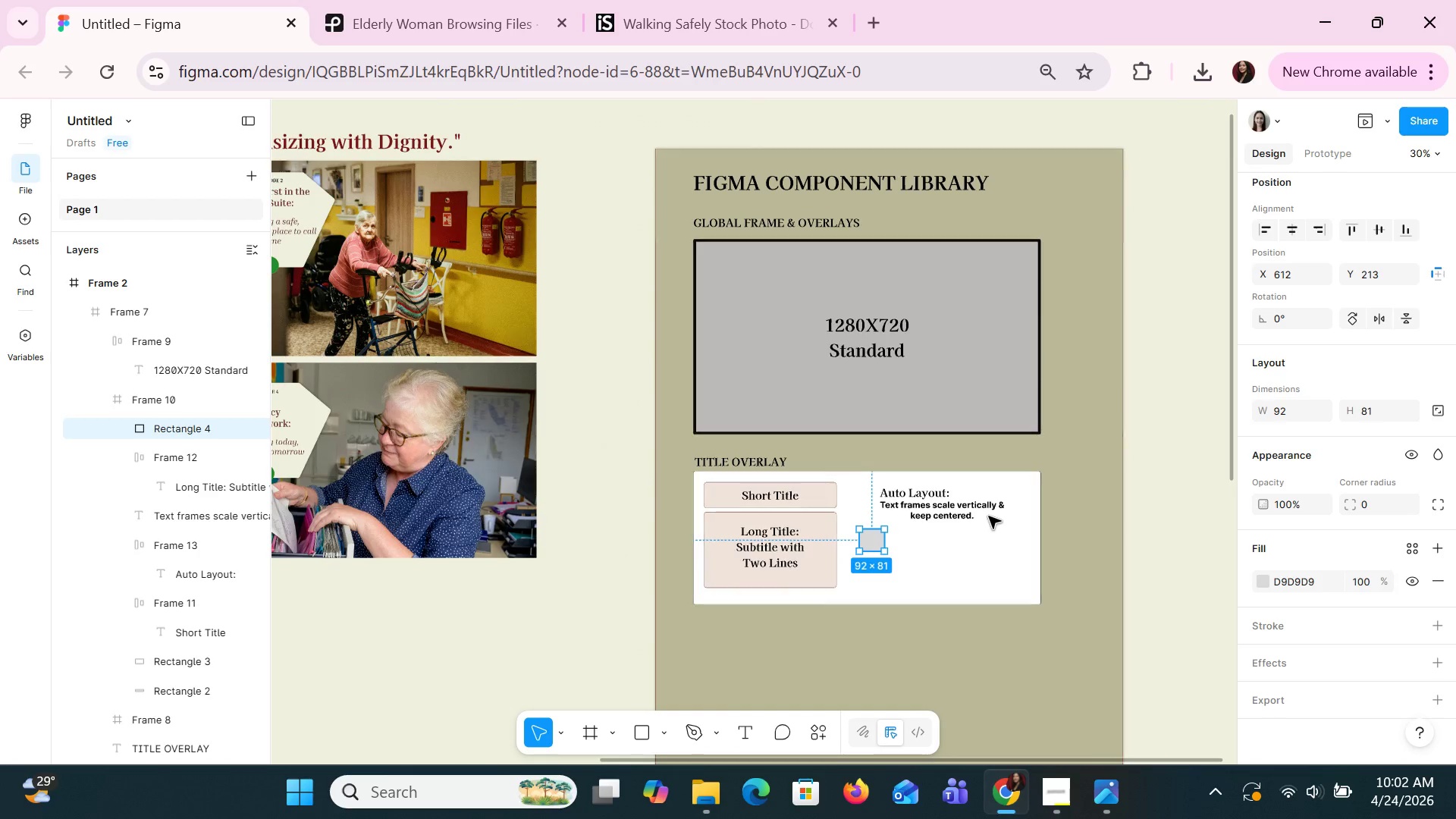 
key(Control+ControlLeft)
 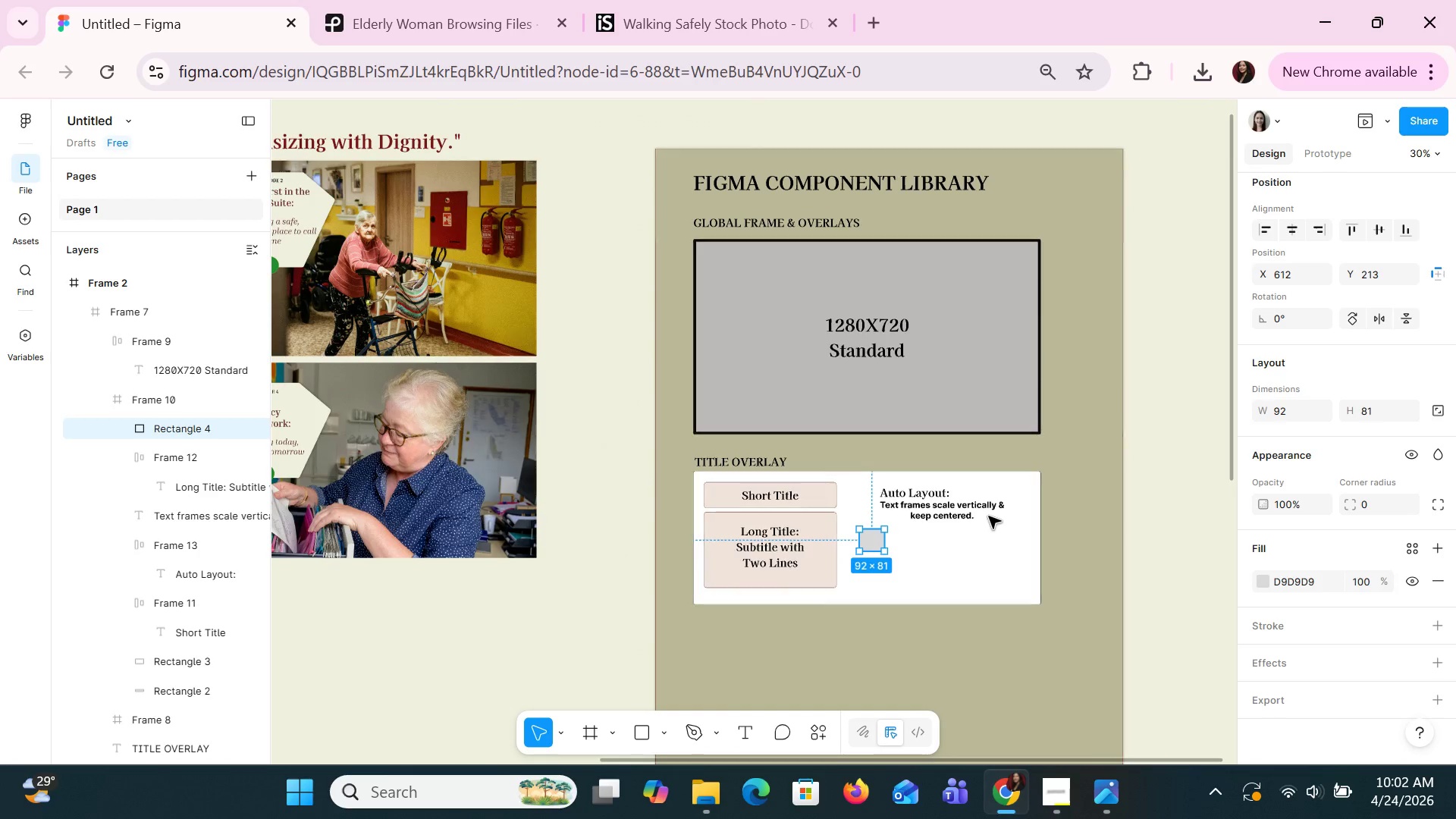 
scroll: coordinate [988, 516], scroll_direction: down, amount: 1.0
 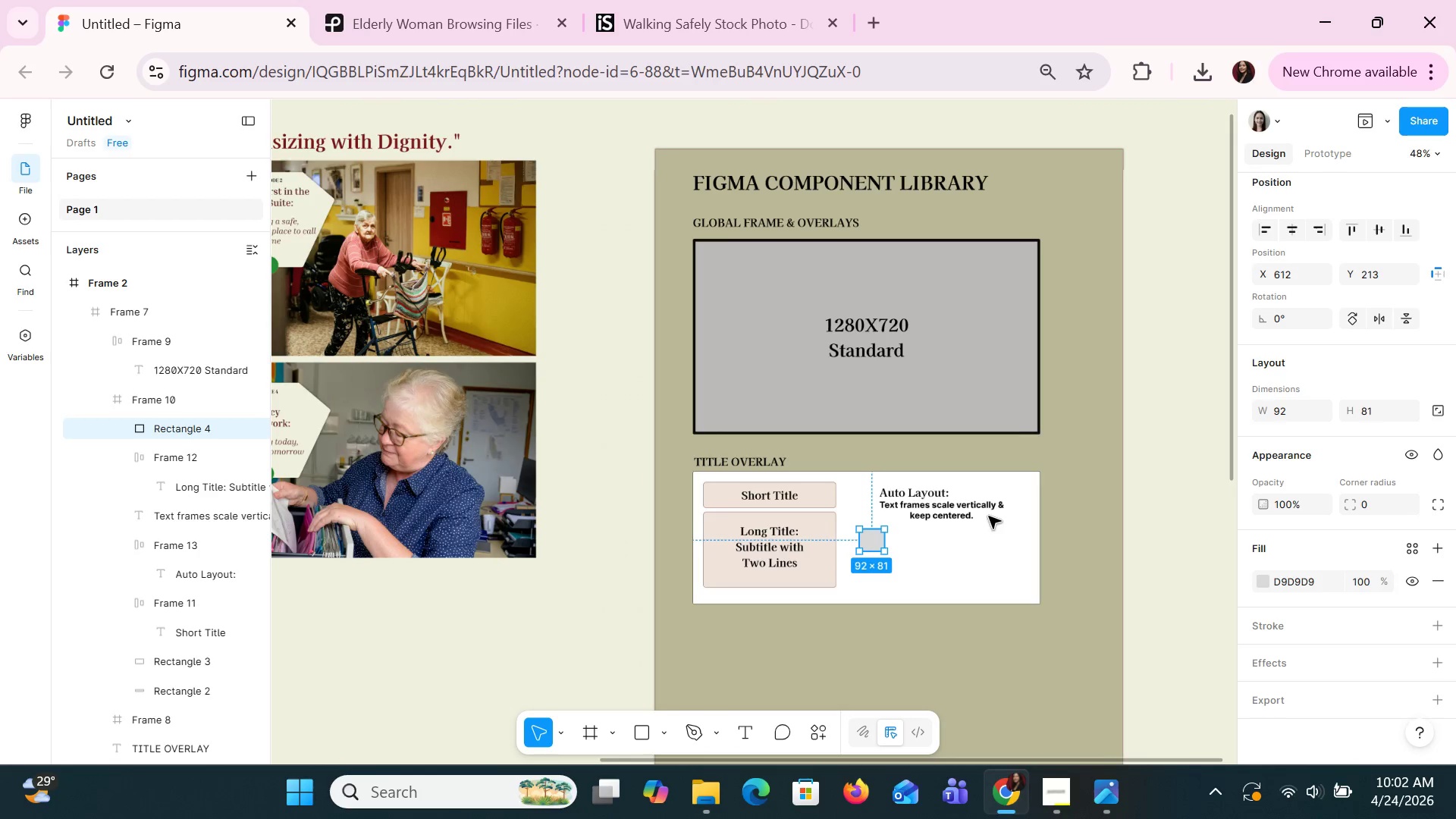 
key(Control+ControlLeft)
 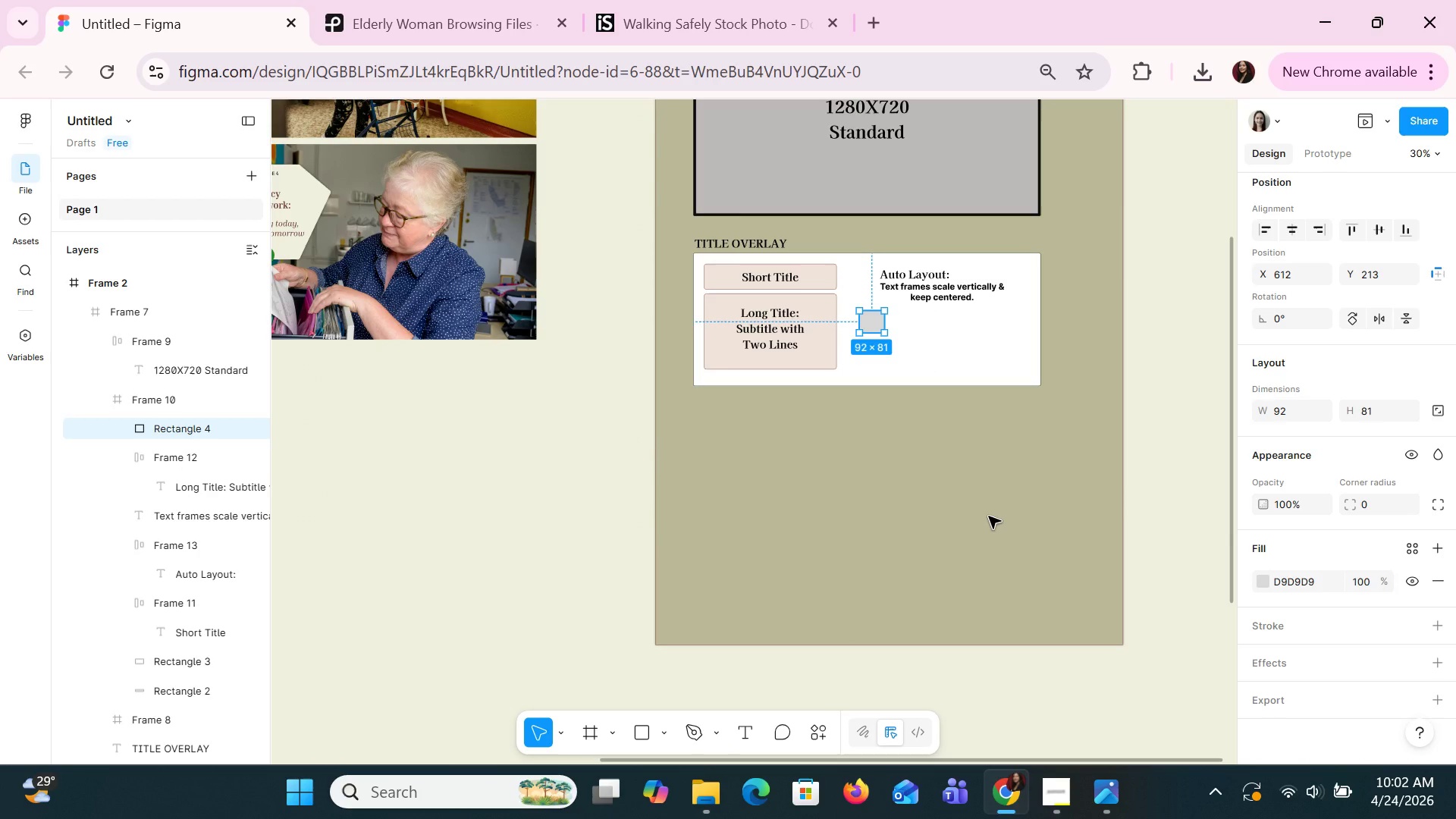 
hold_key(key=ControlLeft, duration=1.5)
 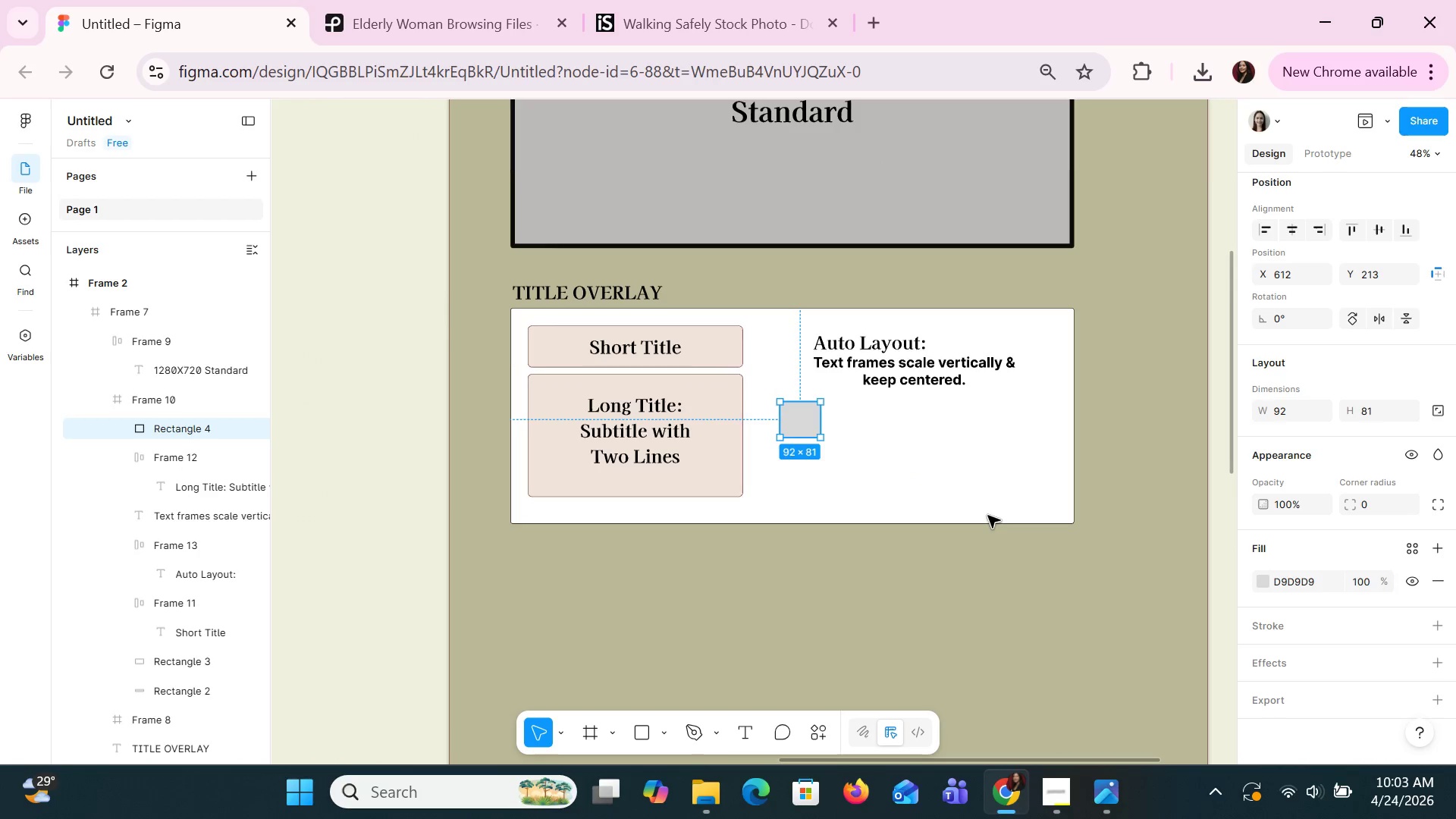 
key(Control+ControlLeft)
 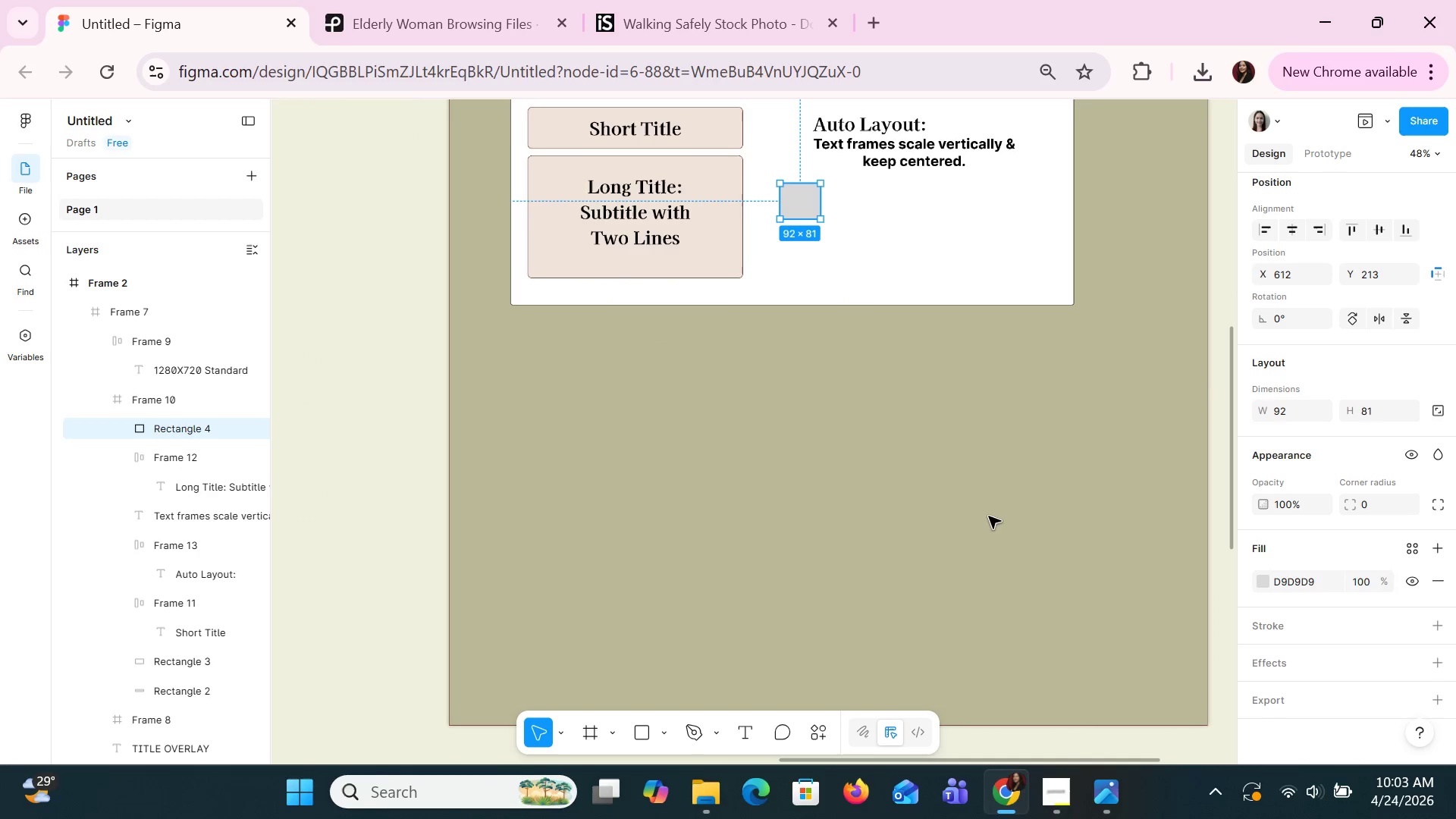 
key(Control+ControlLeft)
 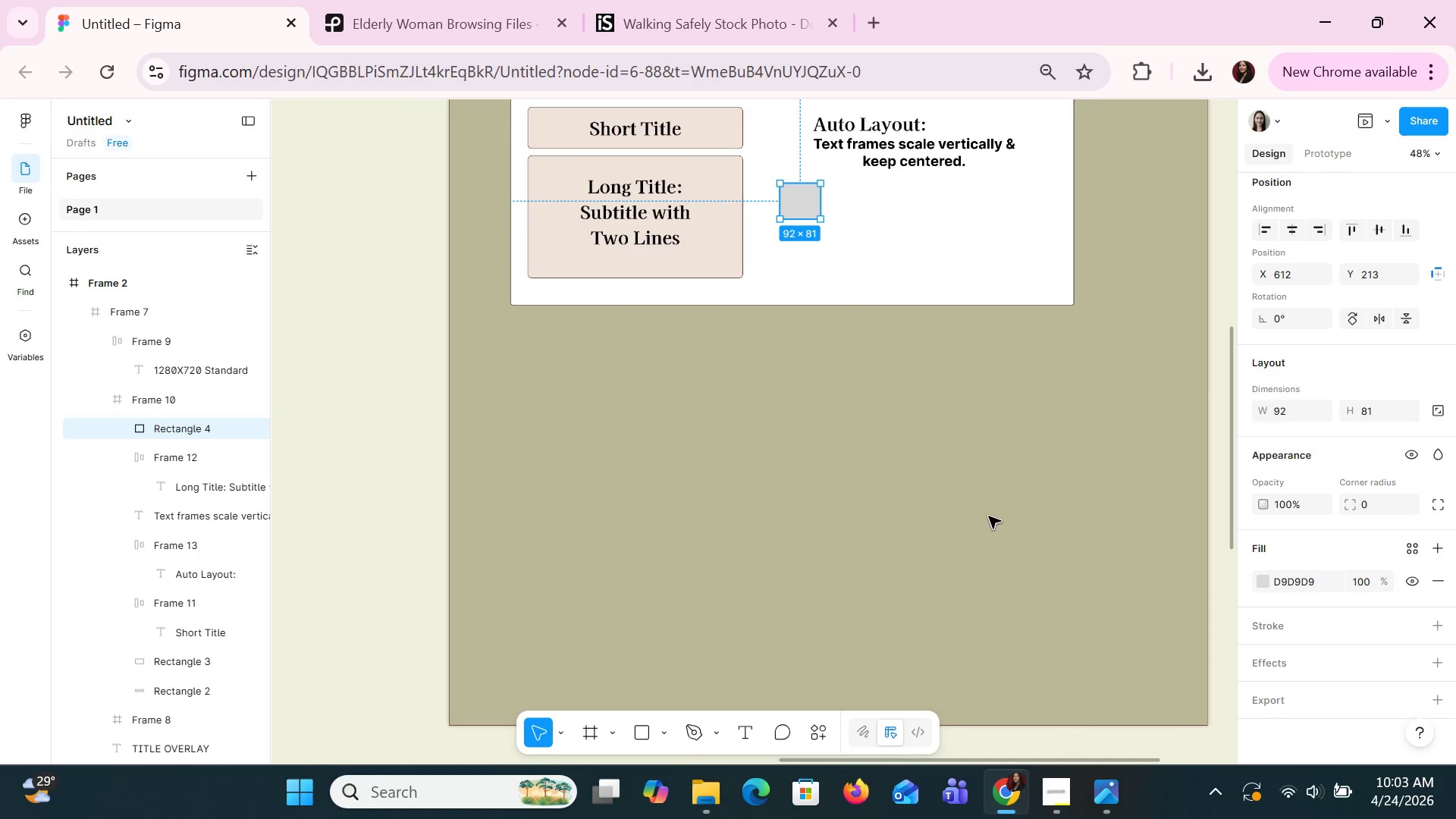 
key(Control+ControlLeft)
 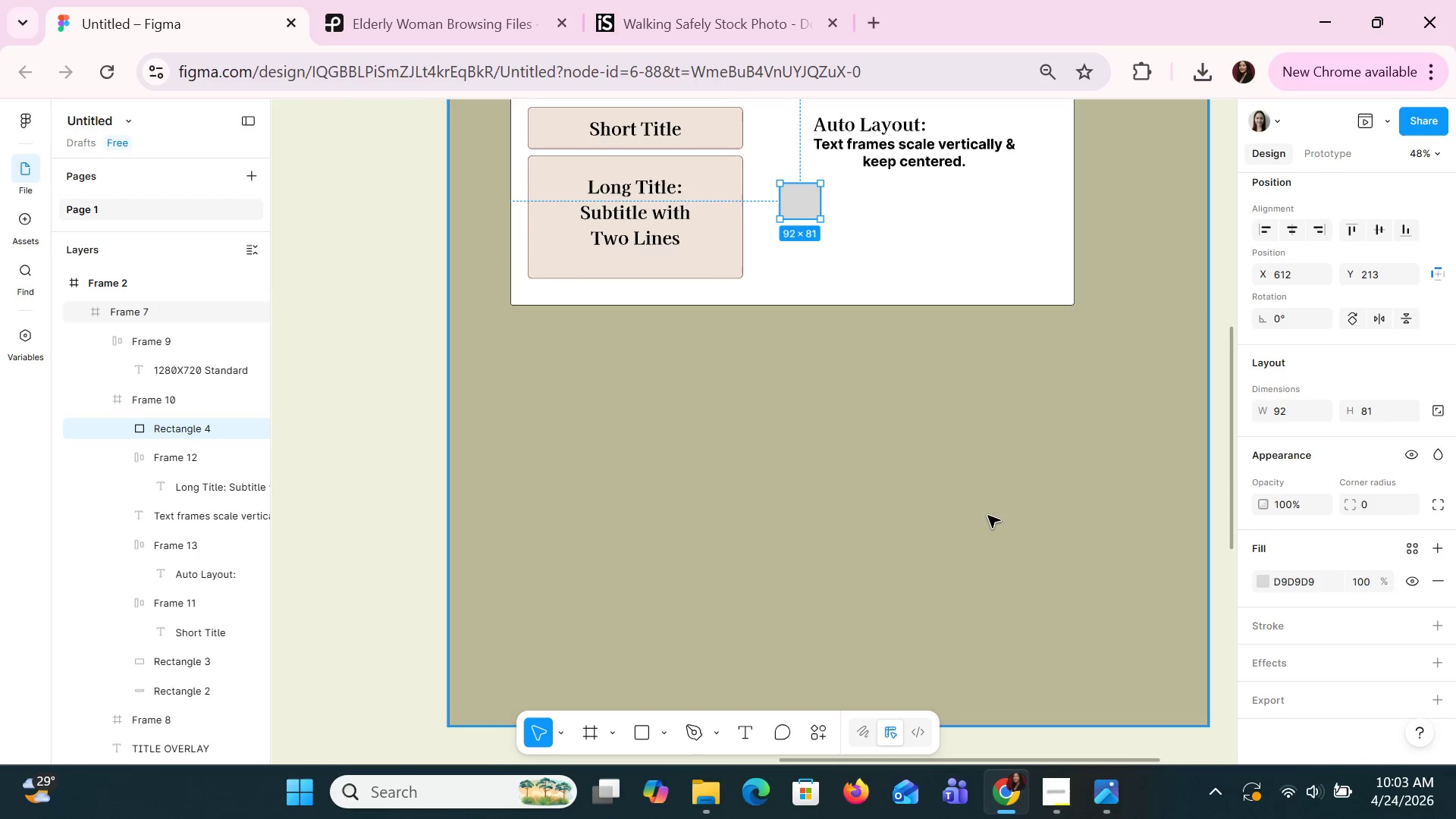 
scroll: coordinate [987, 515], scroll_direction: up, amount: 4.0
 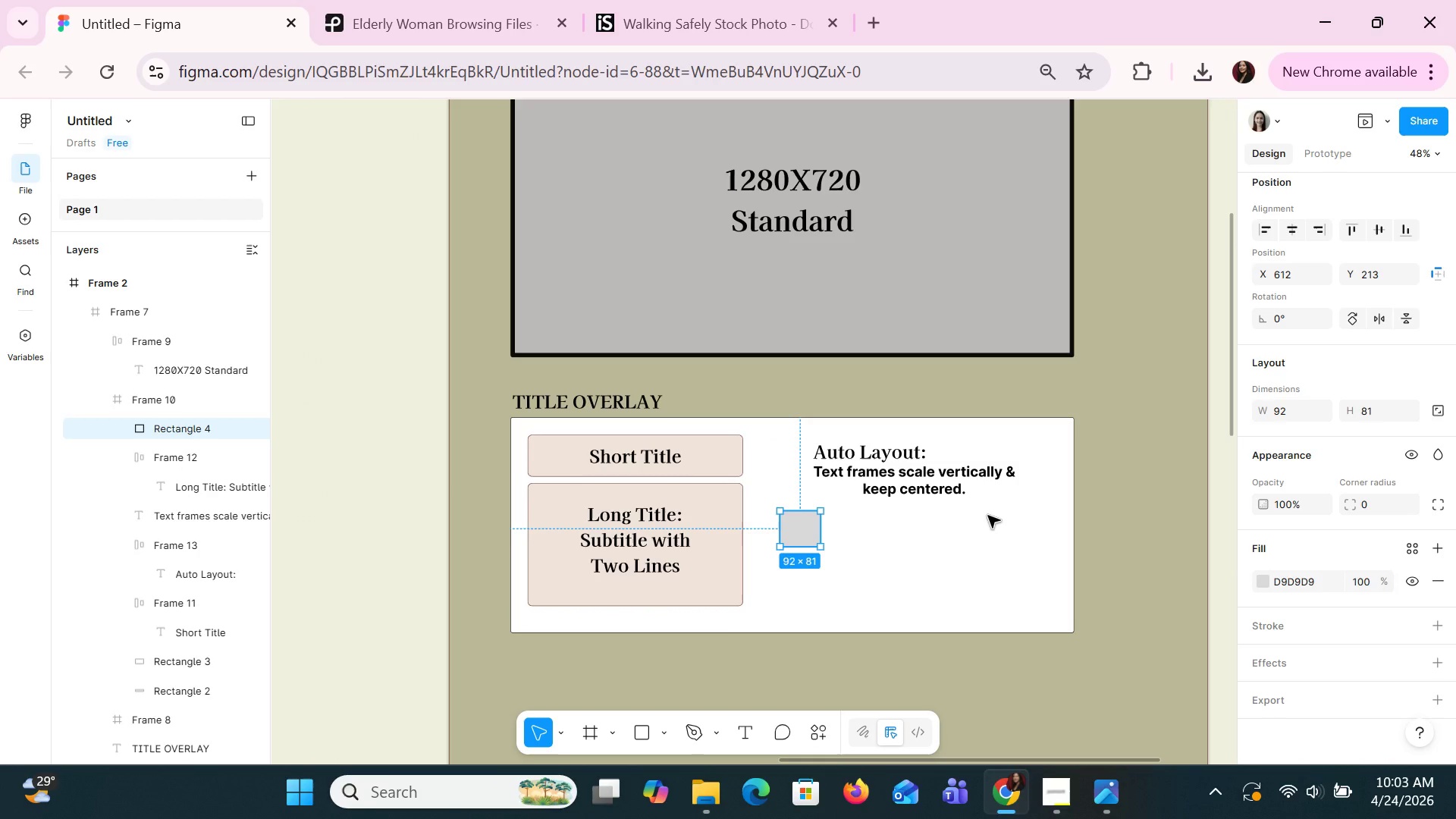 
scroll: coordinate [987, 515], scroll_direction: none, amount: 0.0
 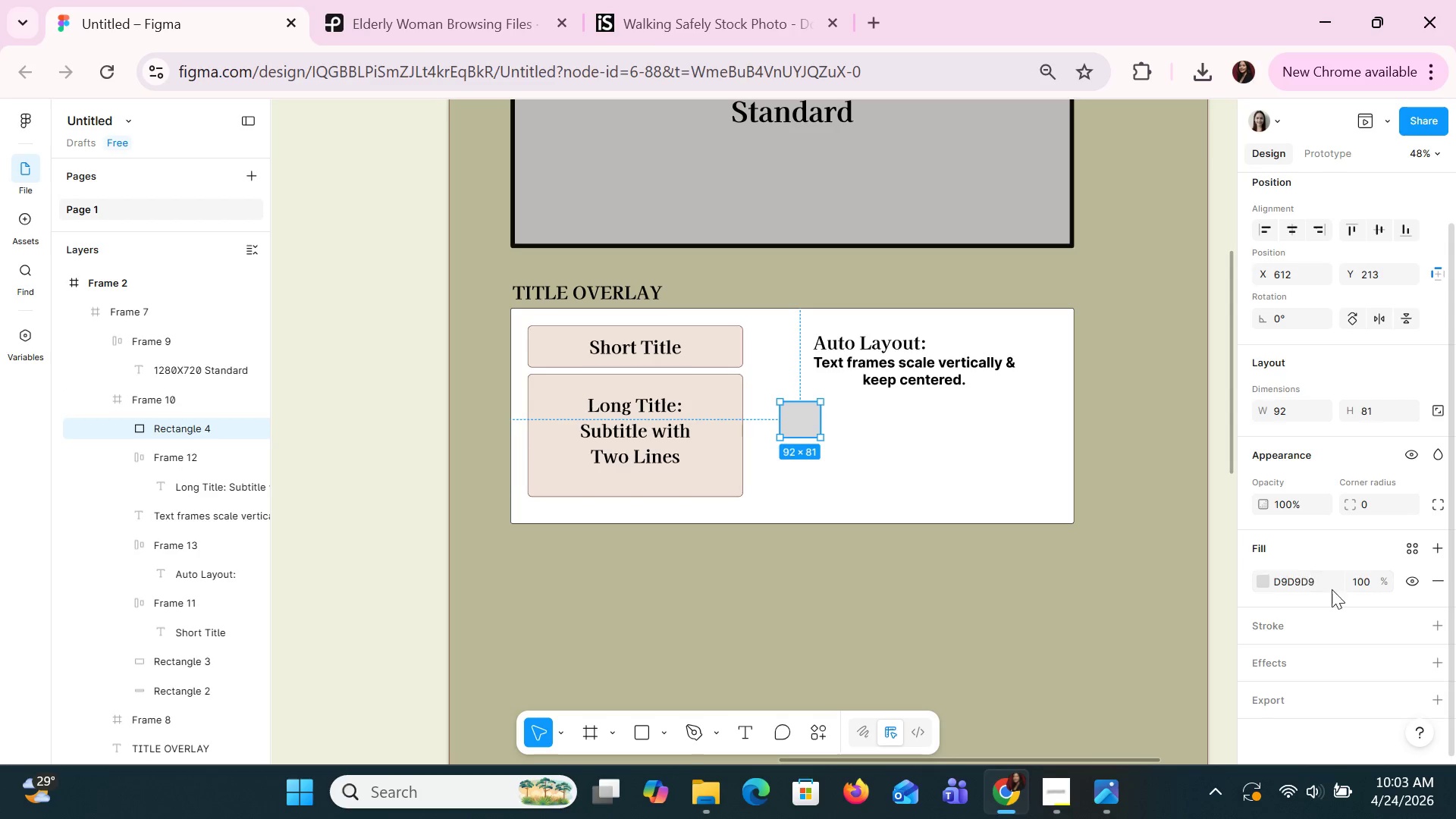 
left_click([1284, 585])
 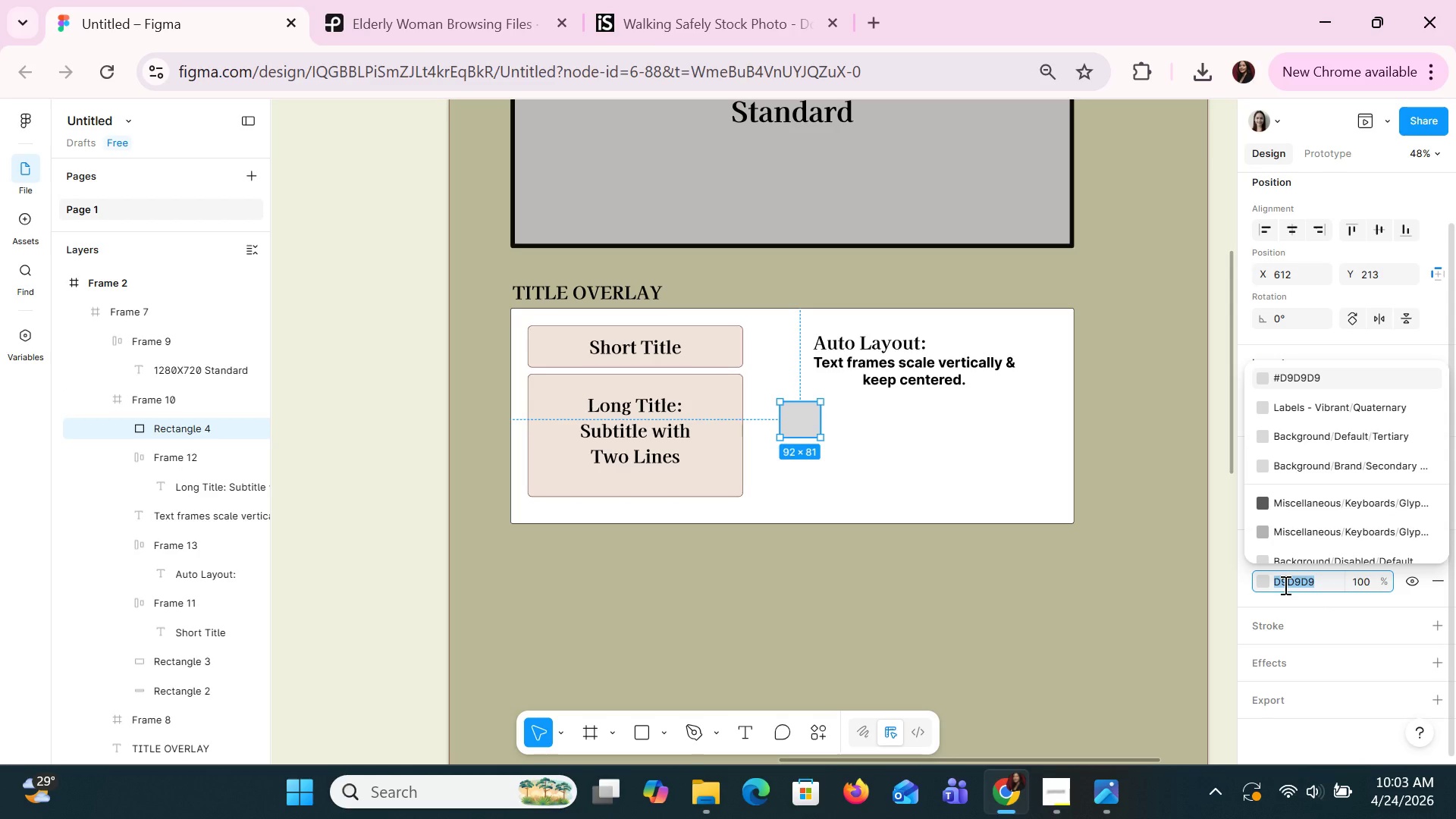 
type(infd)
key(Backspace)
key(Backspace)
type(digo blue)
 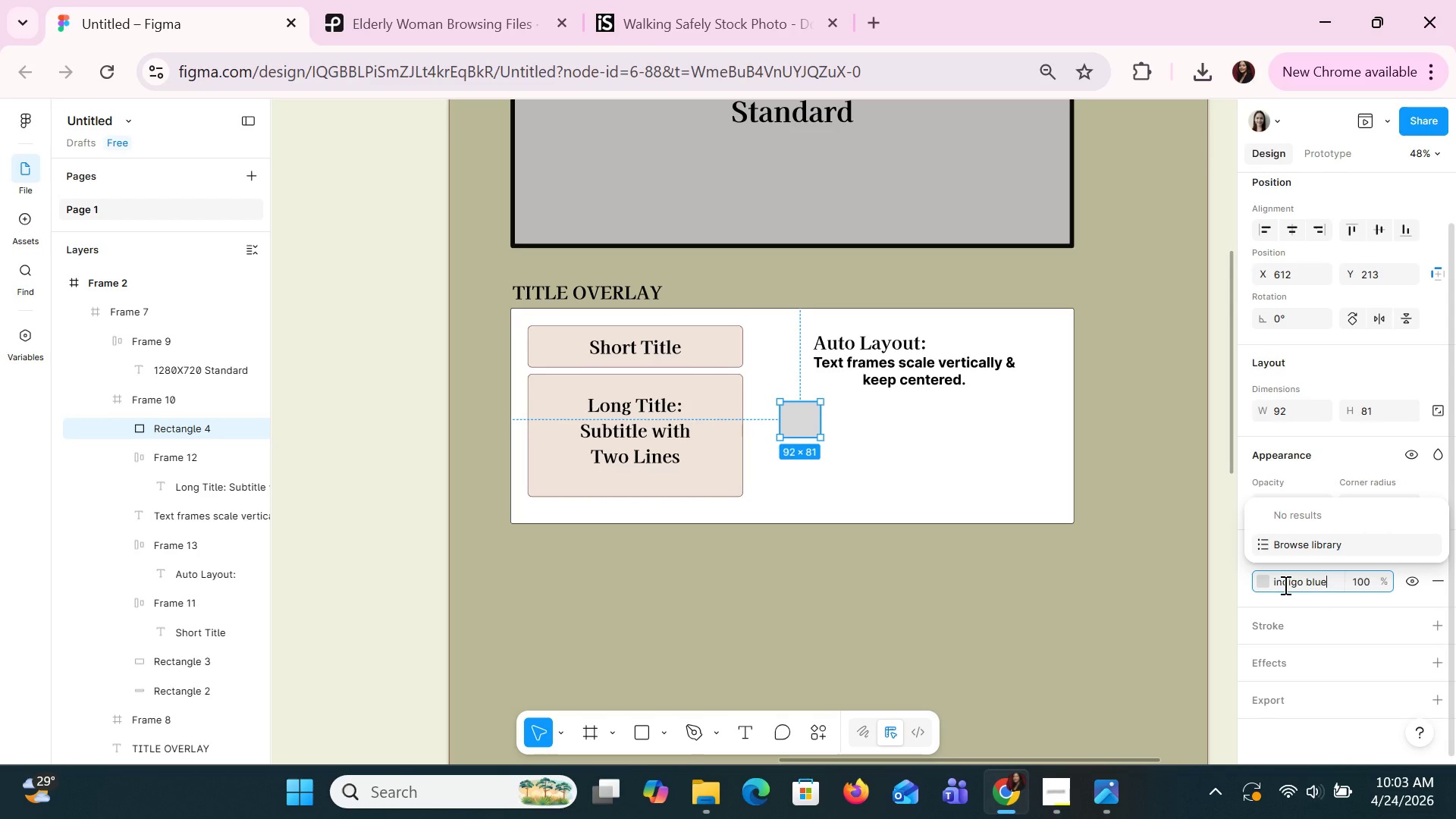 
key(Enter)
 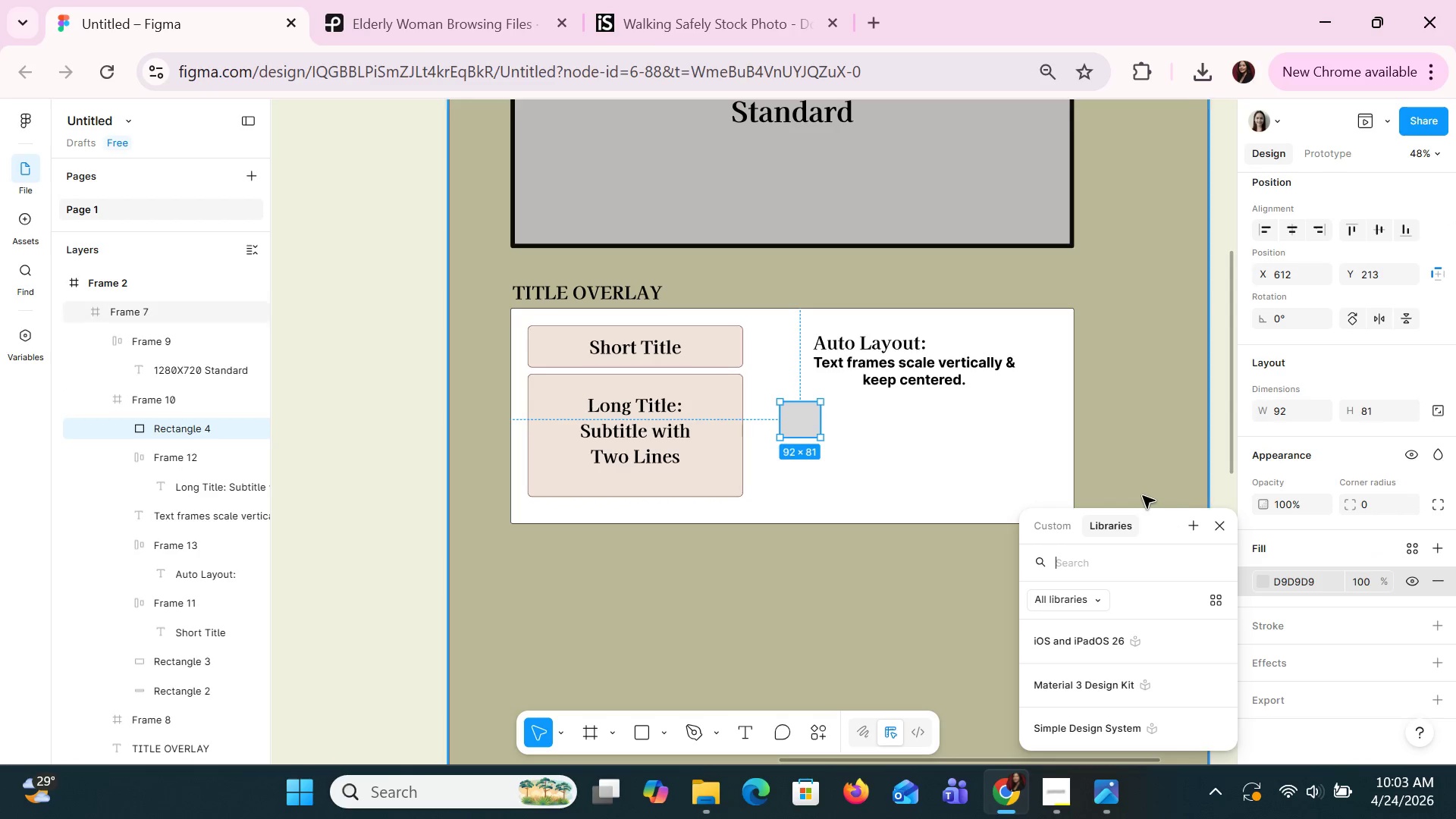 
left_click([1050, 531])
 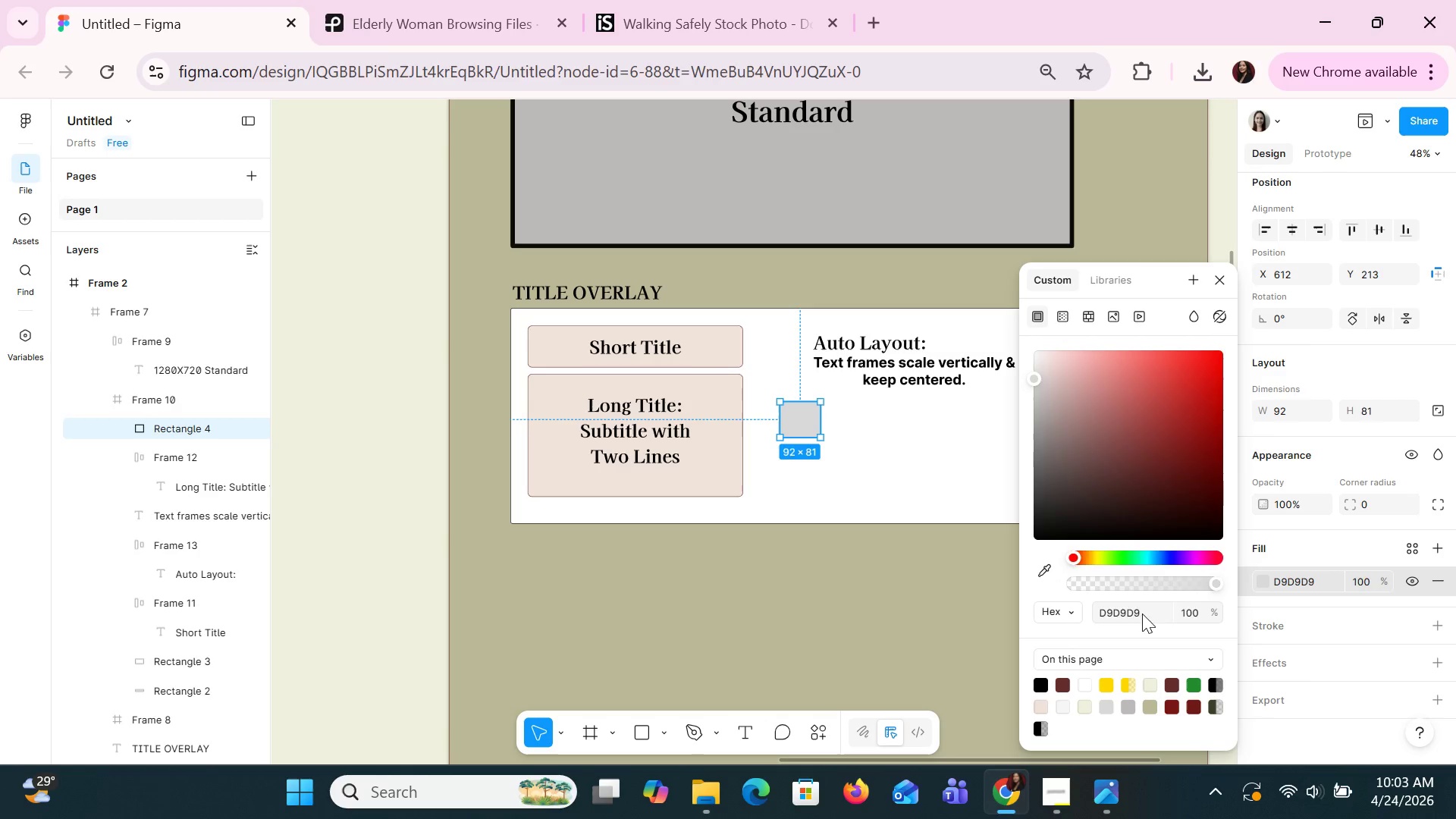 
left_click([1128, 604])
 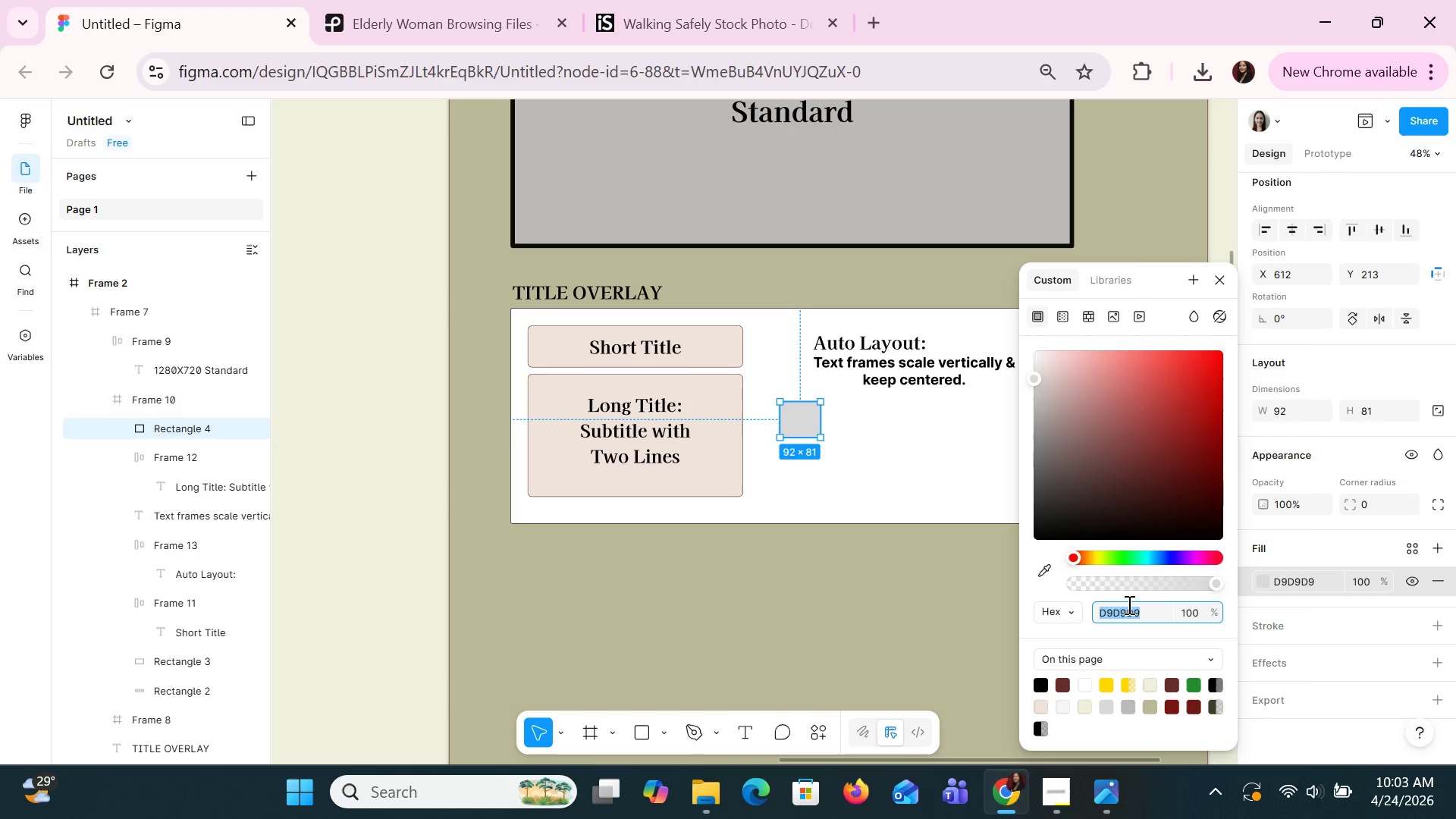 
type(indigo)
 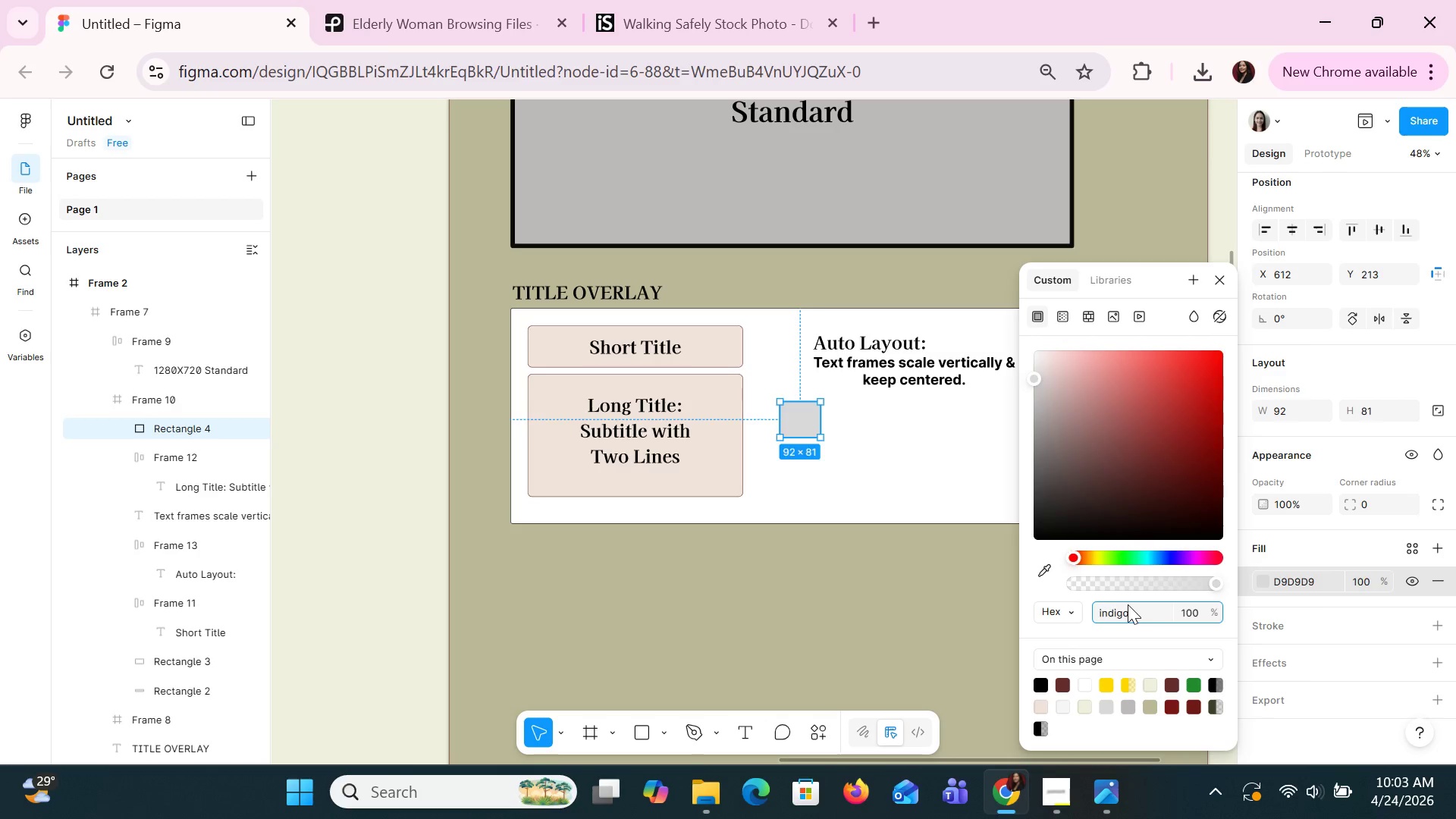 
key(Enter)
 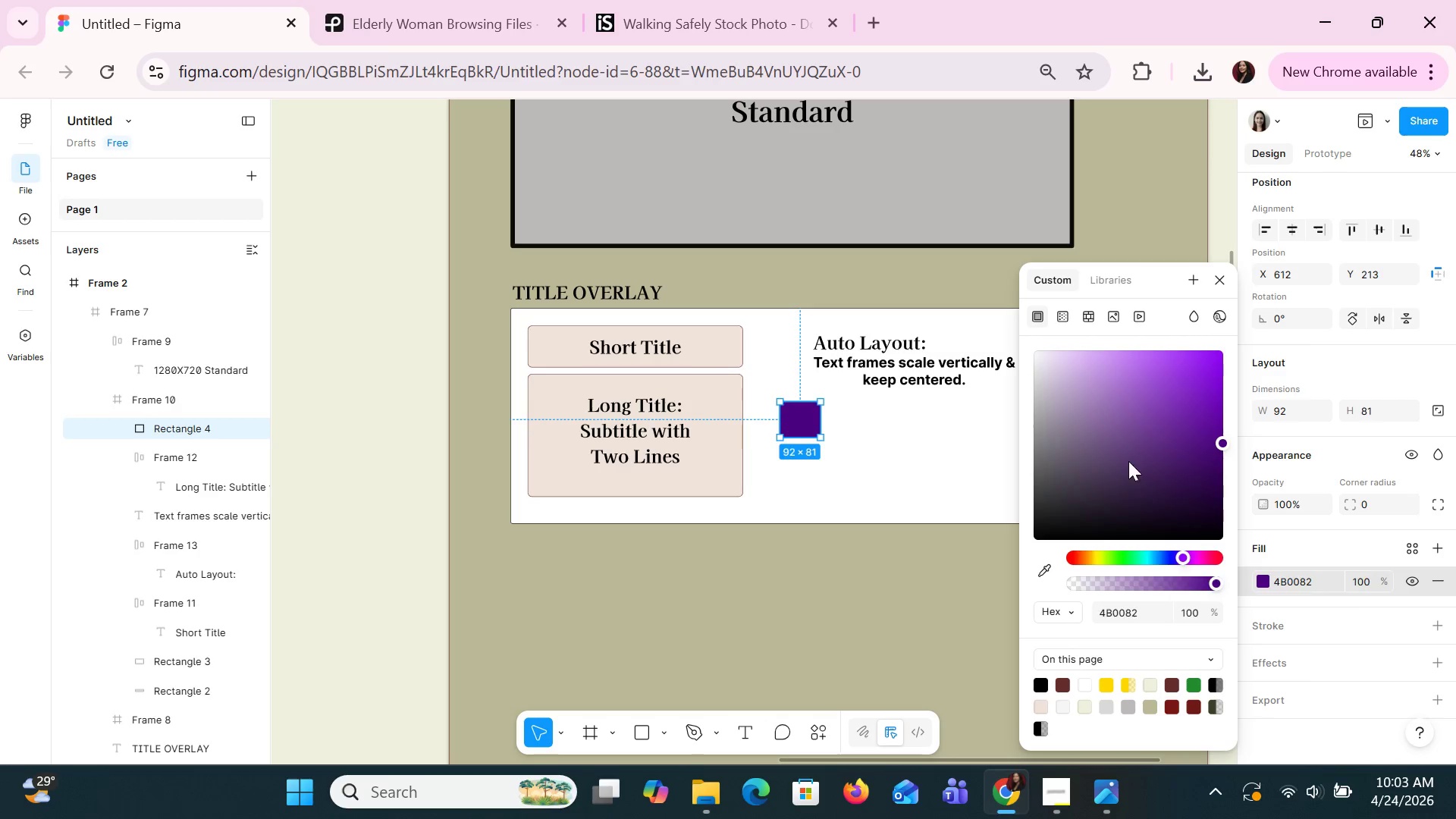 
left_click([1128, 450])
 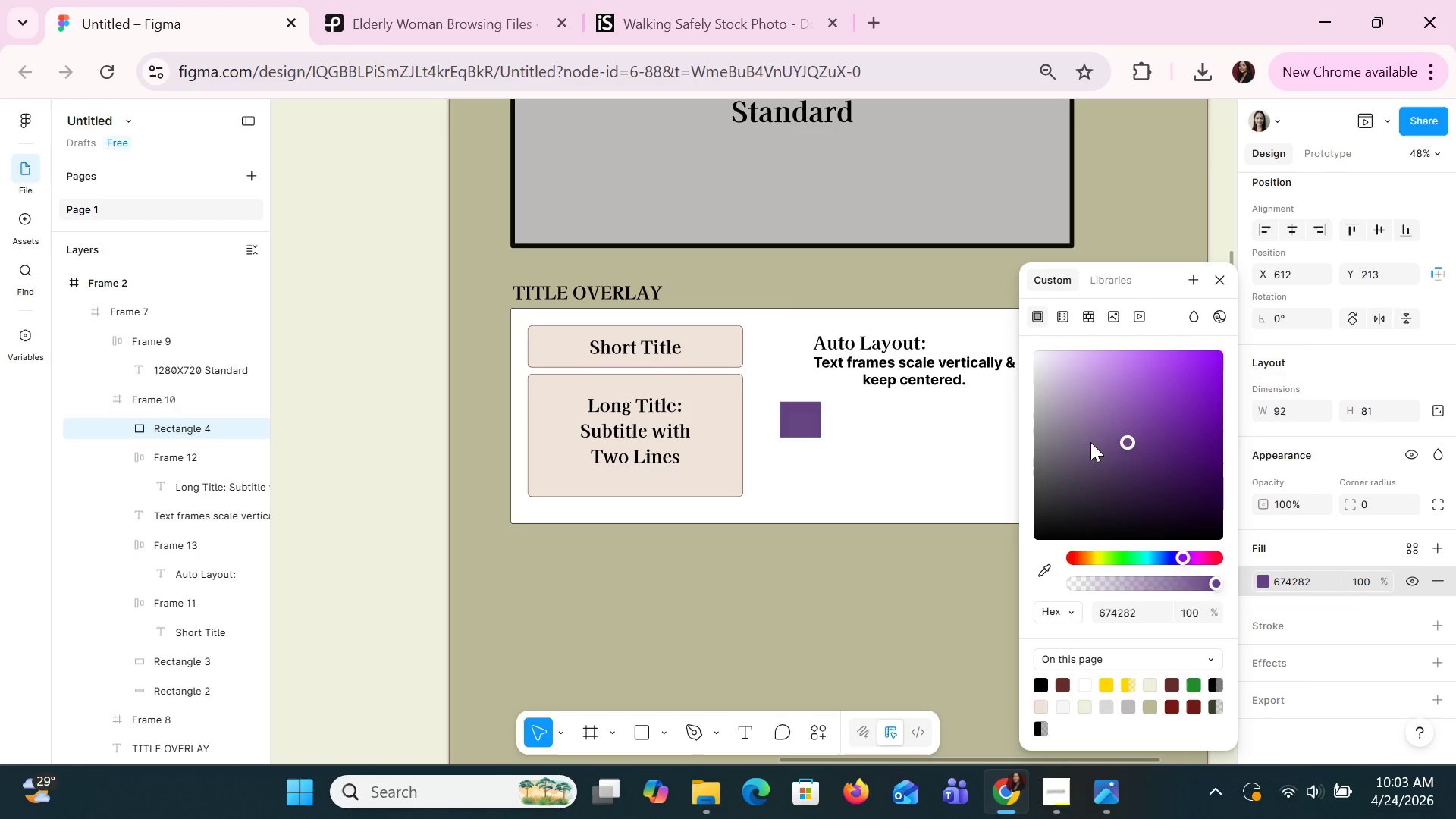 
left_click([1090, 442])
 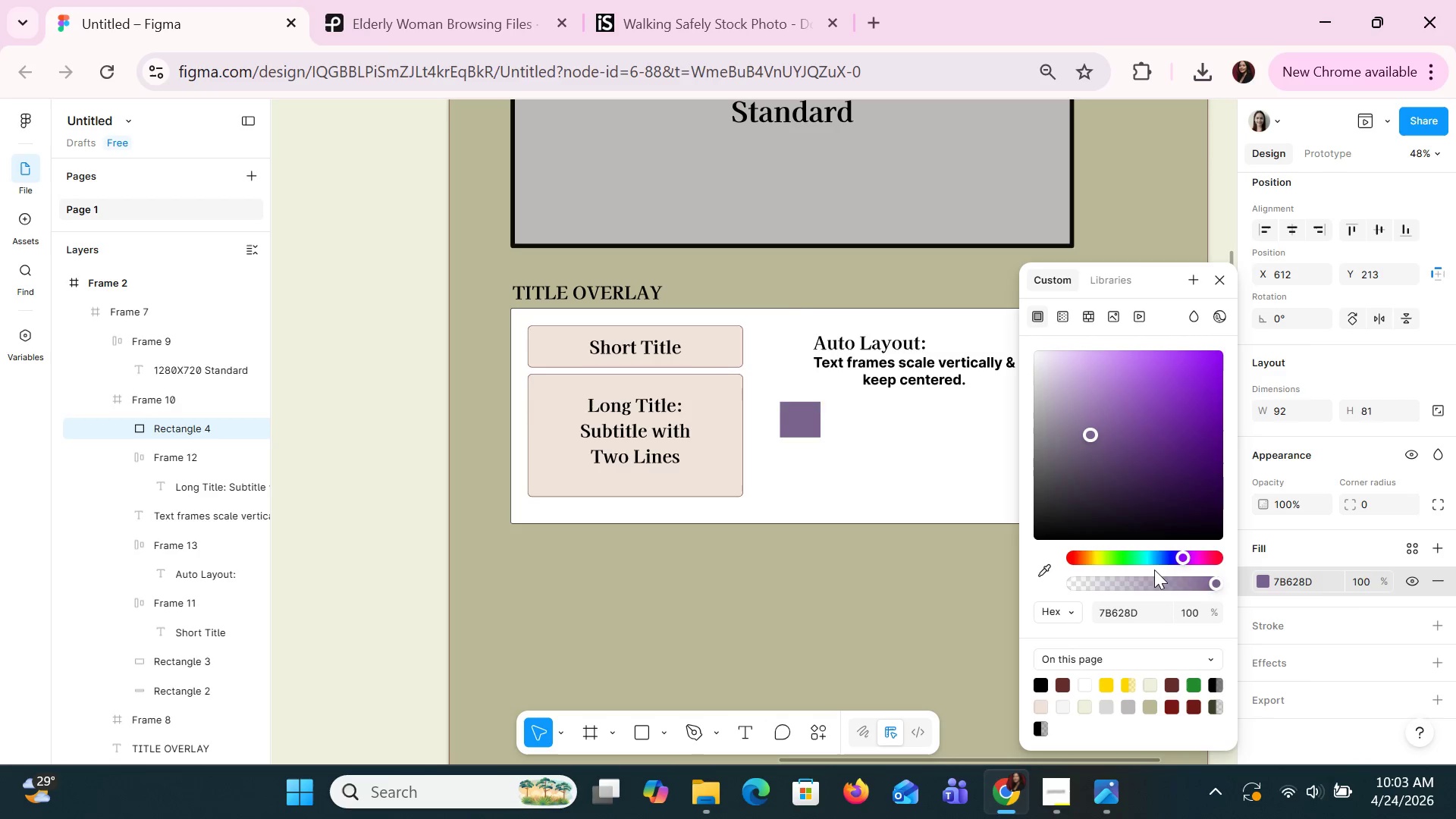 
left_click([1164, 554])
 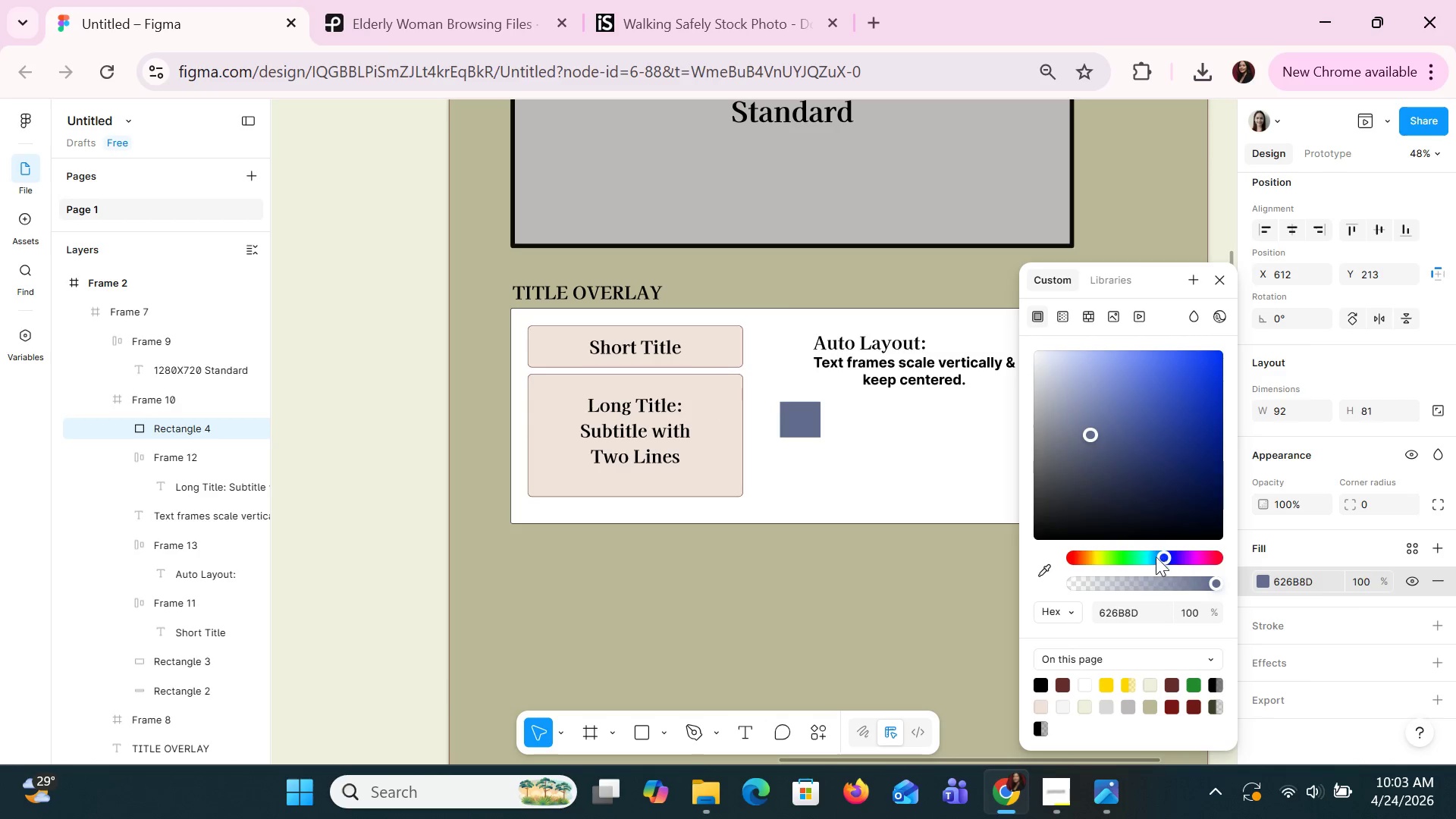 
left_click([1153, 558])
 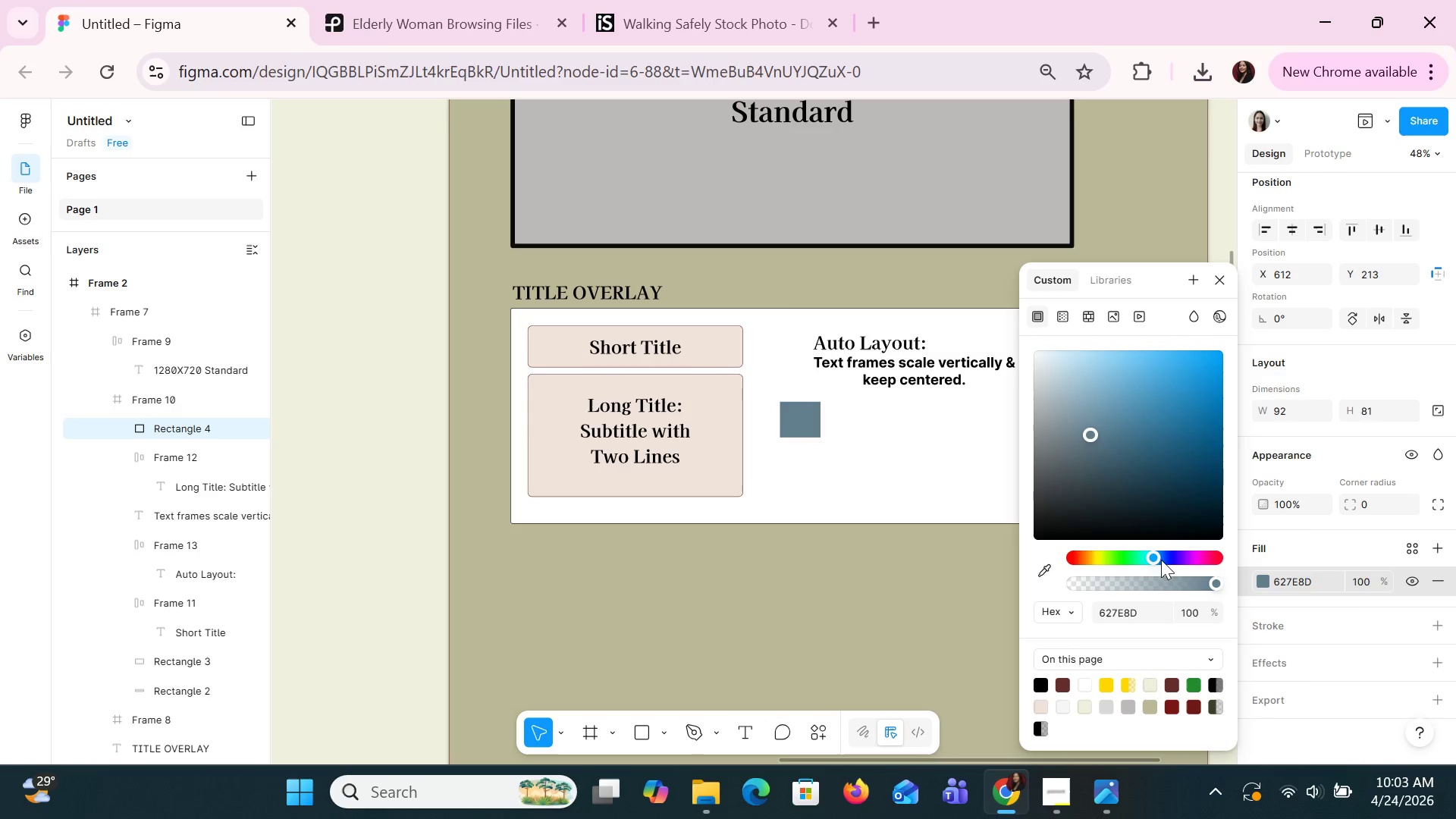 
left_click([1162, 559])
 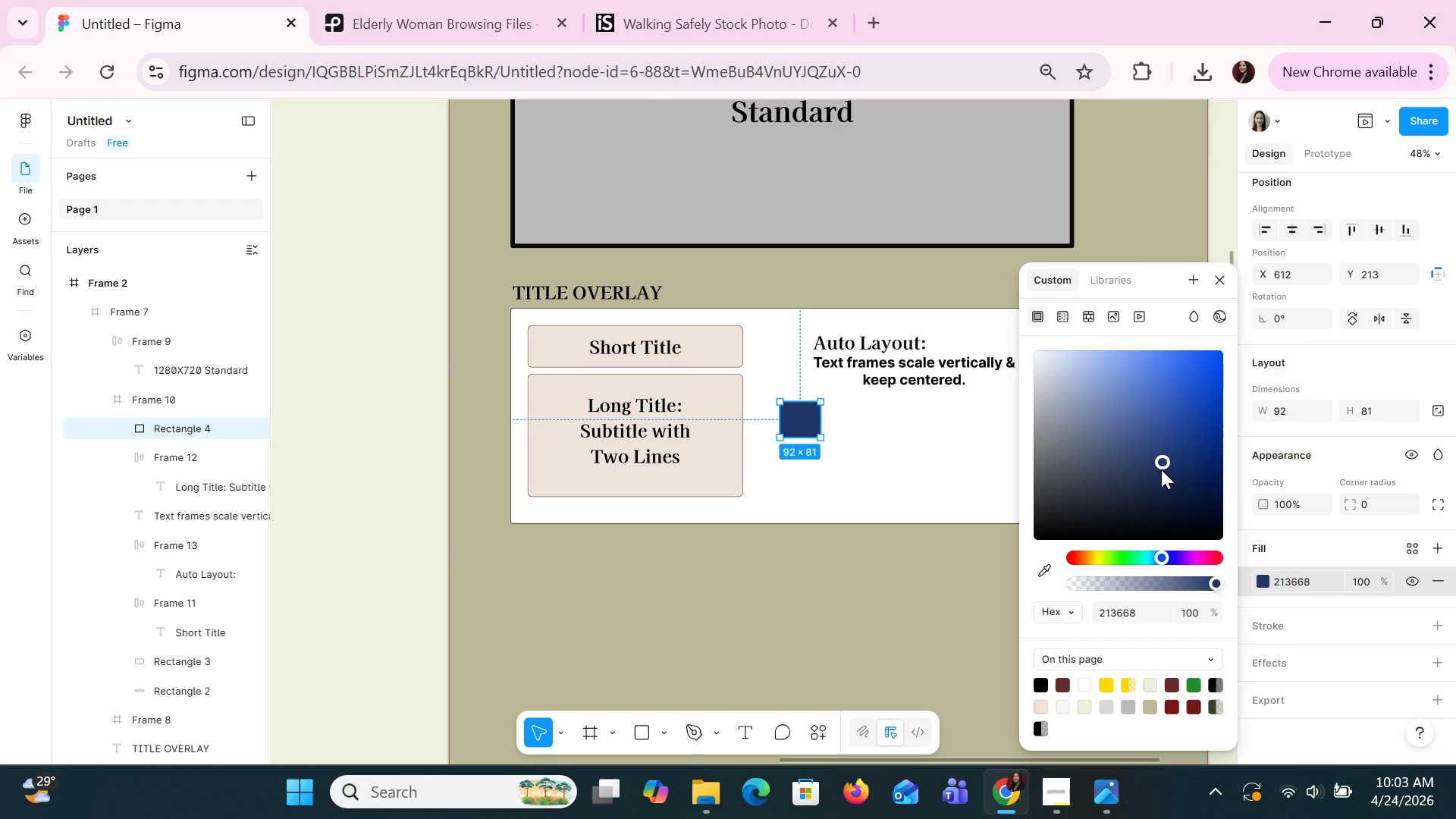 
left_click([1171, 447])
 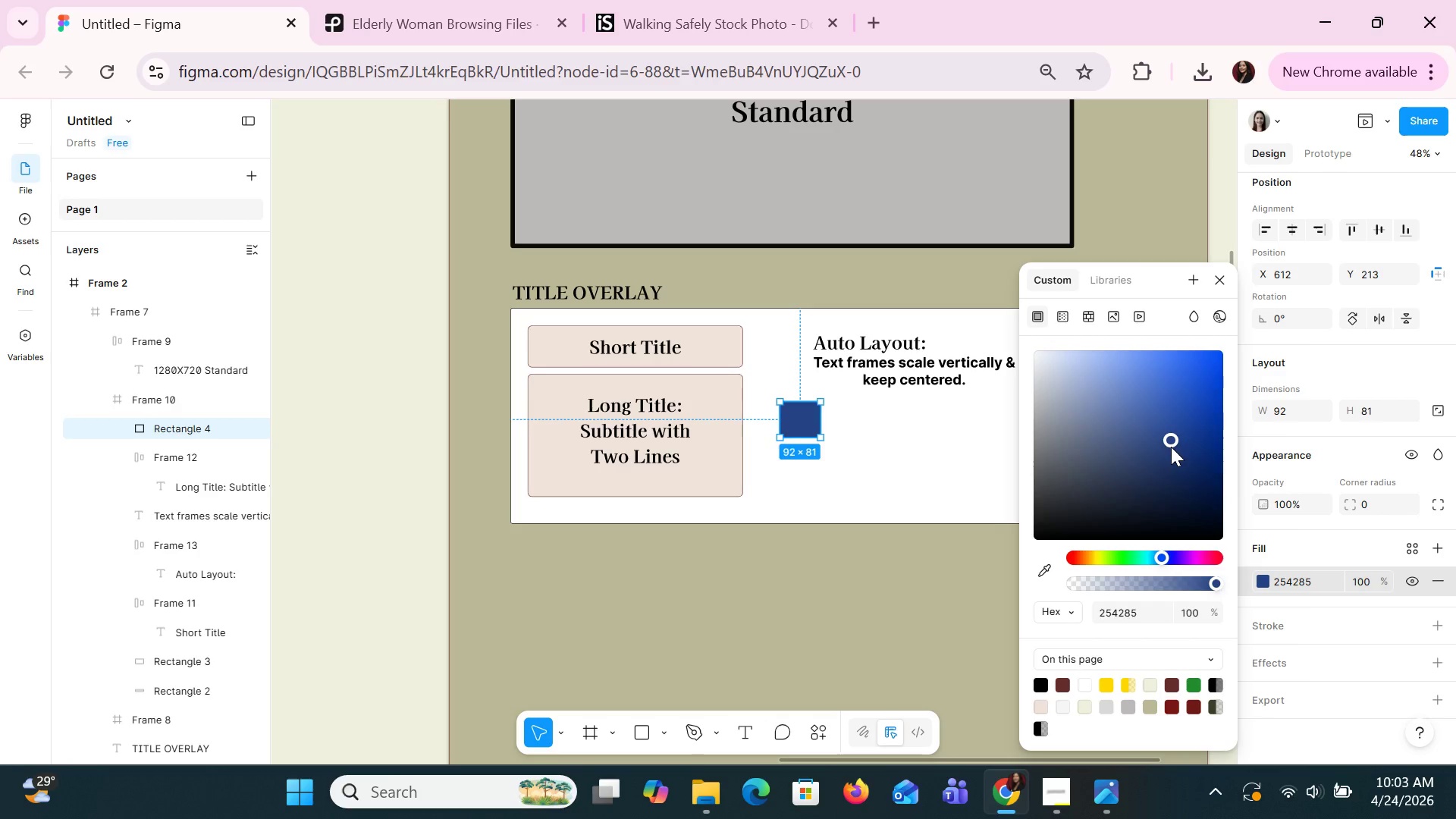 
left_click([1223, 287])
 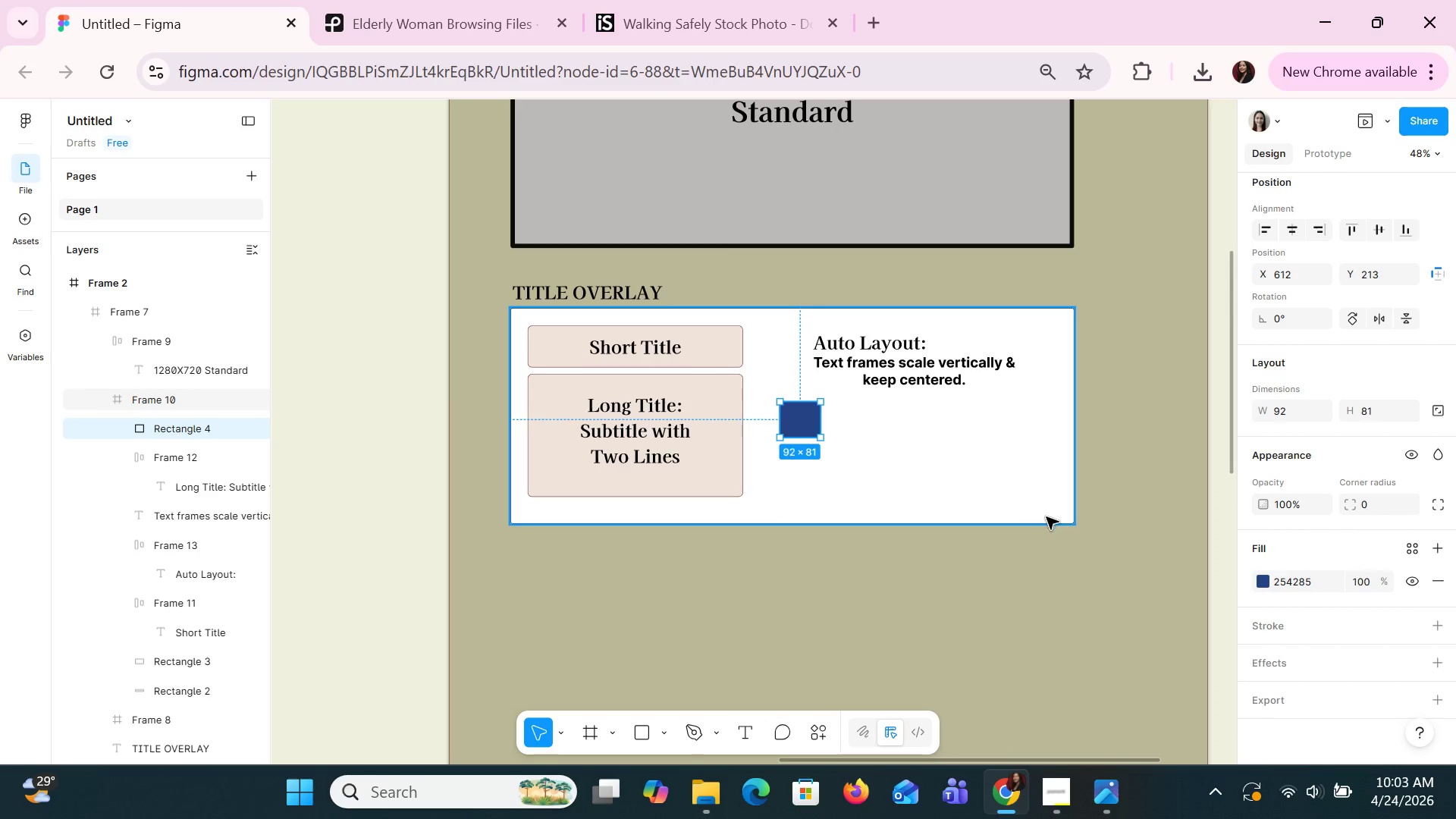 
left_click([1049, 557])
 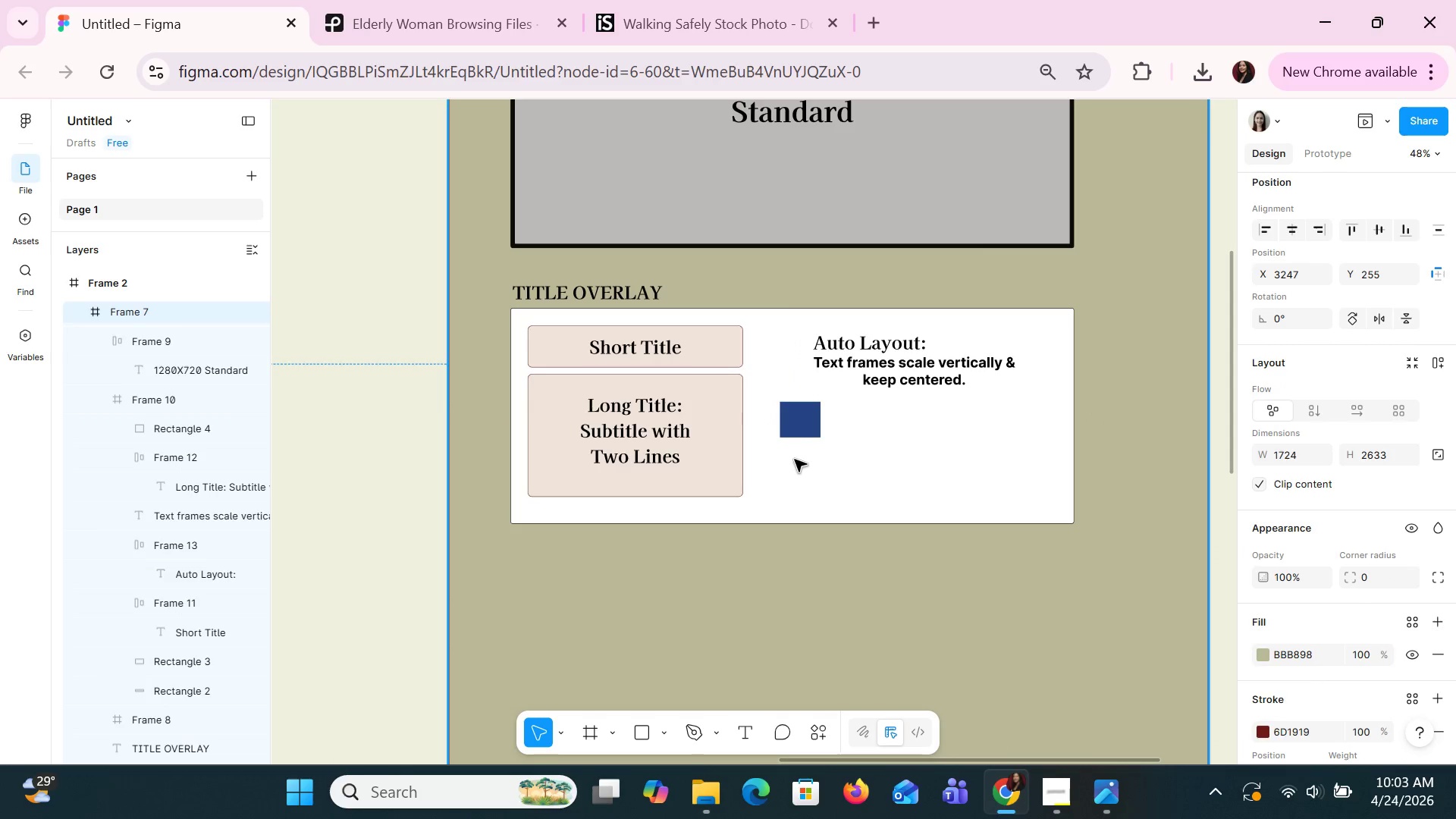 
double_click([795, 426])
 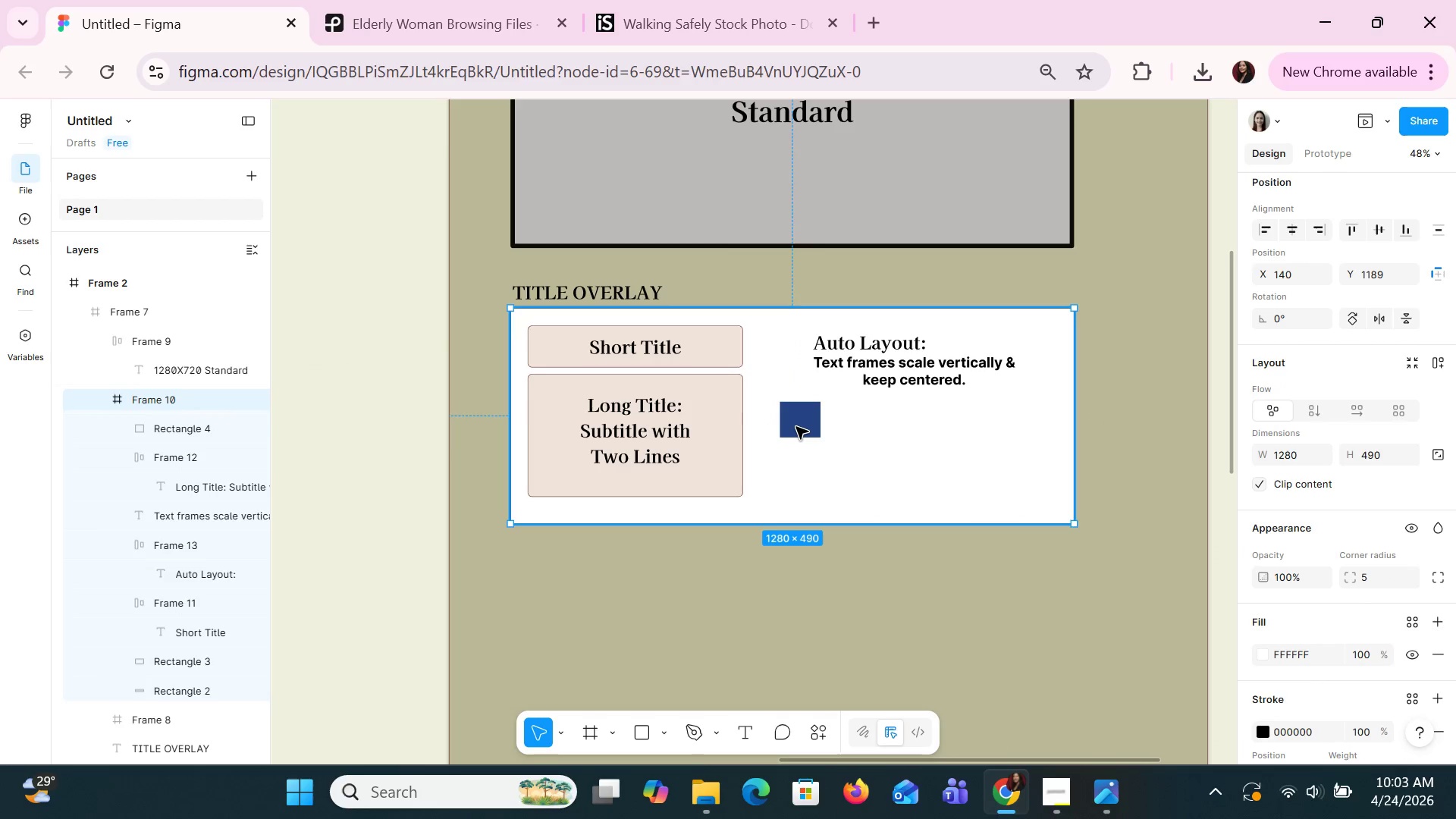 
double_click([795, 426])
 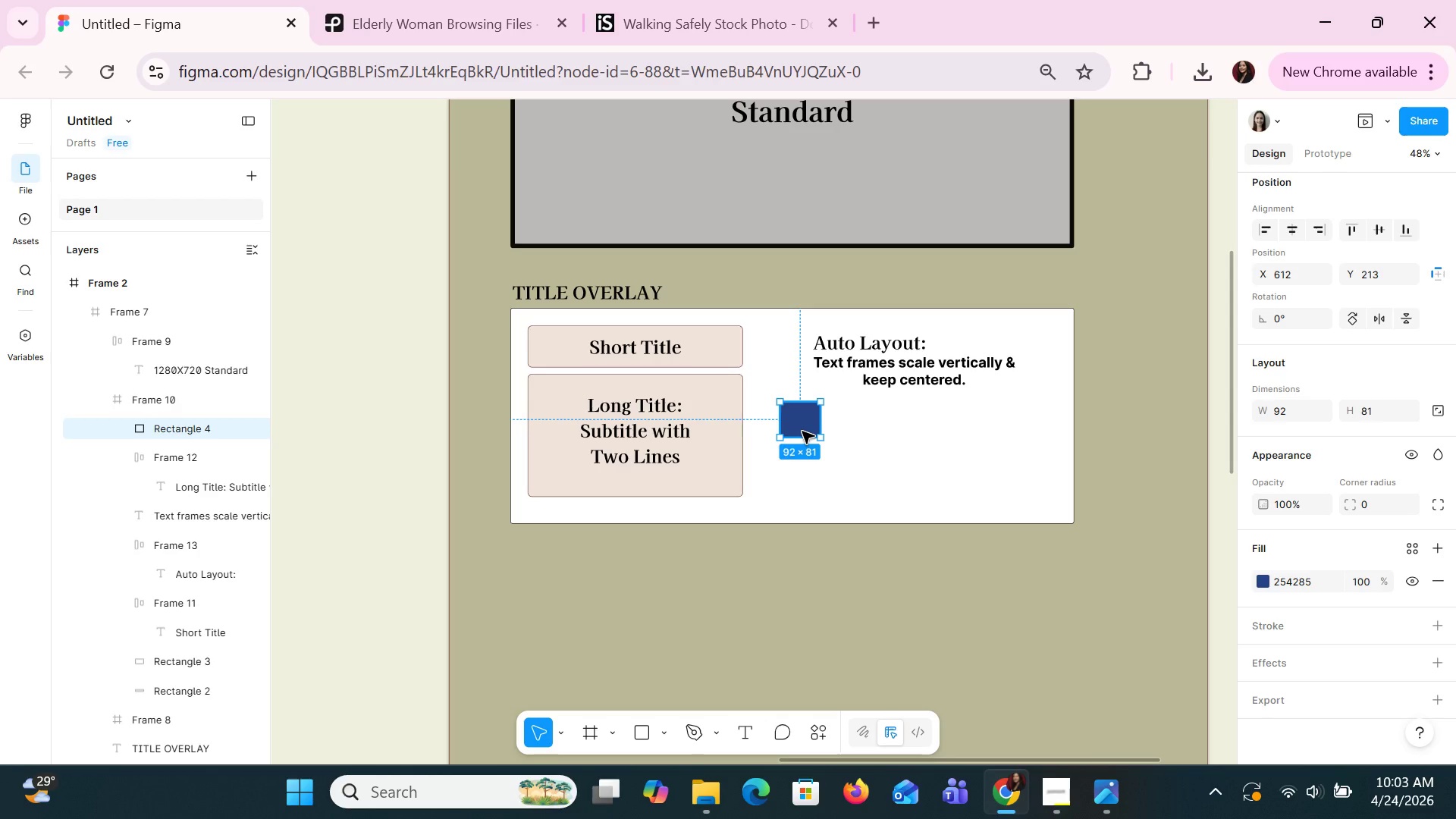 
wait(6.38)
 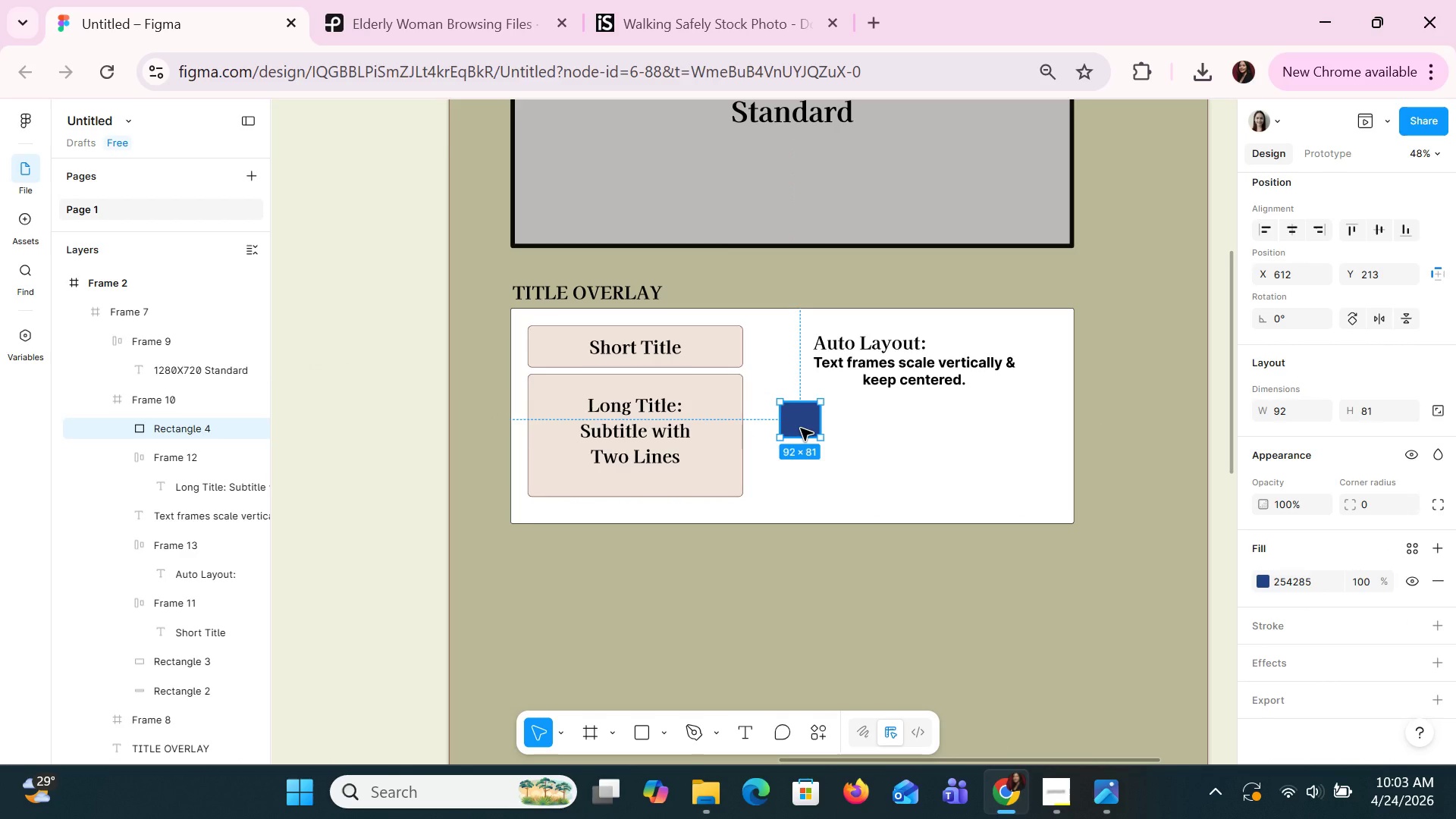 
key(Control+C)
 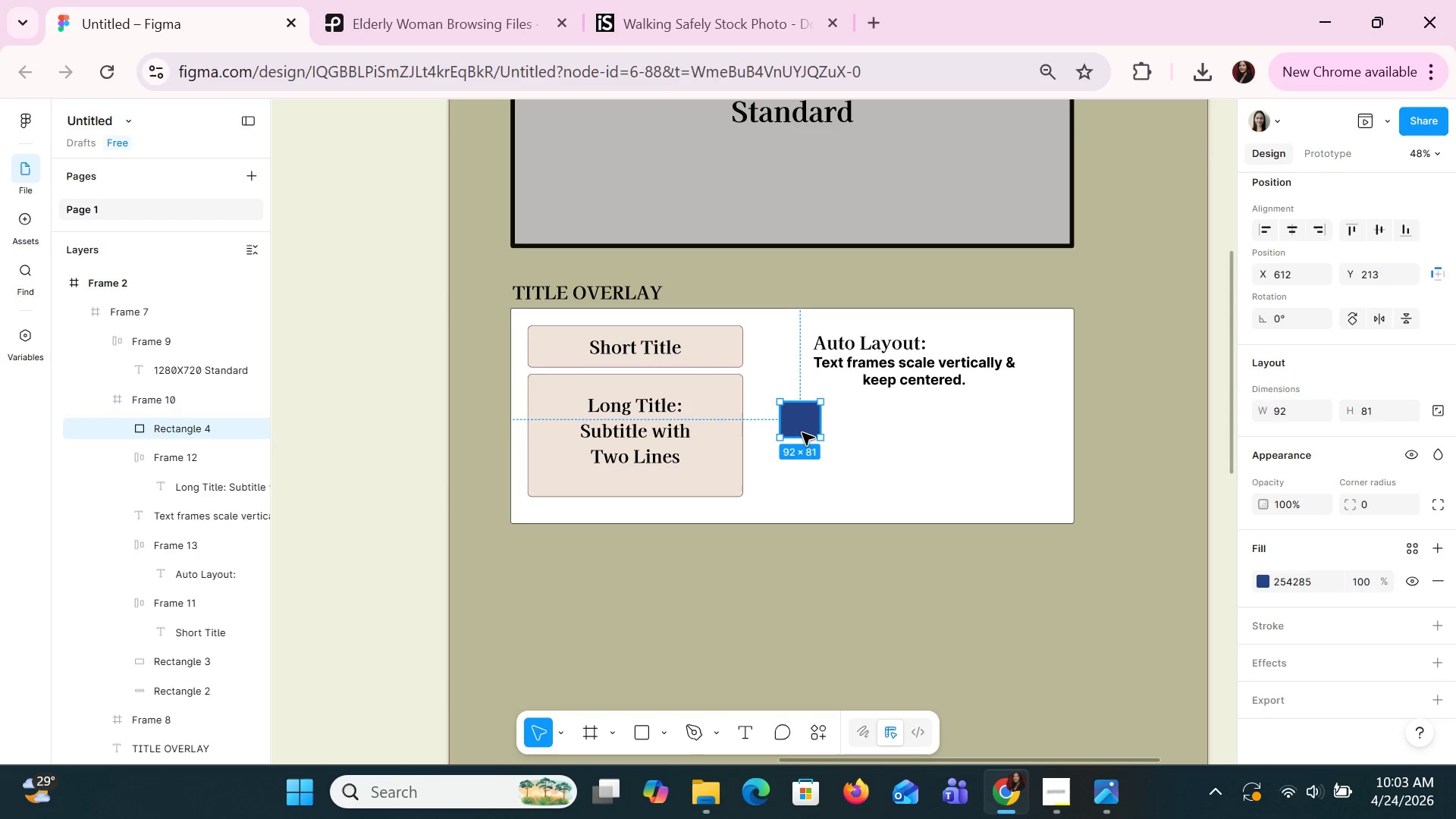 
key(Control+V)
 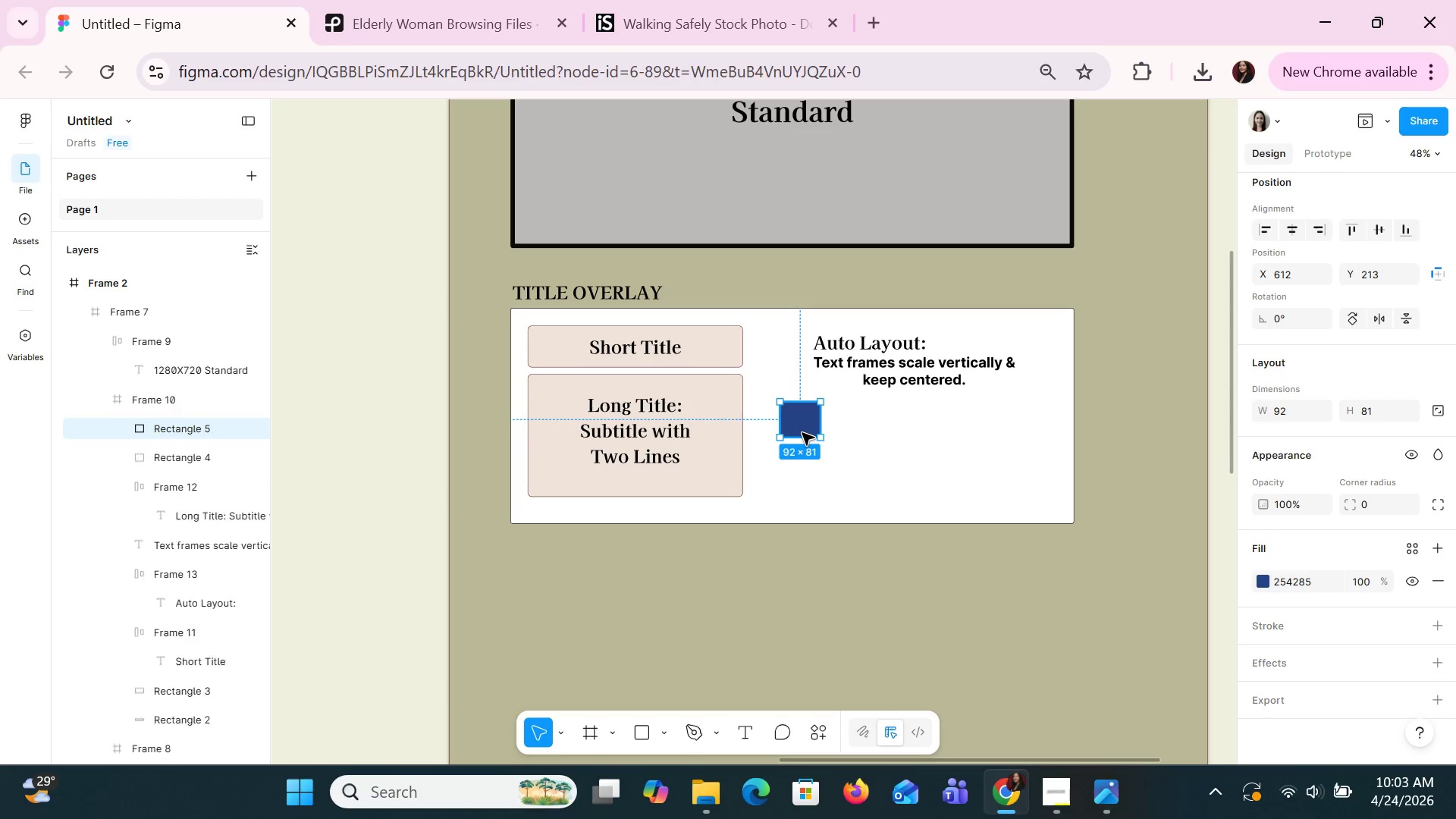 
left_click_drag(start_coordinate=[802, 432], to_coordinate=[852, 431])
 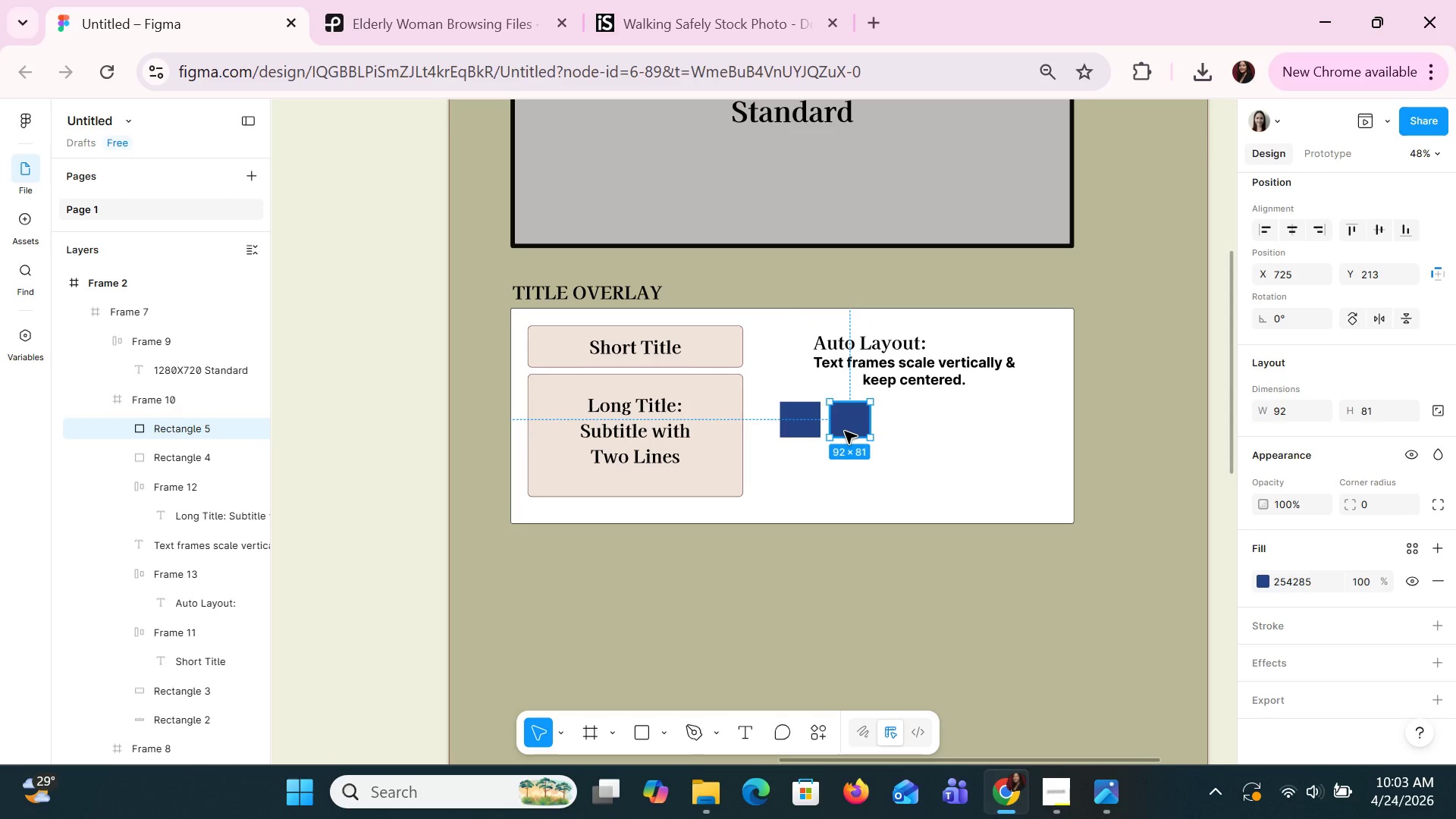 
key(Control+C)
 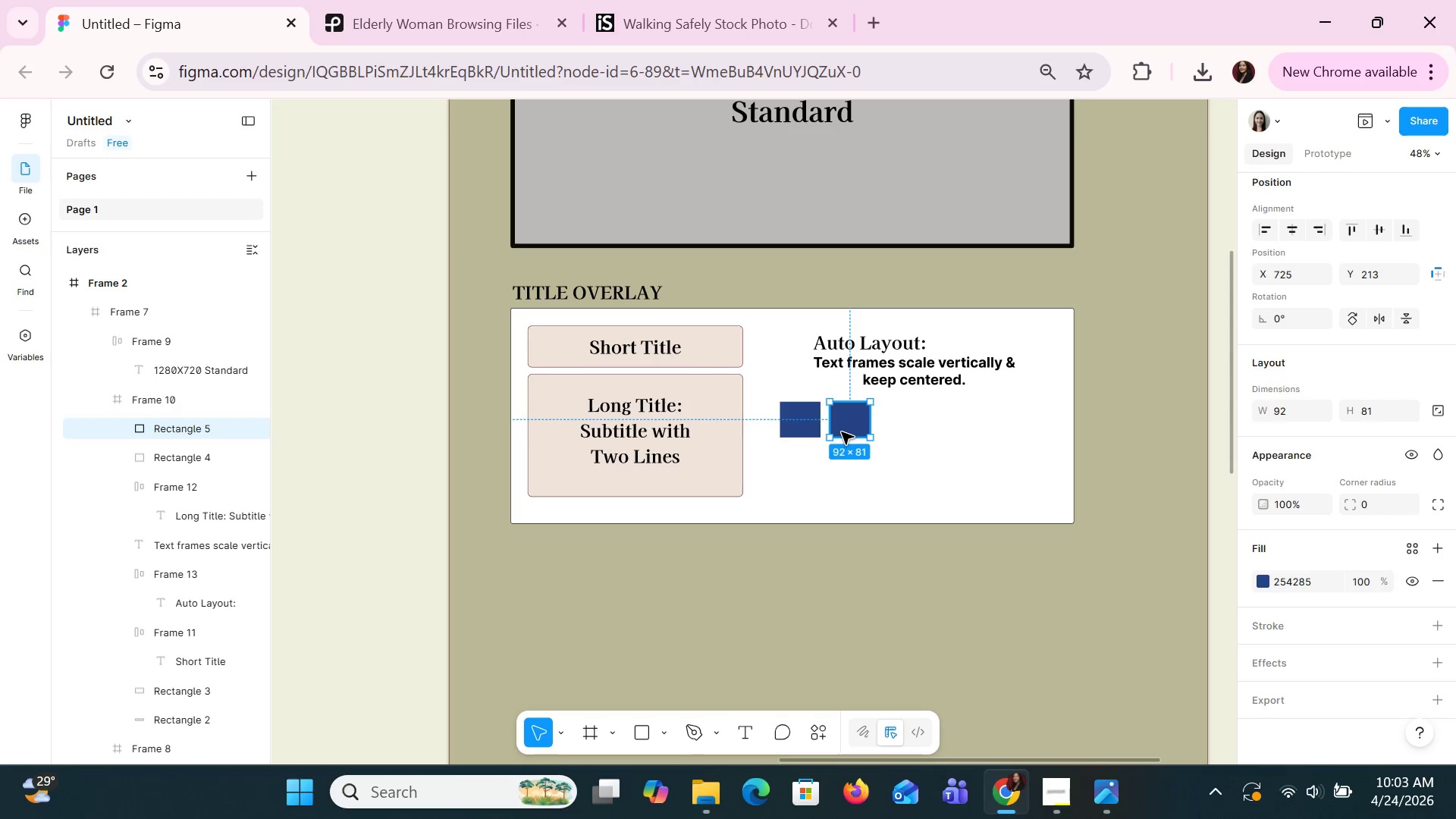 
key(Control+V)
 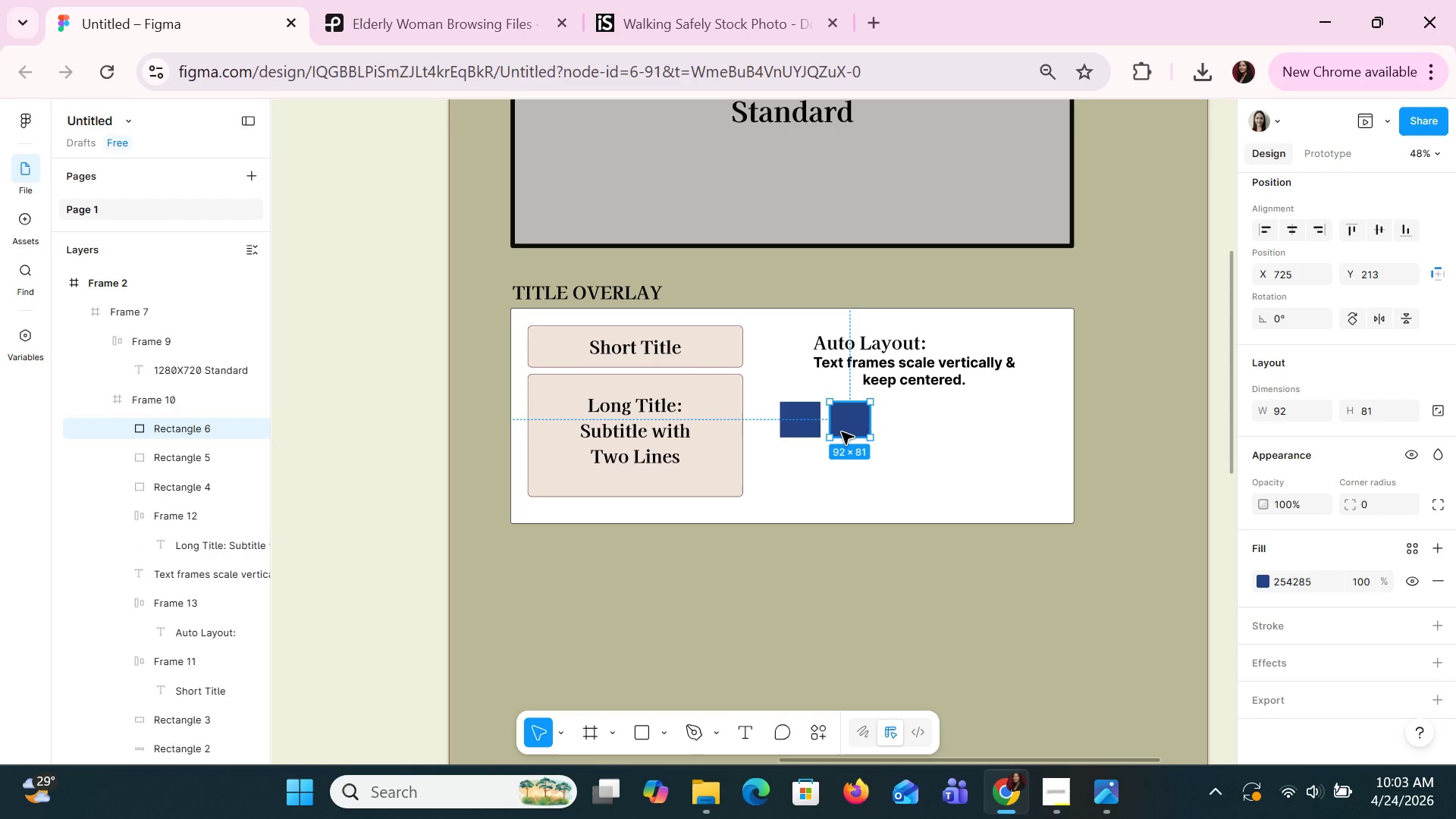 
left_click_drag(start_coordinate=[839, 431], to_coordinate=[890, 433])
 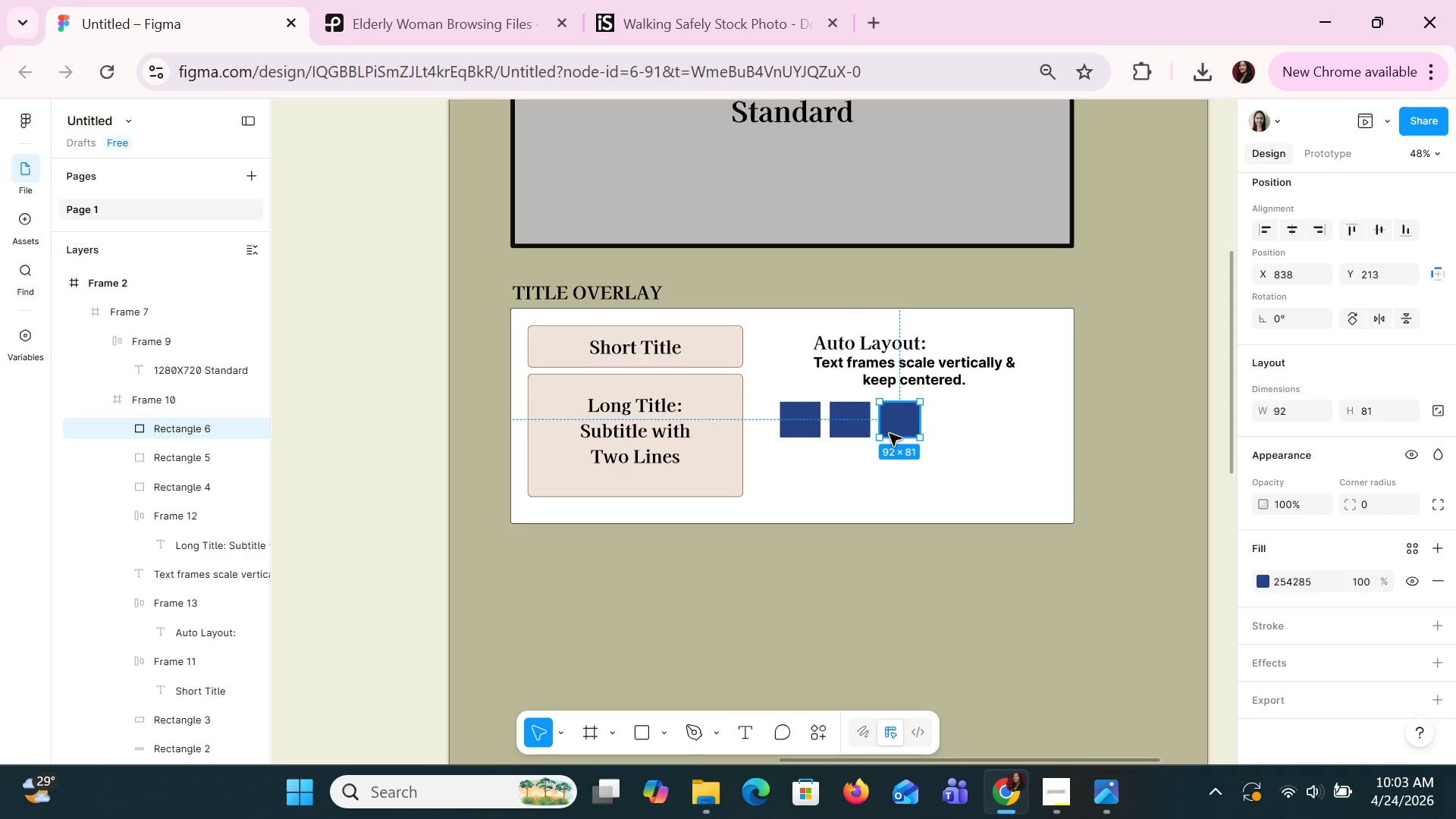 
key(Control+C)
 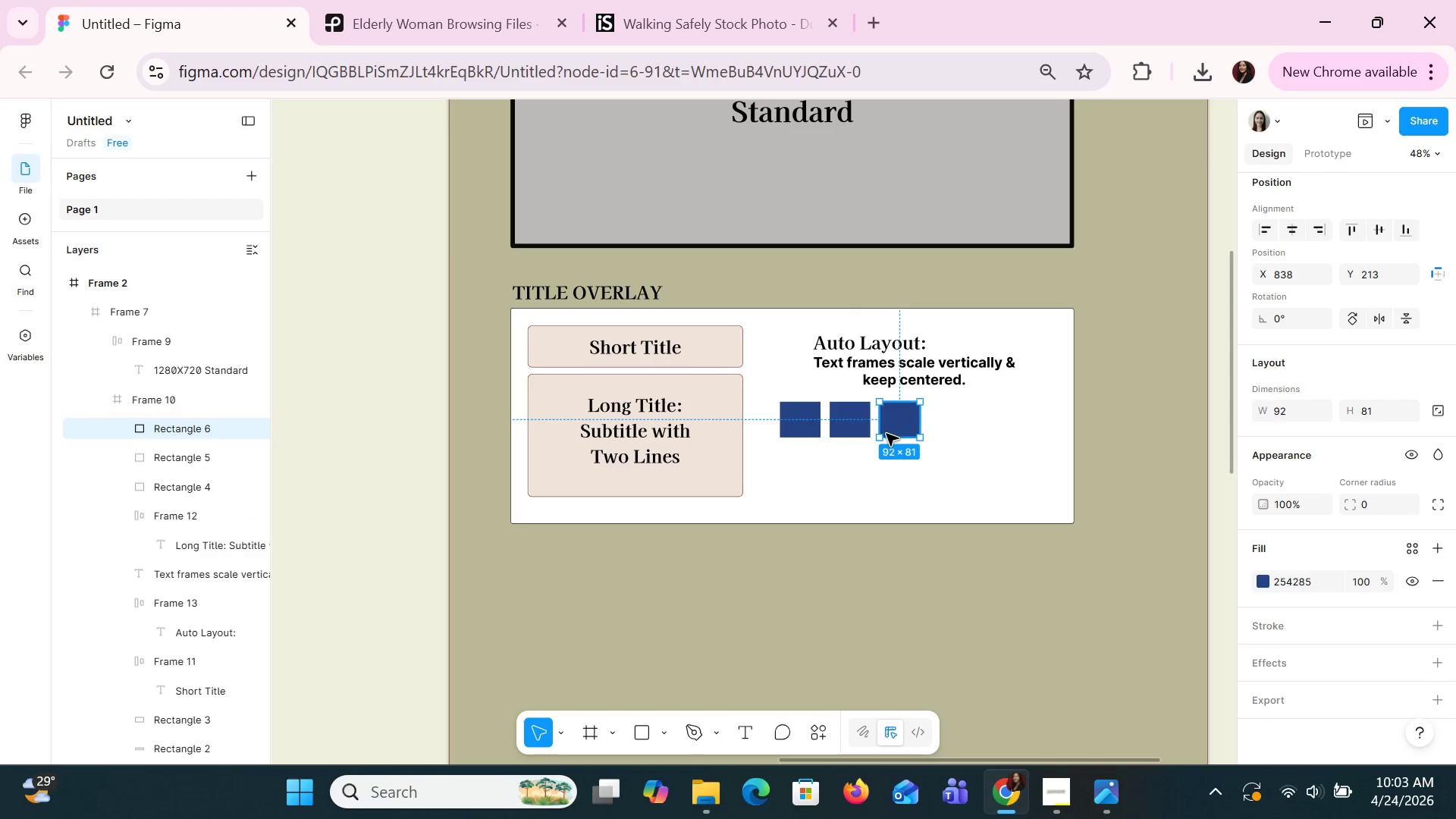 
key(Control+V)
 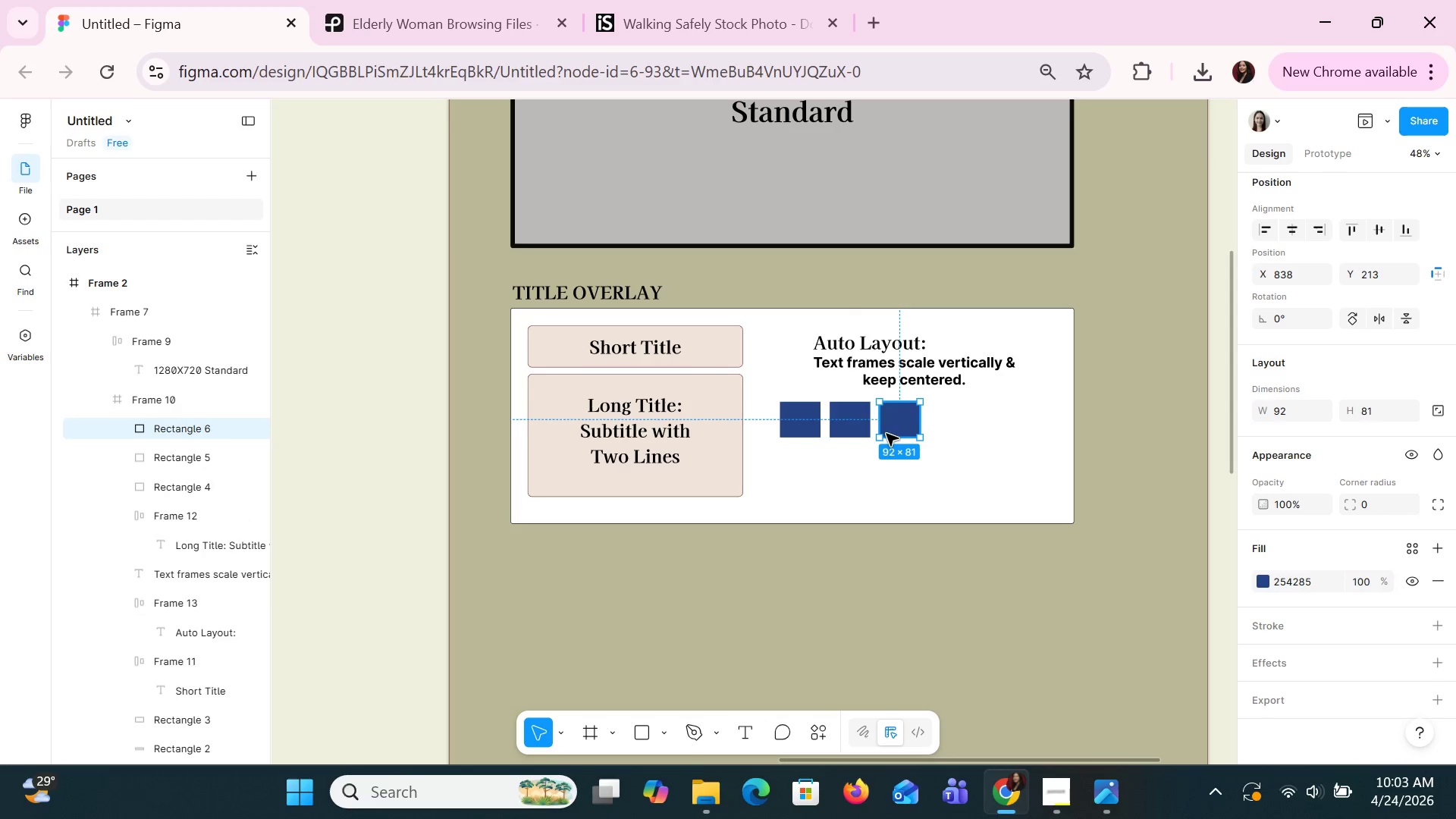 
left_click_drag(start_coordinate=[886, 433], to_coordinate=[935, 433])
 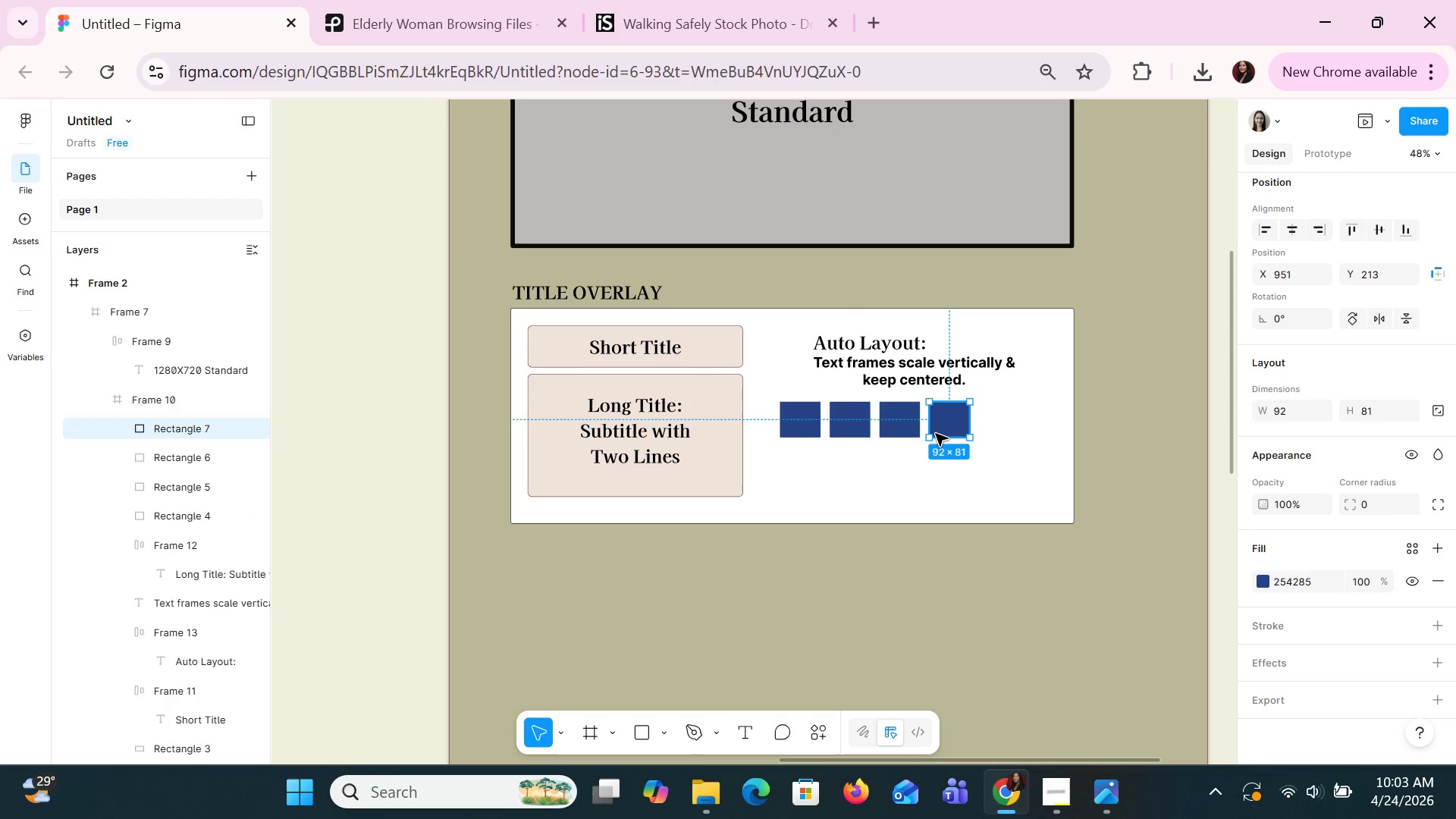 
key(Control+C)
 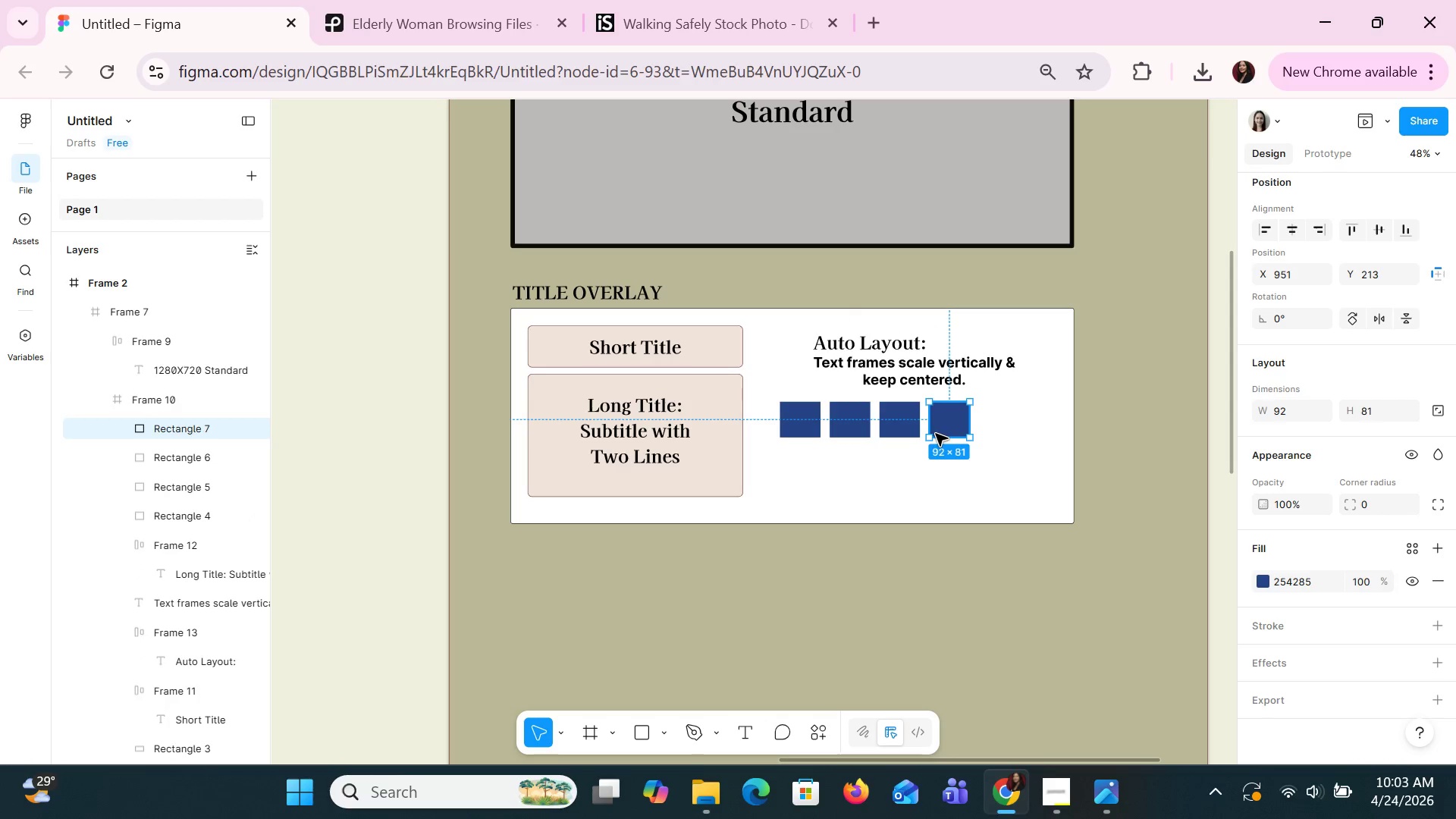 
key(Control+V)
 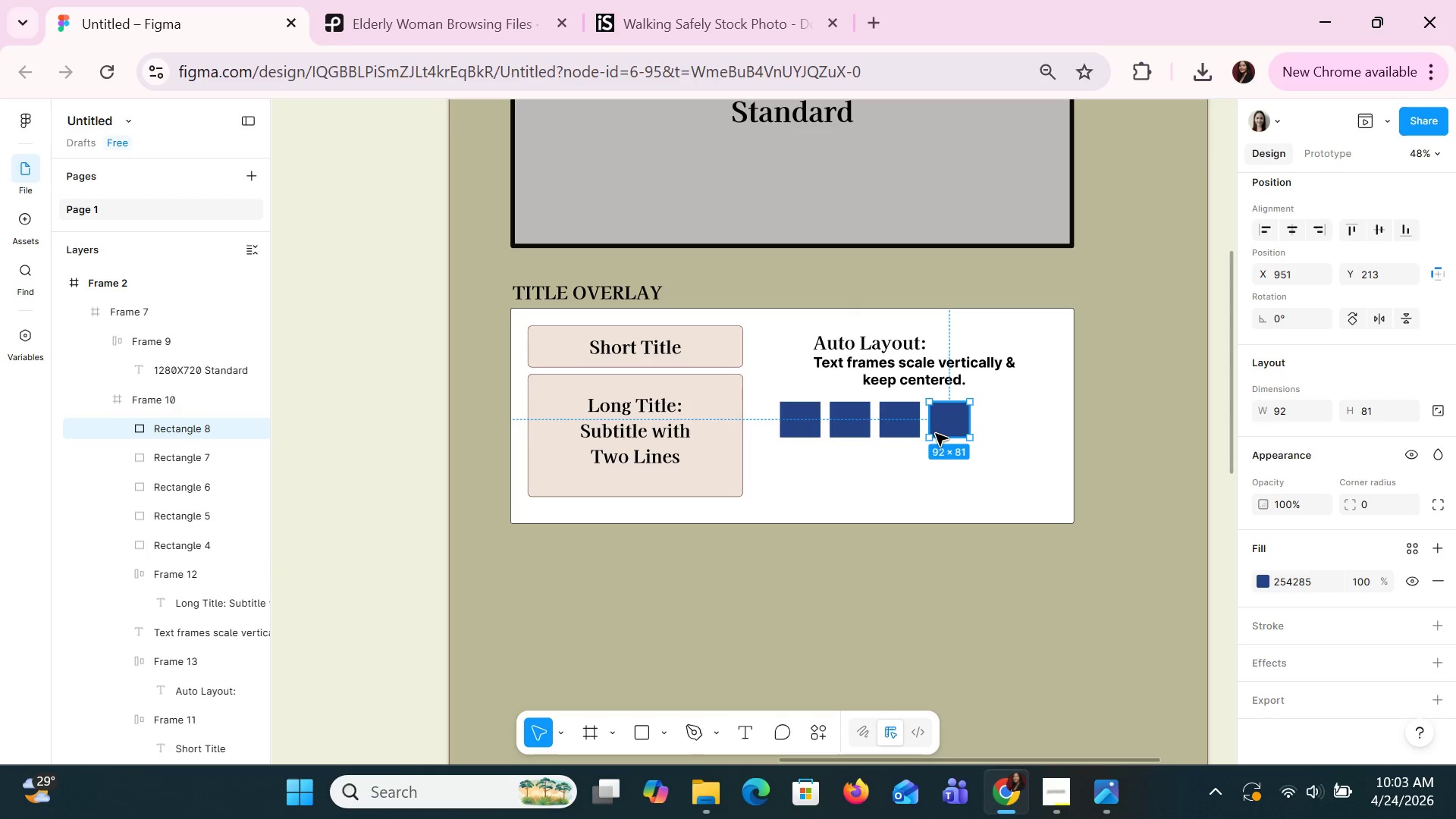 
left_click_drag(start_coordinate=[935, 433], to_coordinate=[985, 434])
 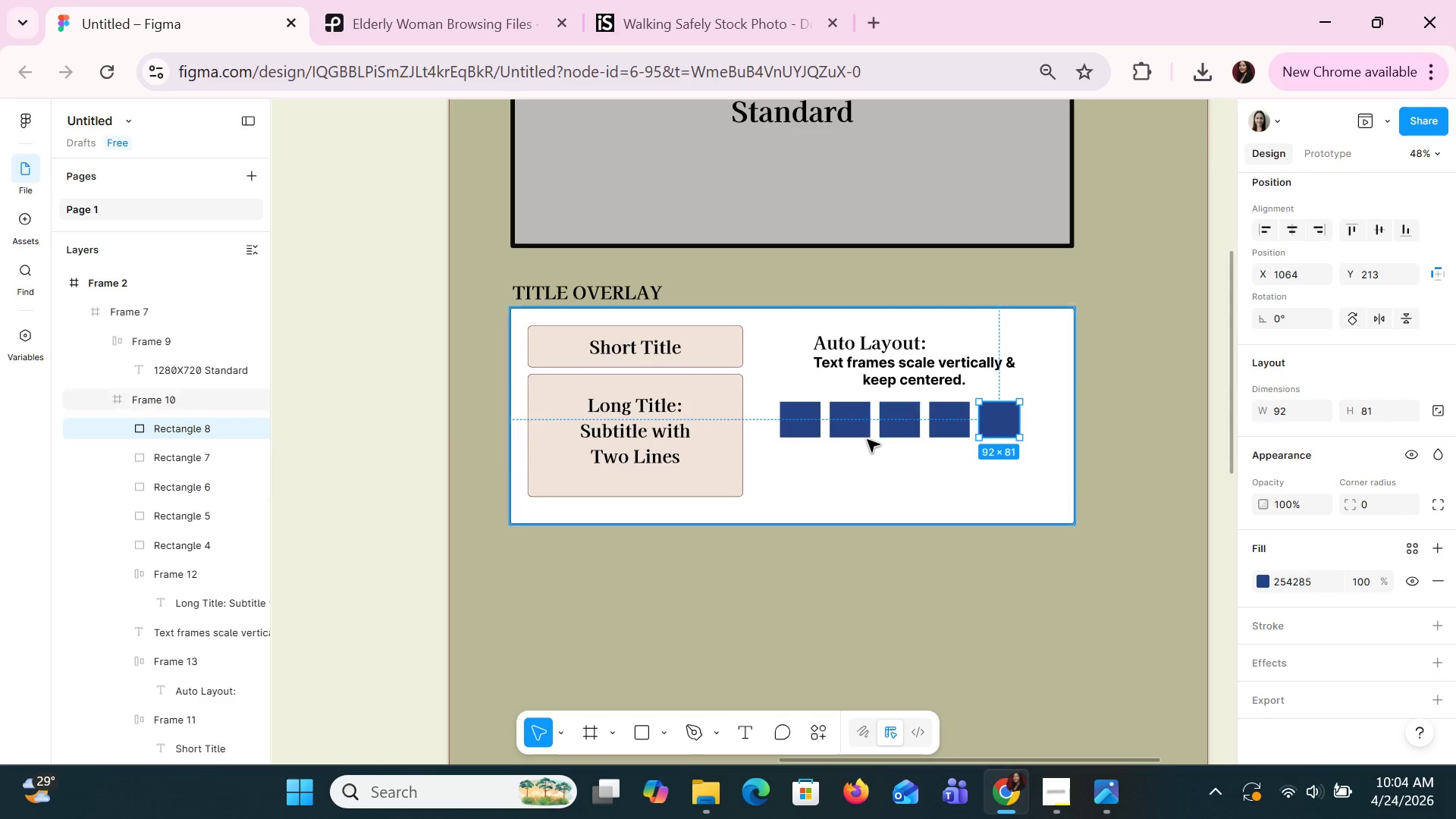 
left_click([850, 424])
 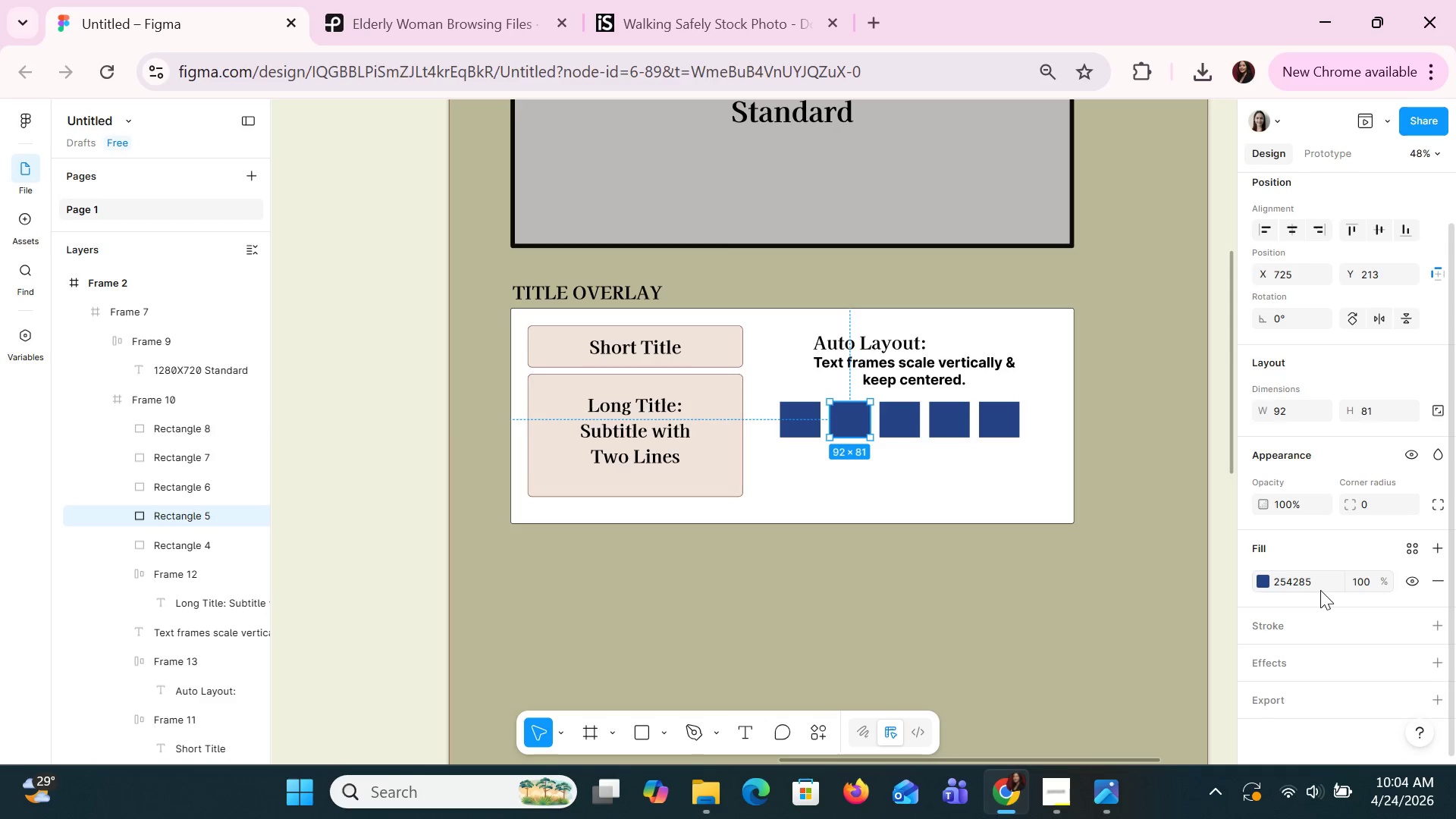 
left_click([1301, 579])
 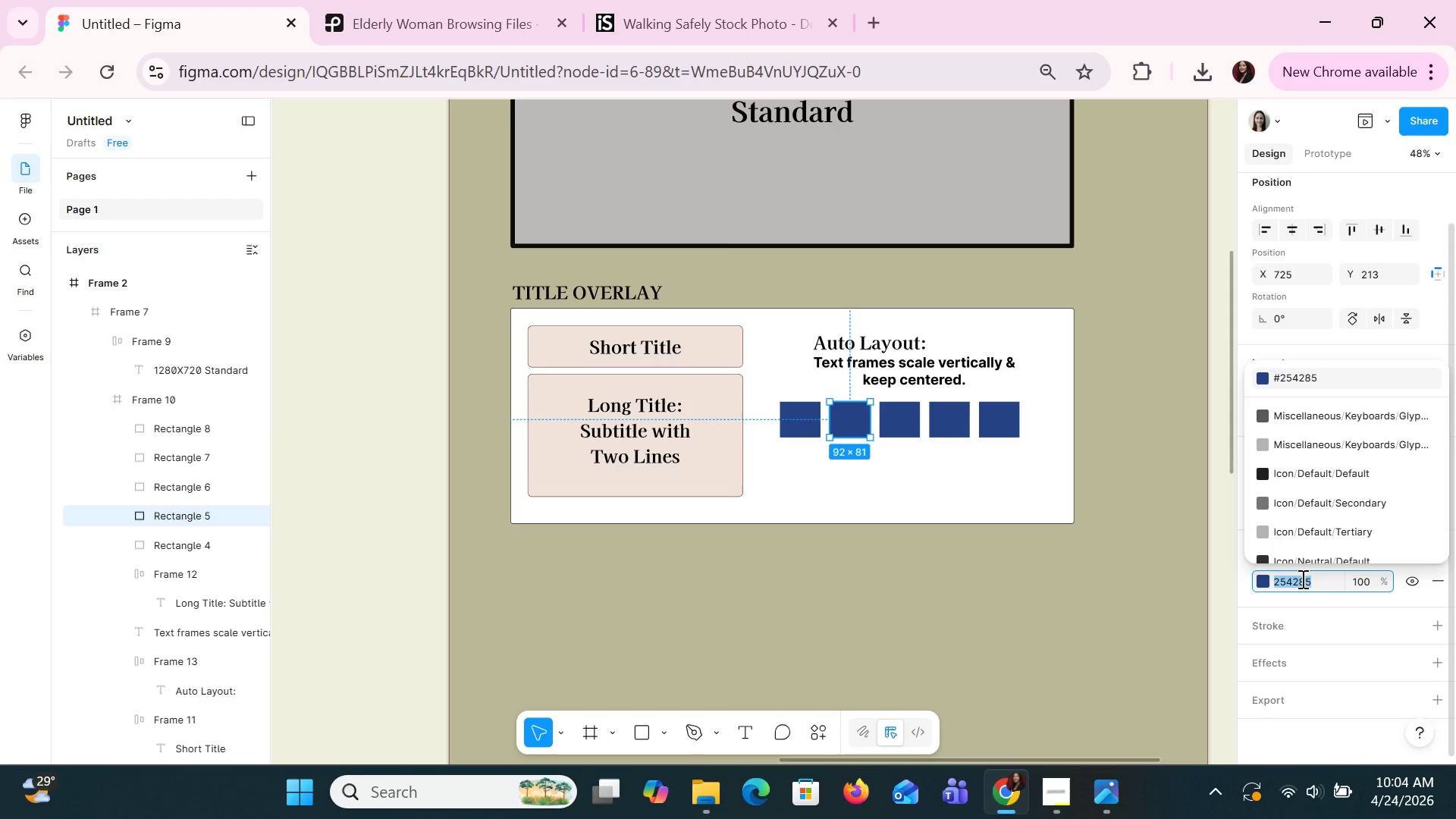 
type(Creamy white)
 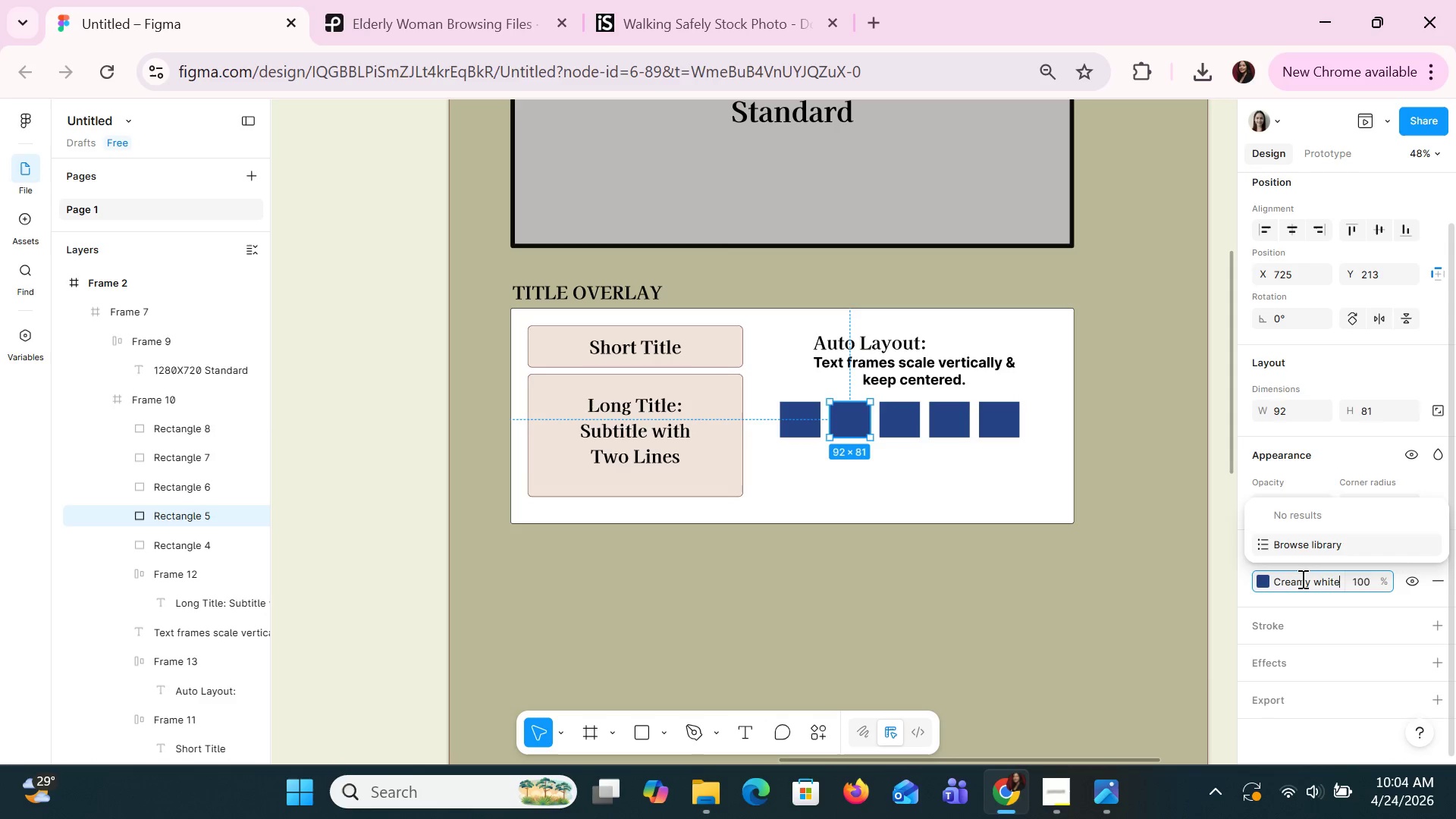 
key(Enter)
 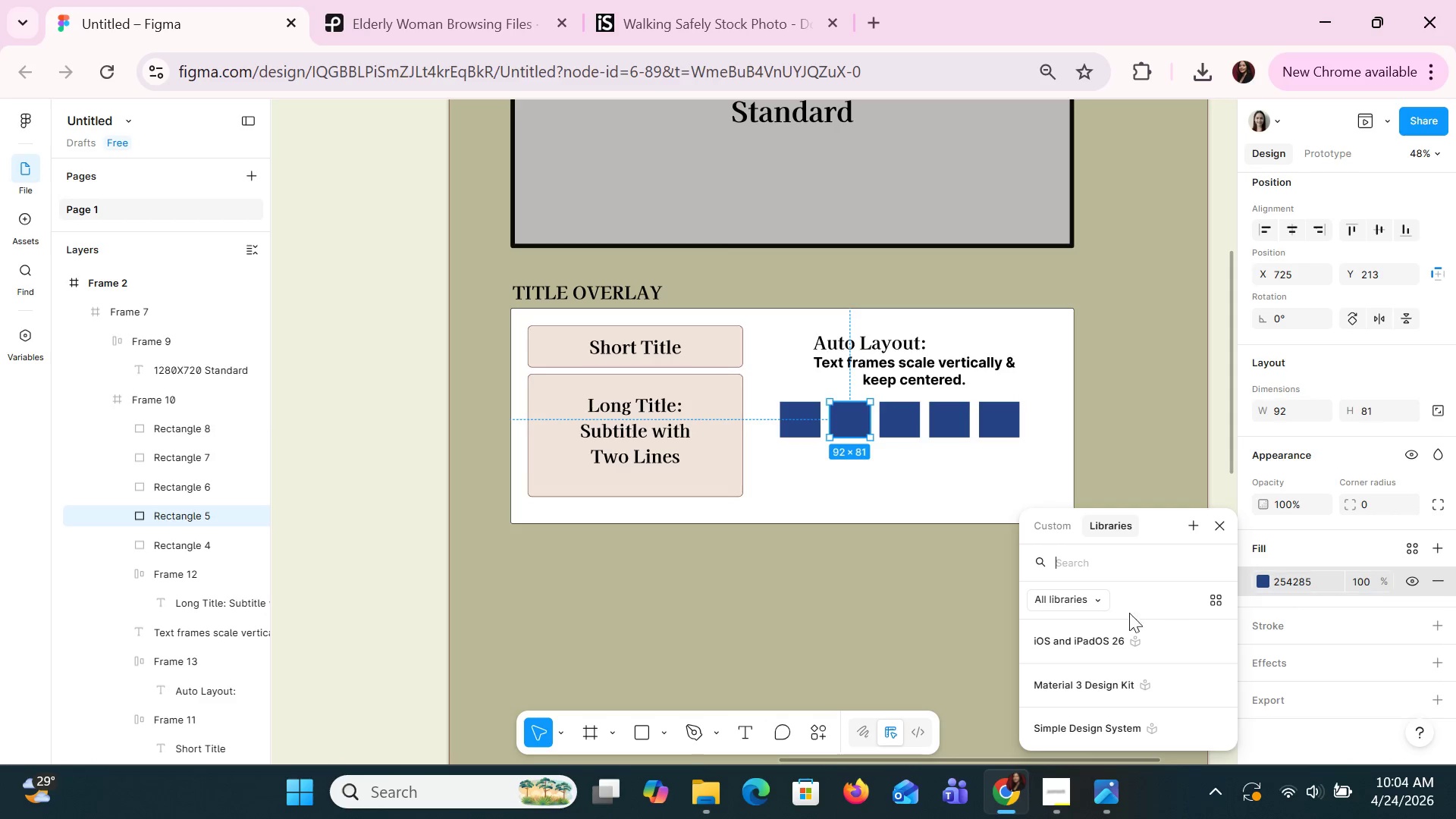 
left_click([1065, 531])
 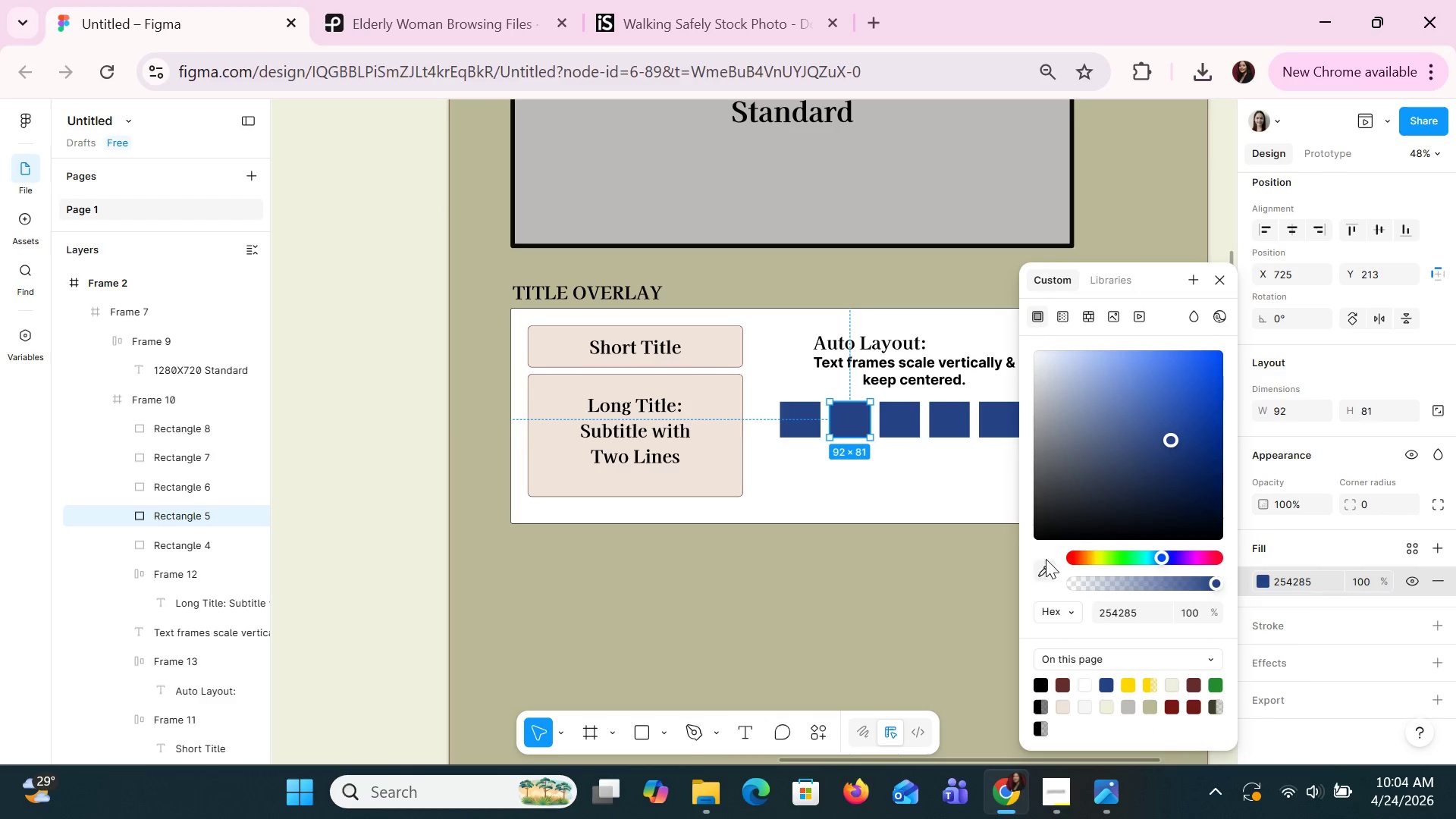 
left_click([1110, 613])
 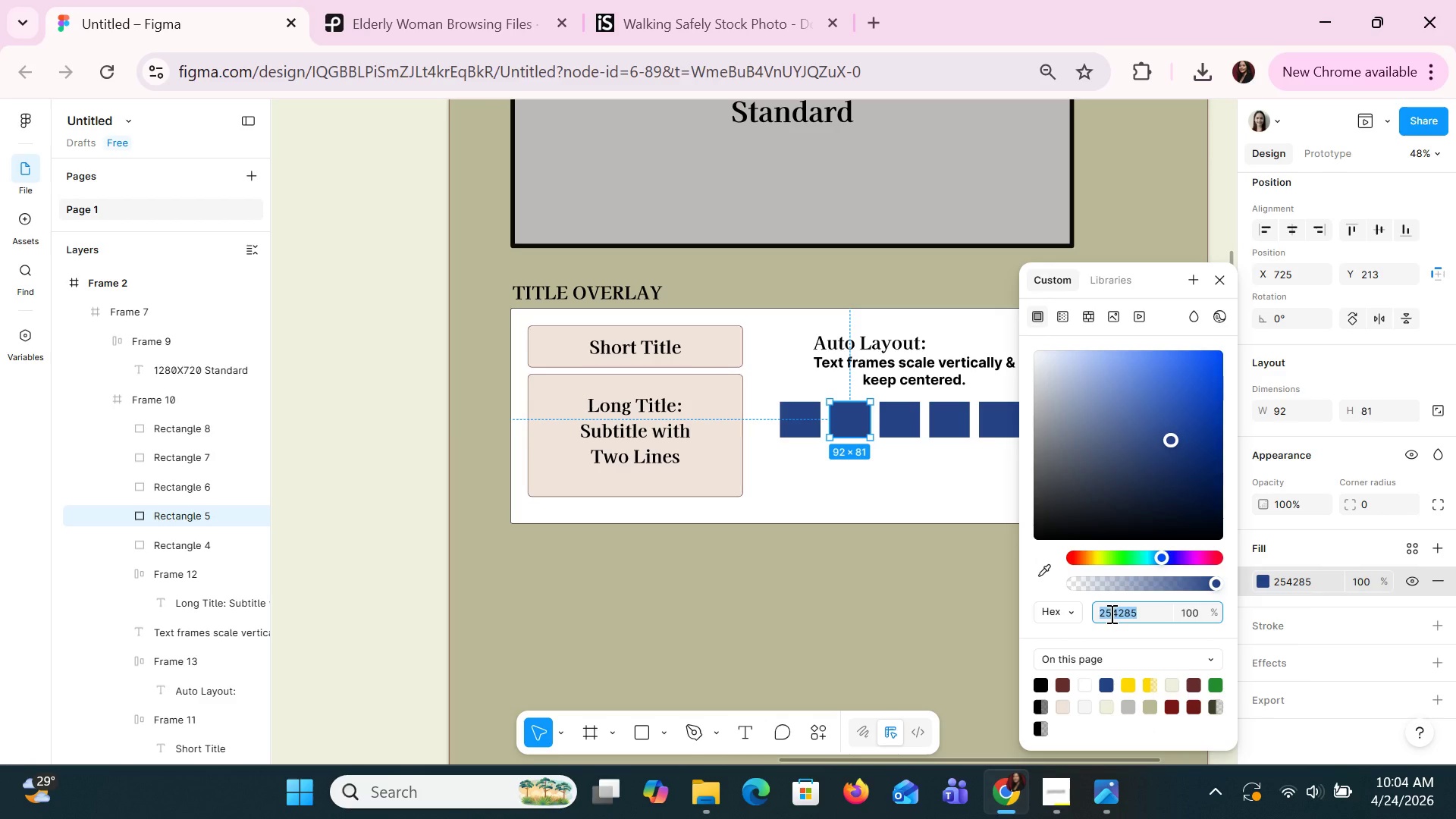 
type(cream)
 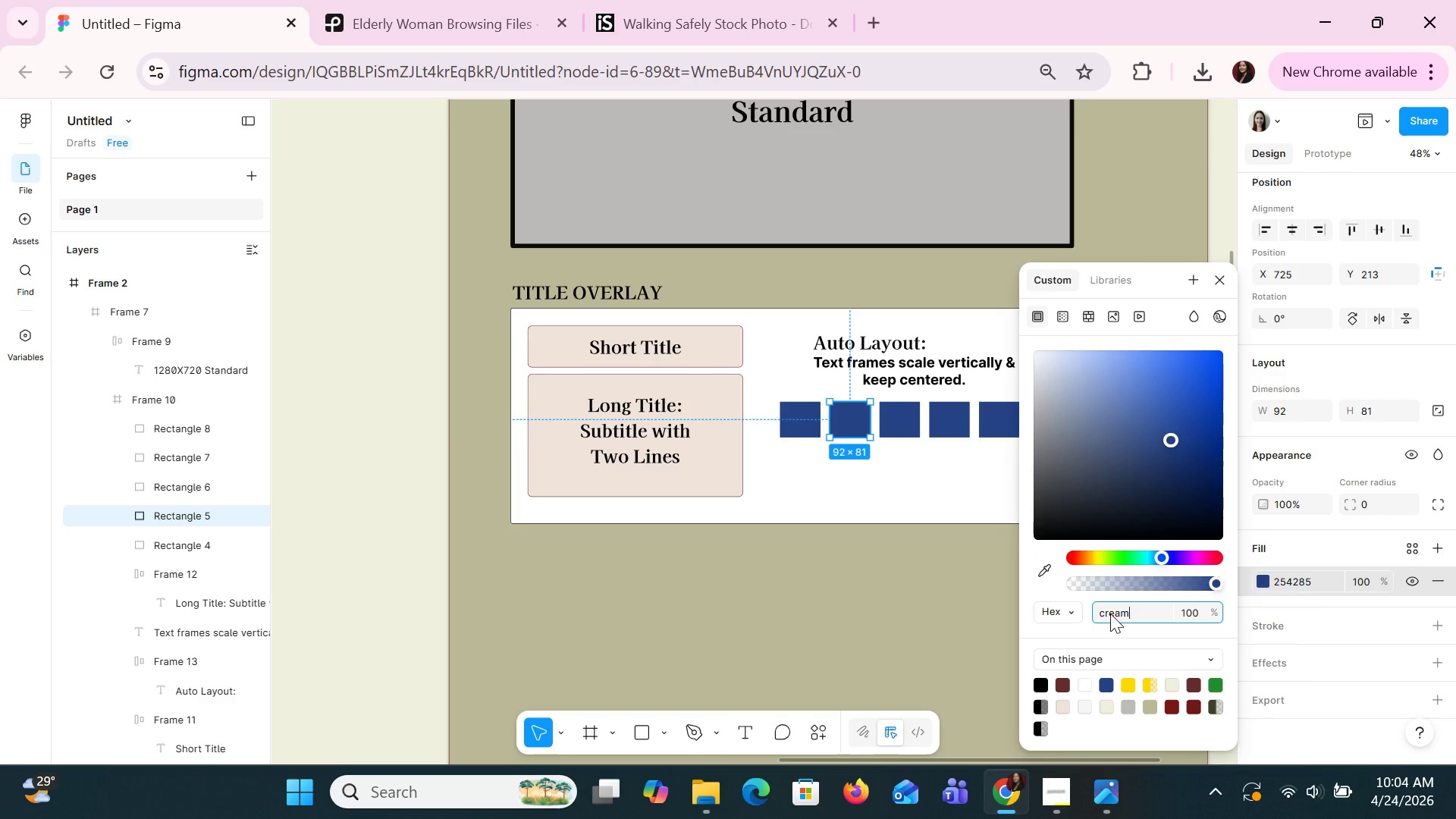 
key(Enter)
 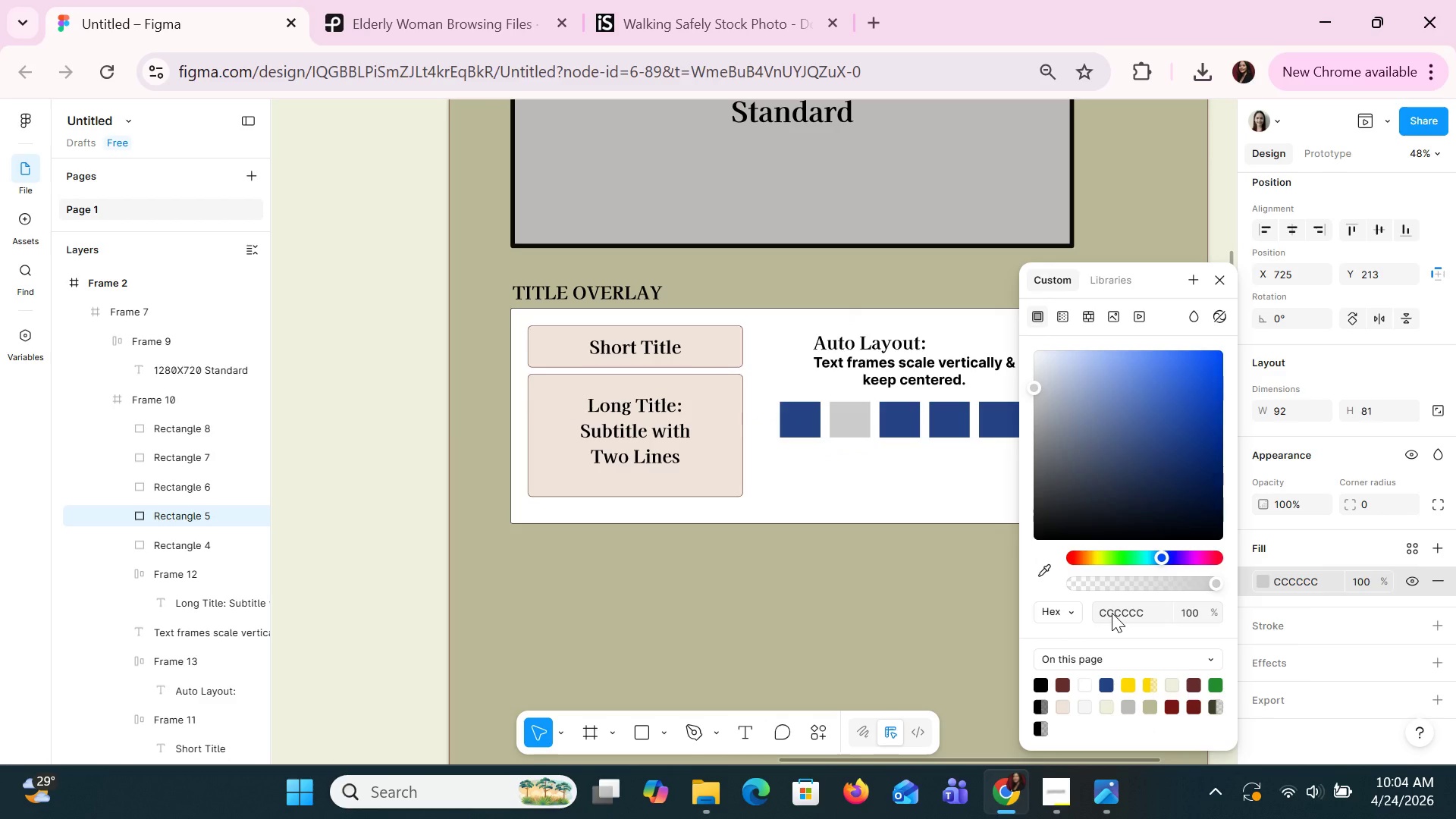 
double_click([1112, 613])
 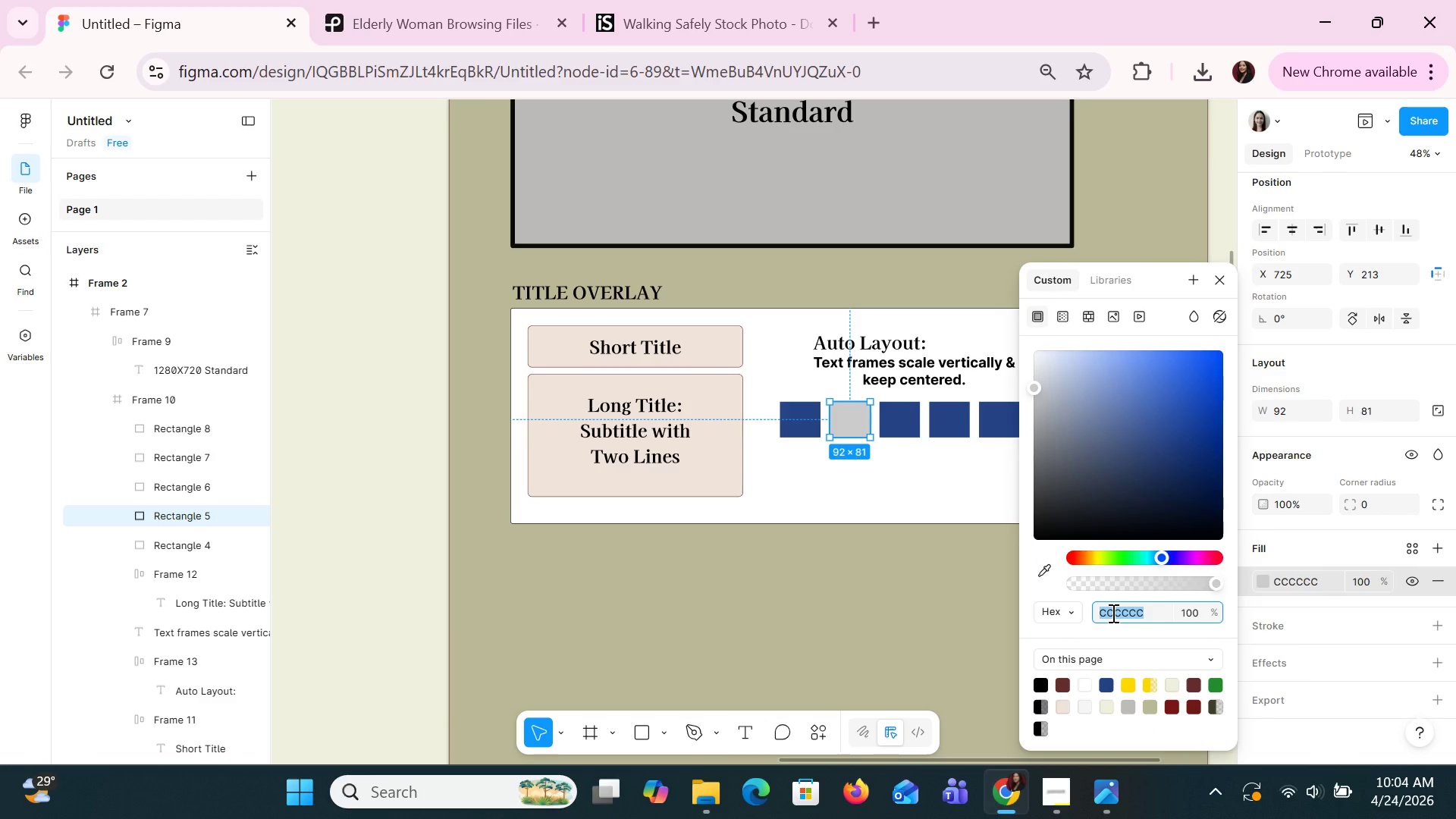 
type(creamy white)
 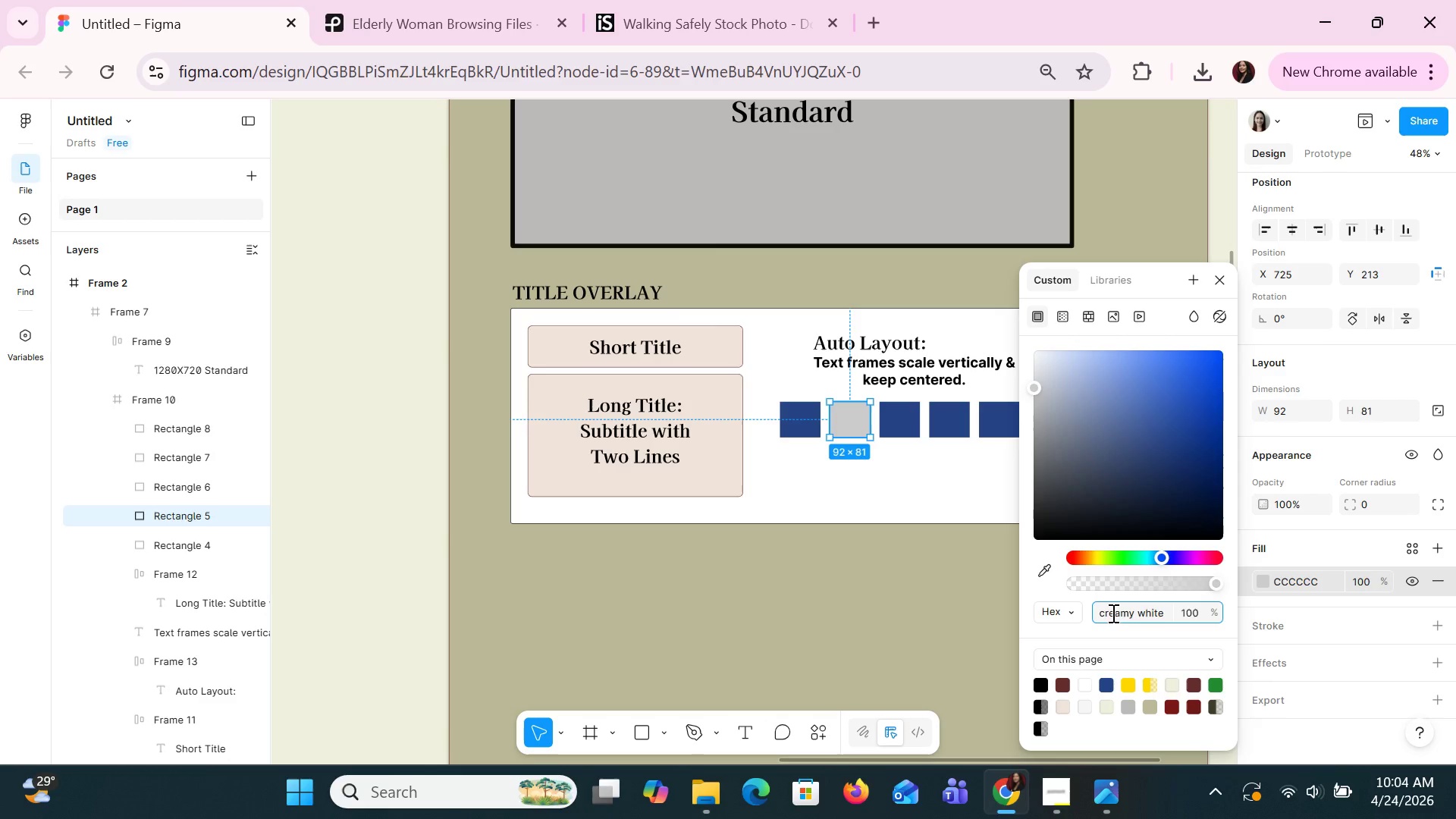 
key(Enter)
 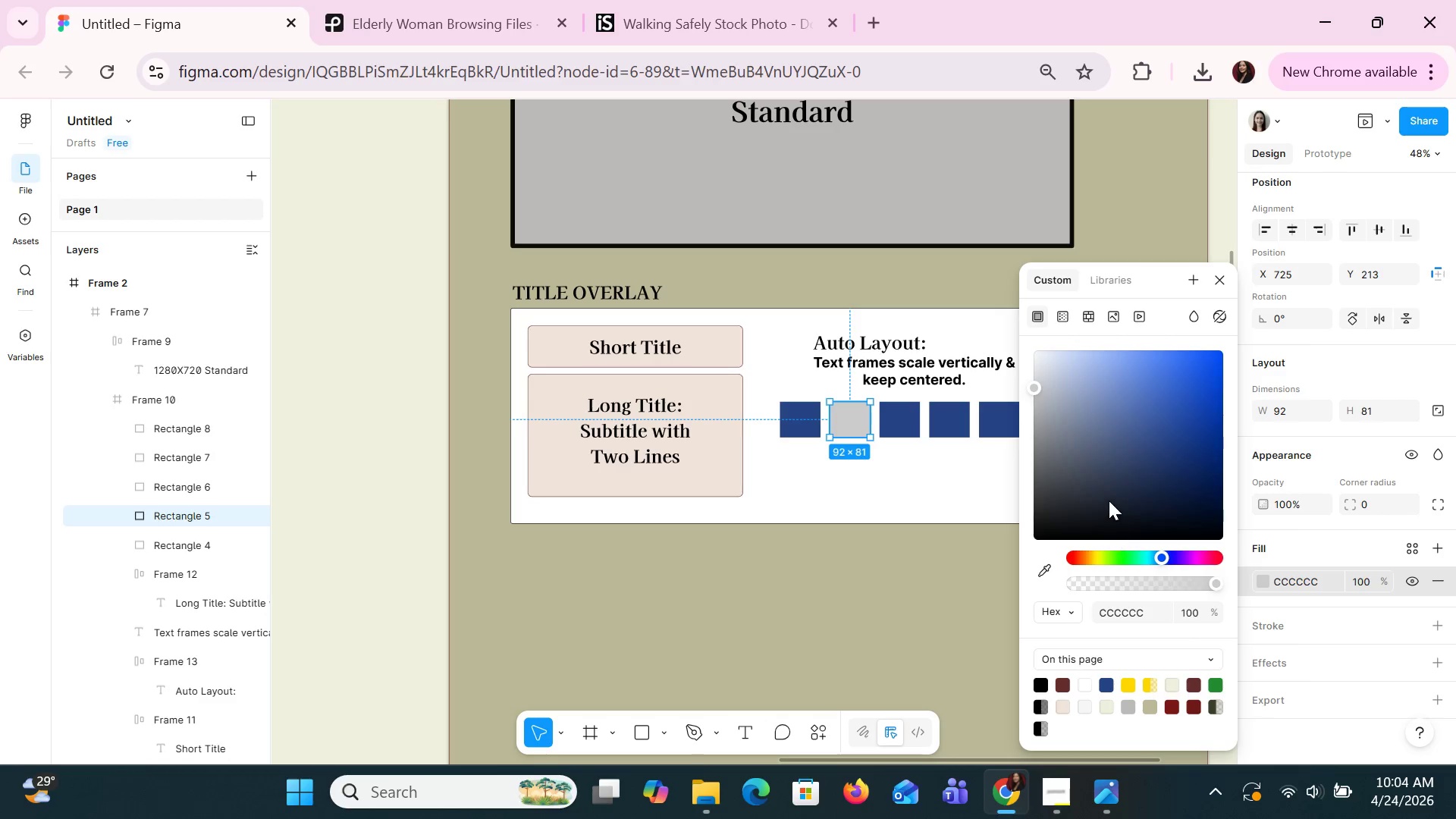 
left_click([1097, 554])
 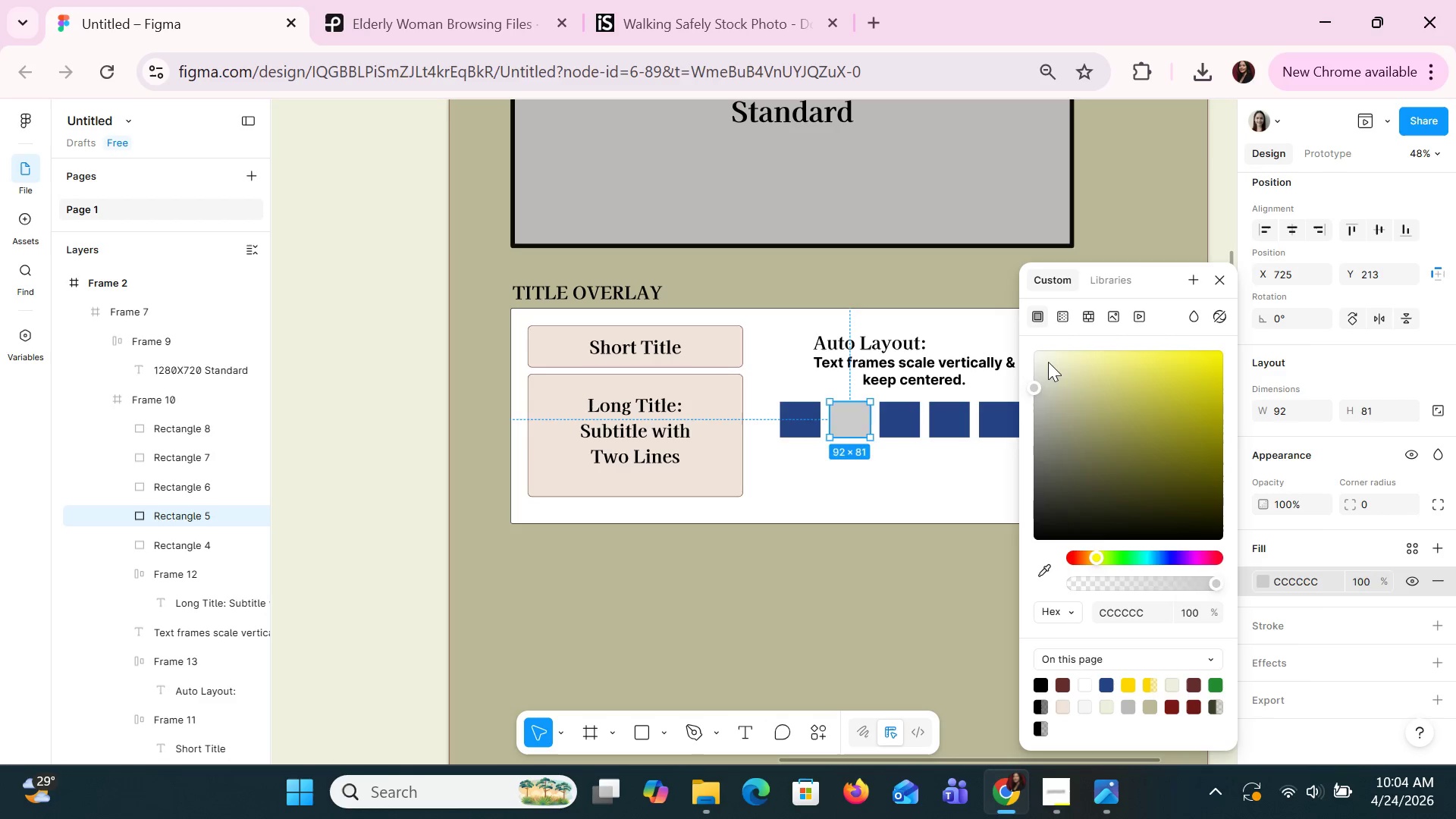 
left_click([1046, 360])
 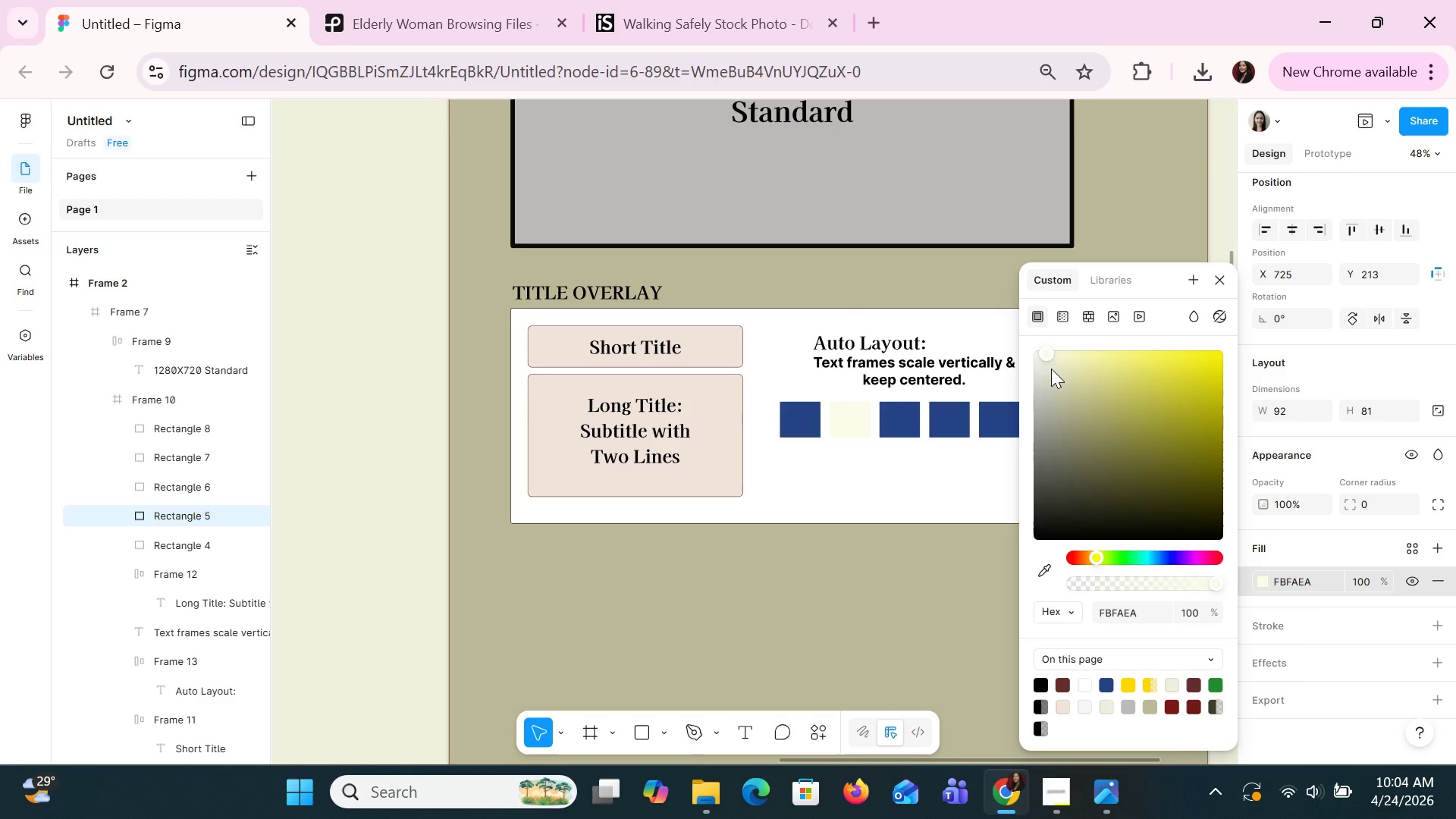 
left_click([1051, 369])
 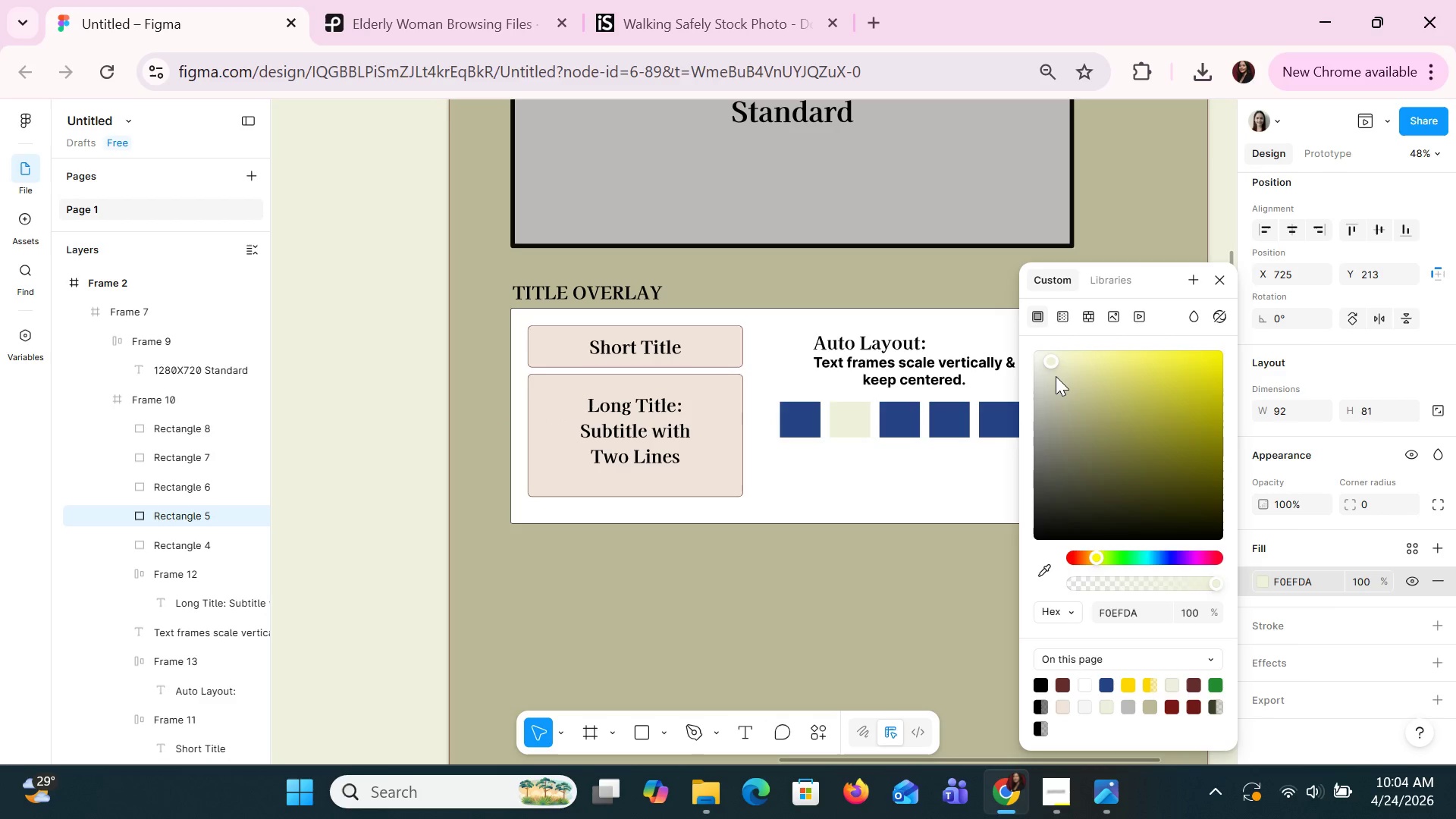 
left_click([1056, 376])
 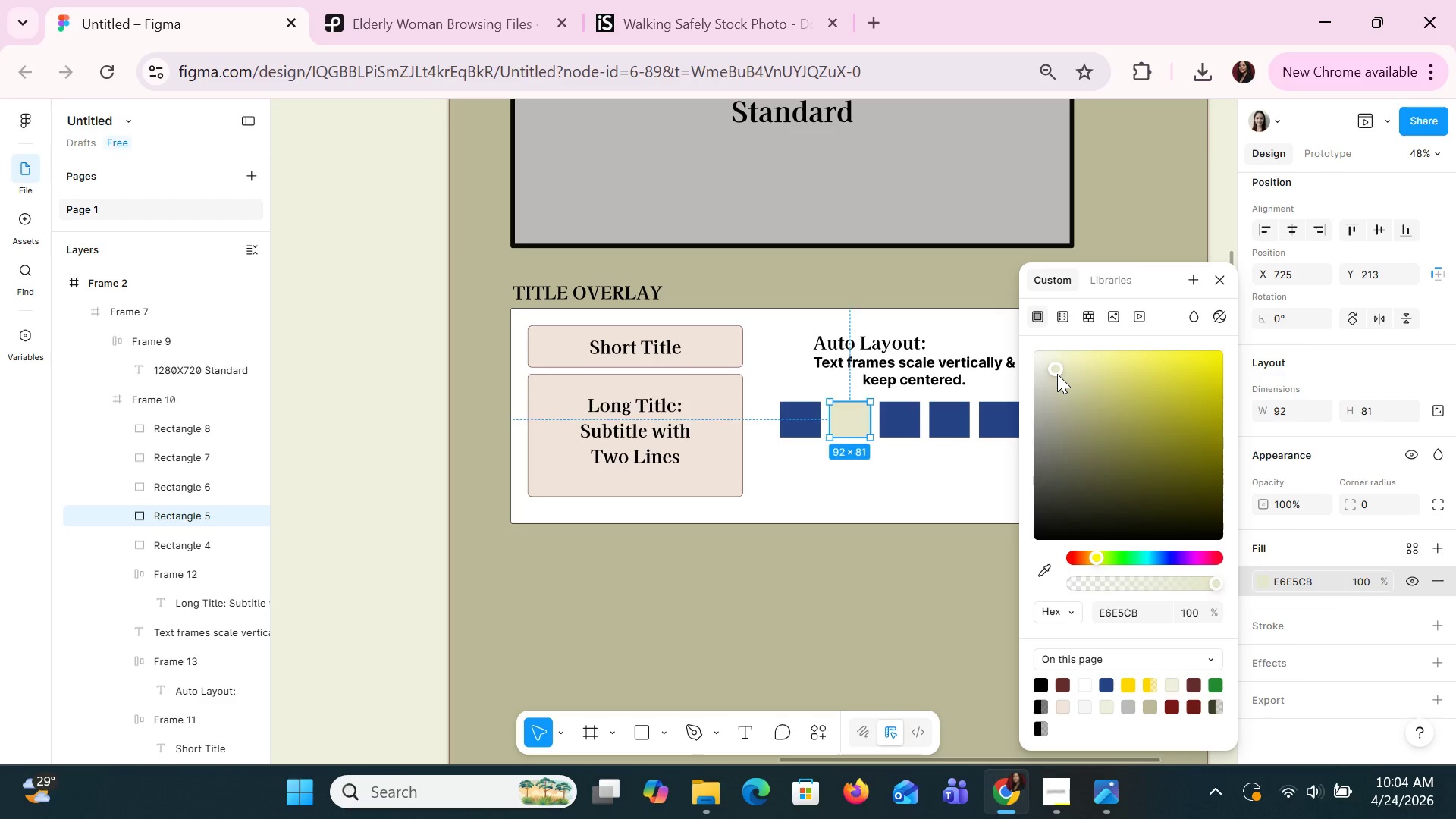 
left_click([1063, 365])
 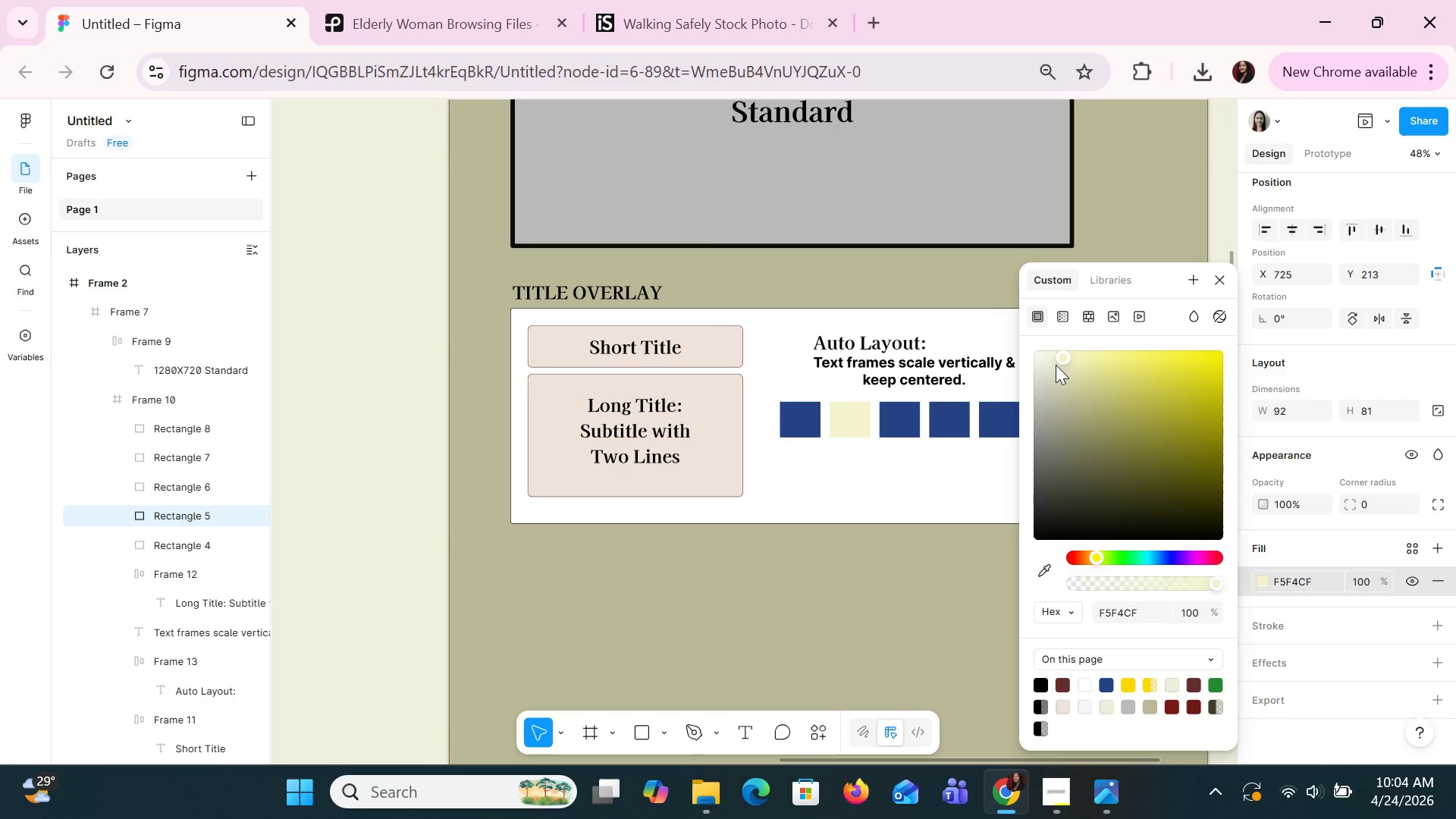 
left_click([1044, 365])
 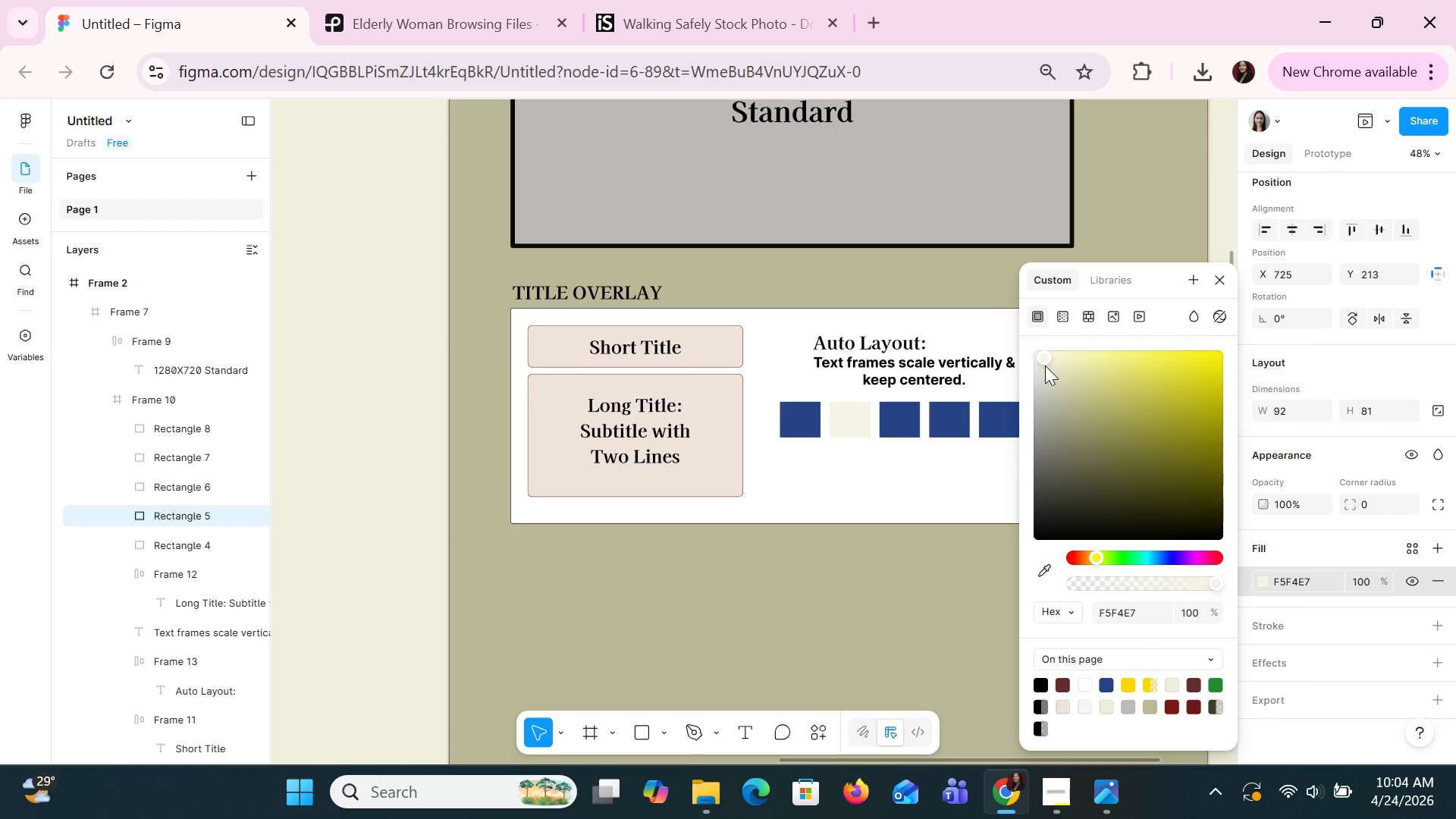 
left_click([1046, 370])
 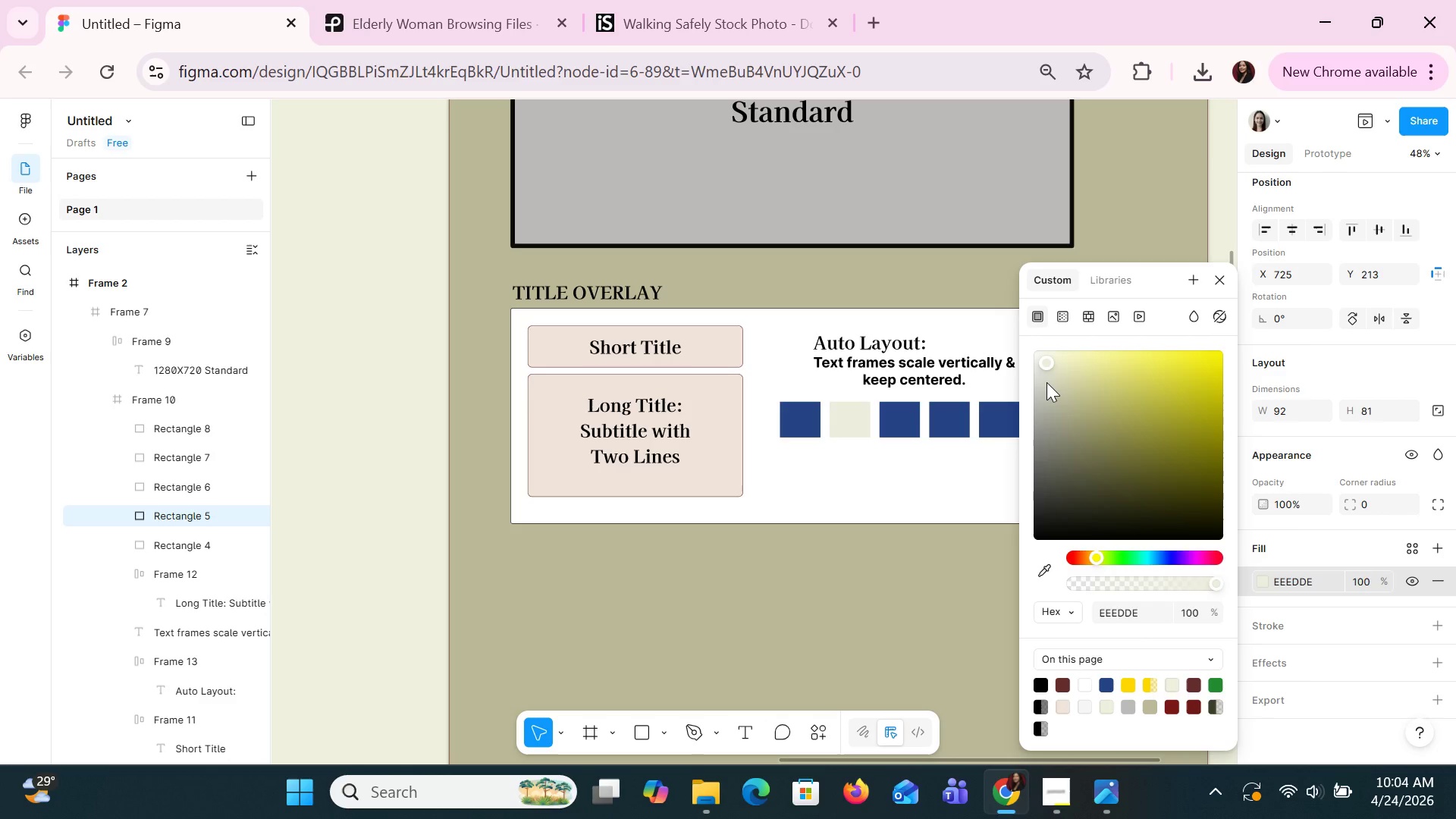 
left_click([1046, 382])
 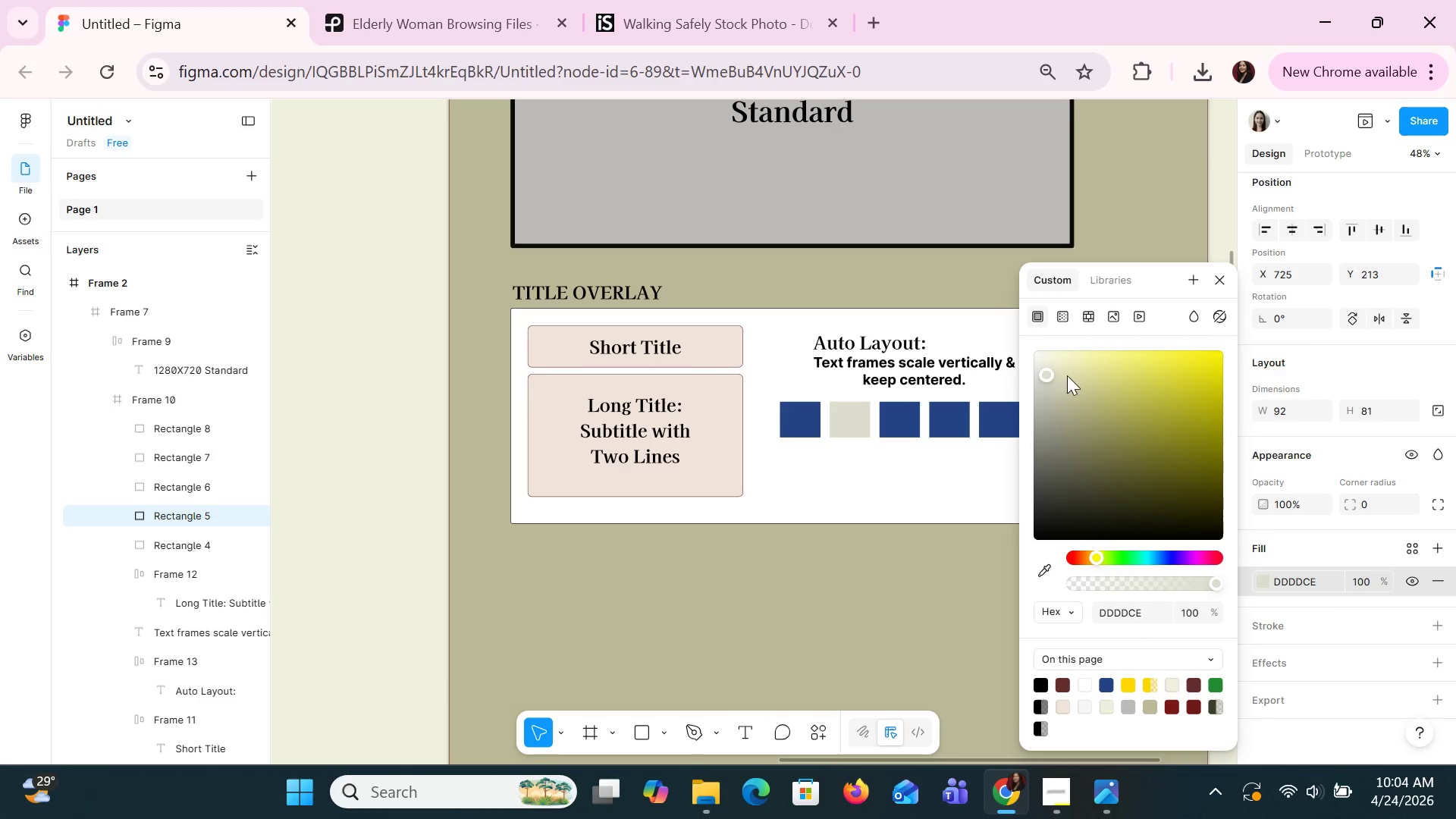 
left_click([1075, 370])
 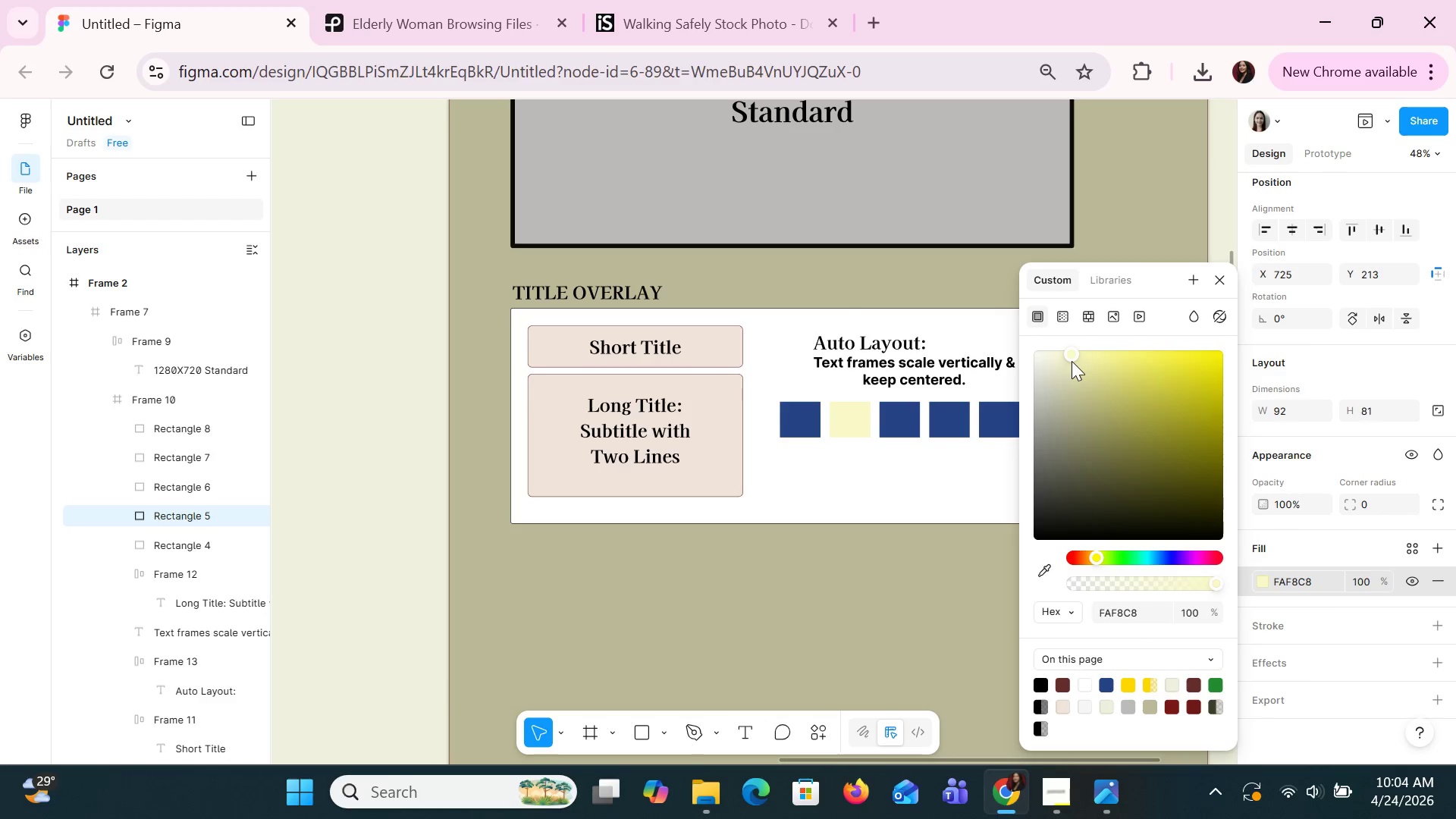 
left_click([1225, 285])
 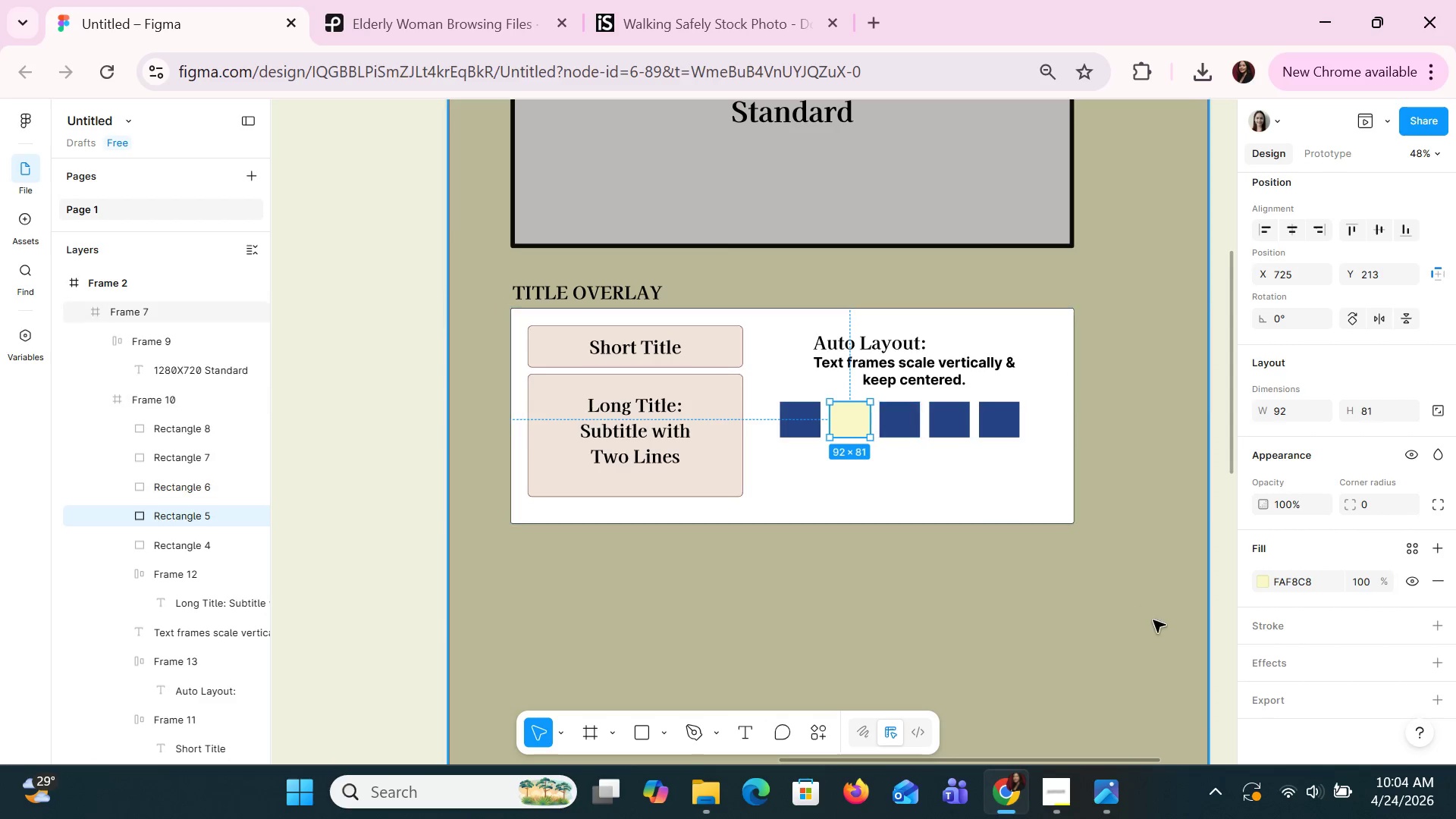 
left_click([1280, 582])
 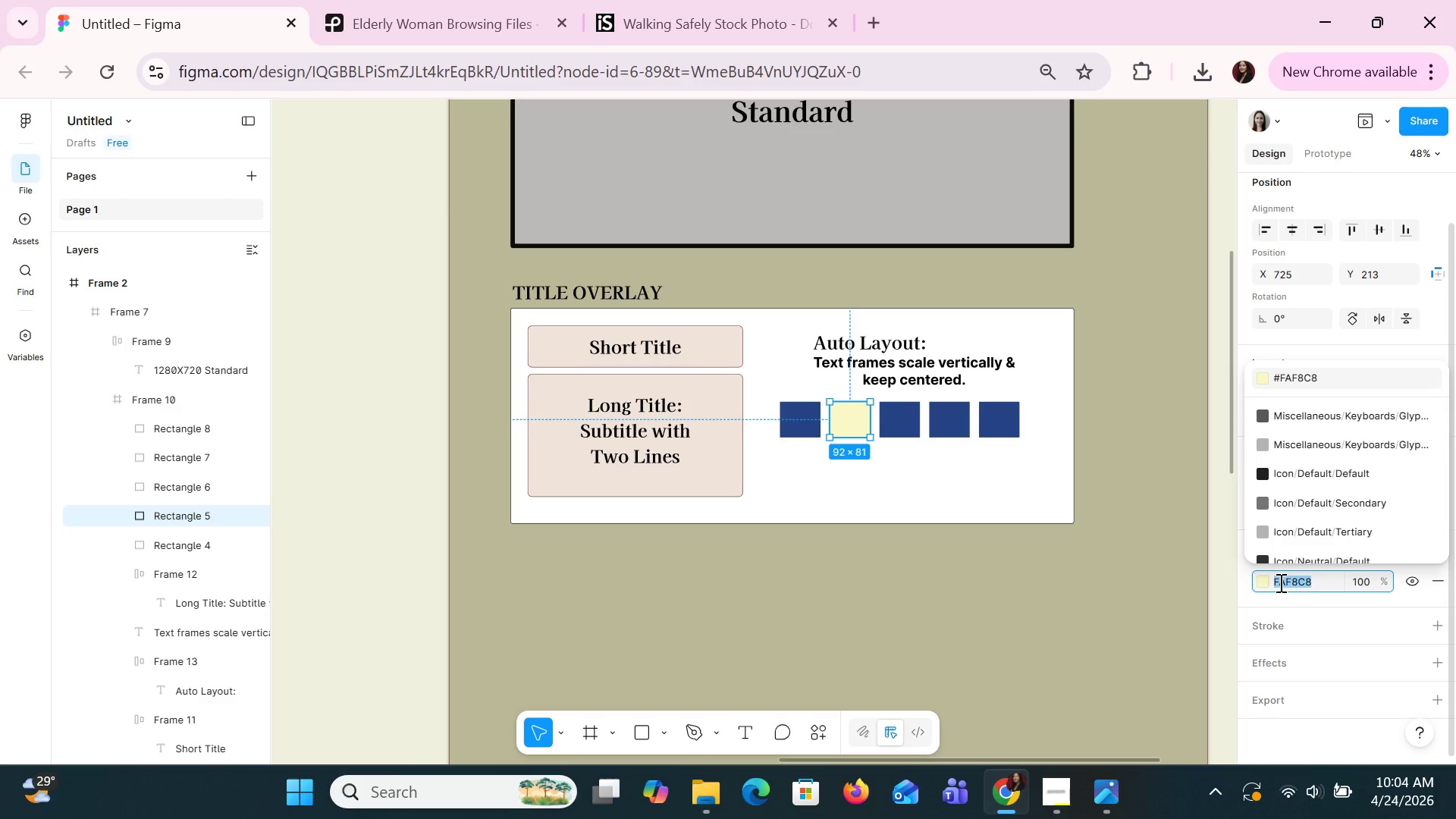 
type(gold)
 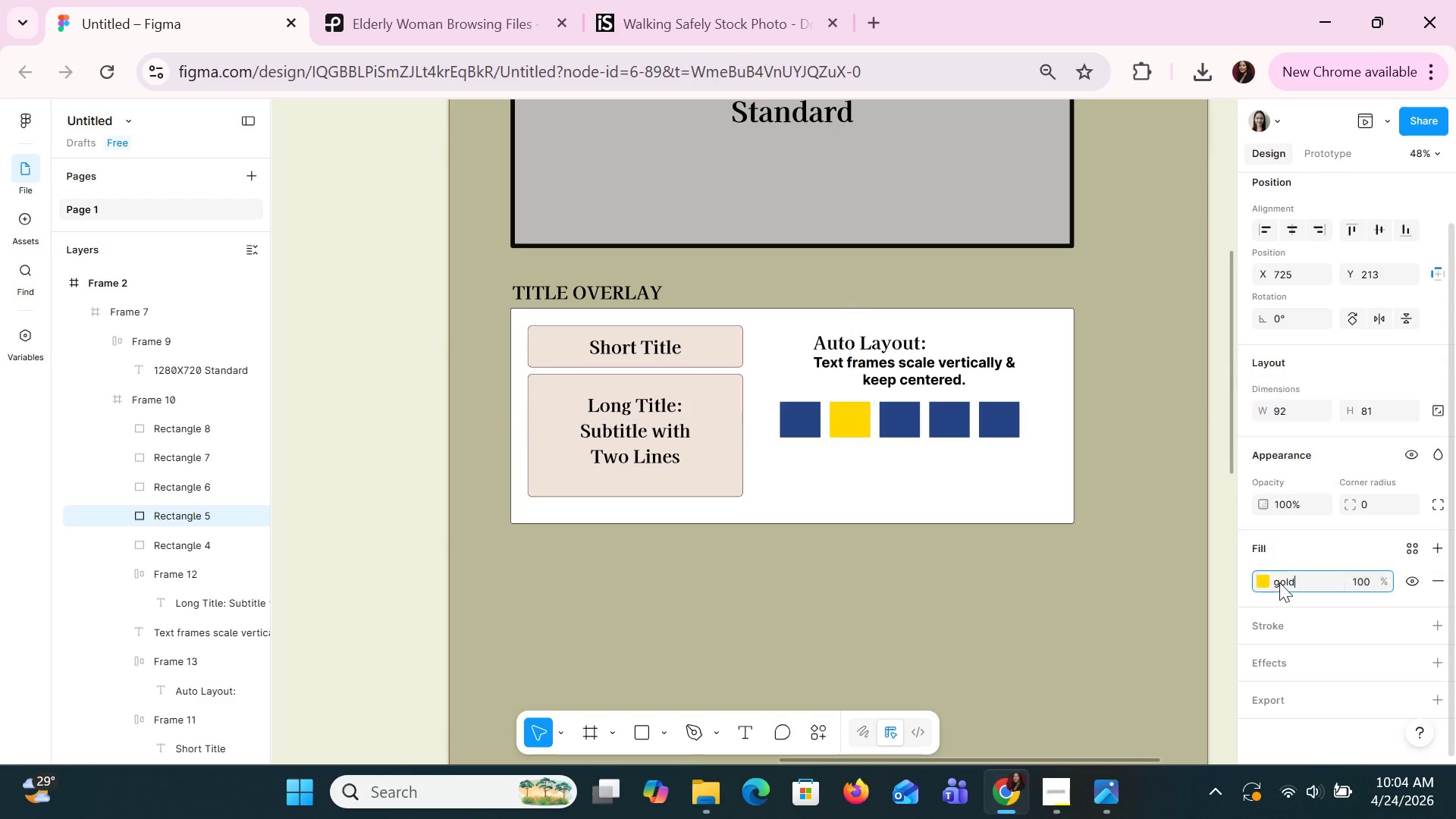 
key(Enter)
 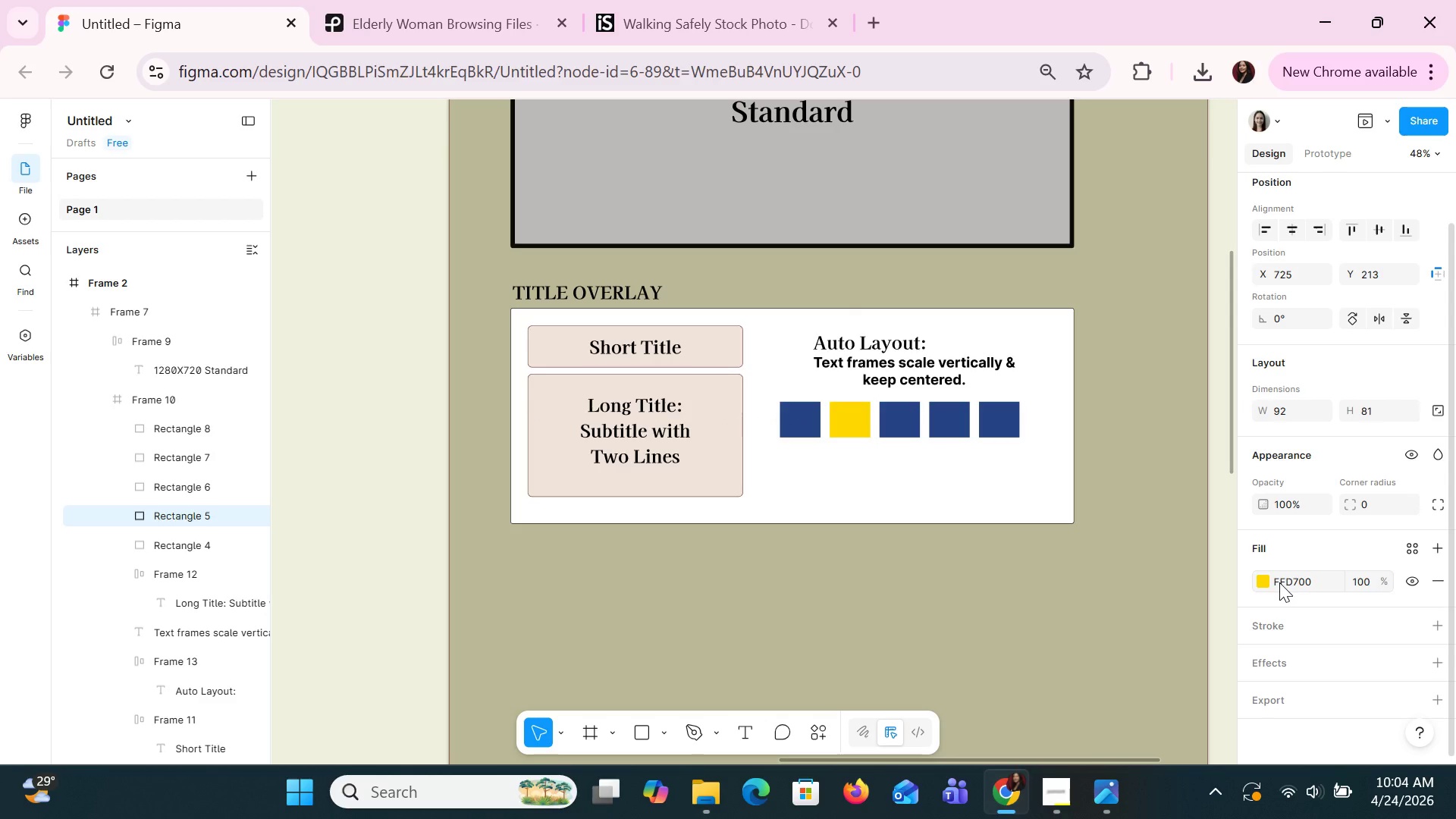 
key(Control+Z)
 